 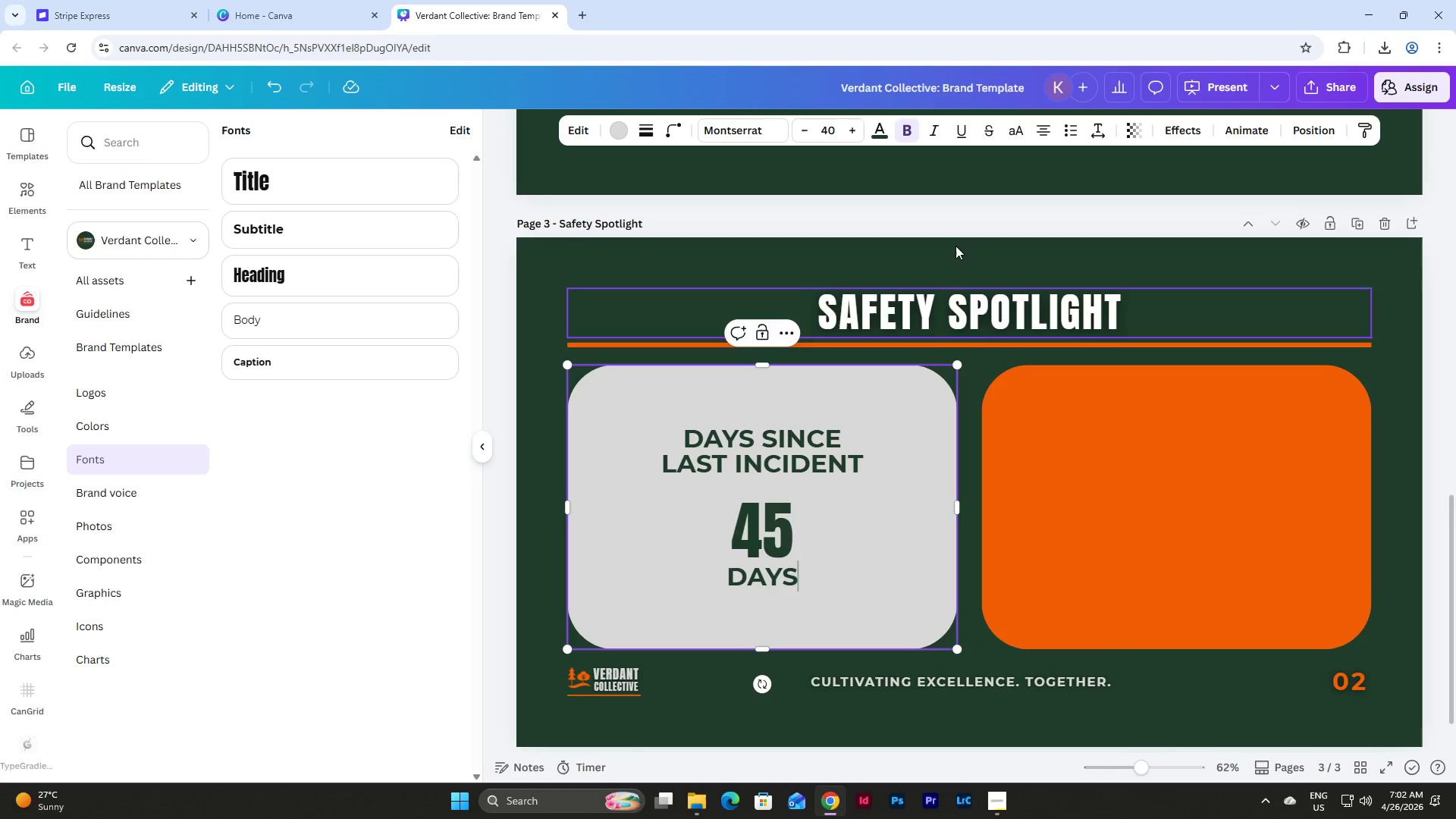 
left_click([1097, 118])
 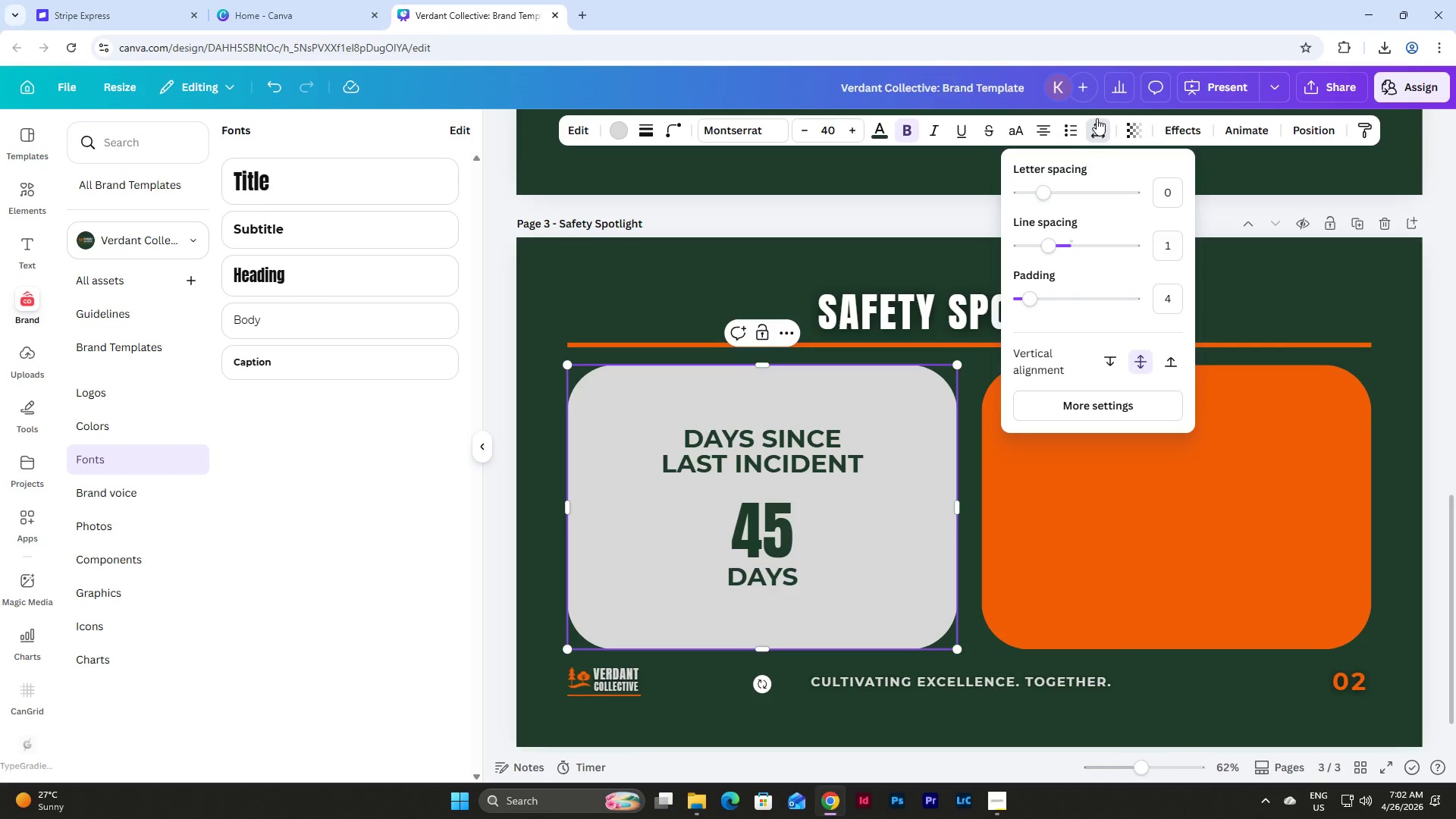 
left_click([1097, 118])
 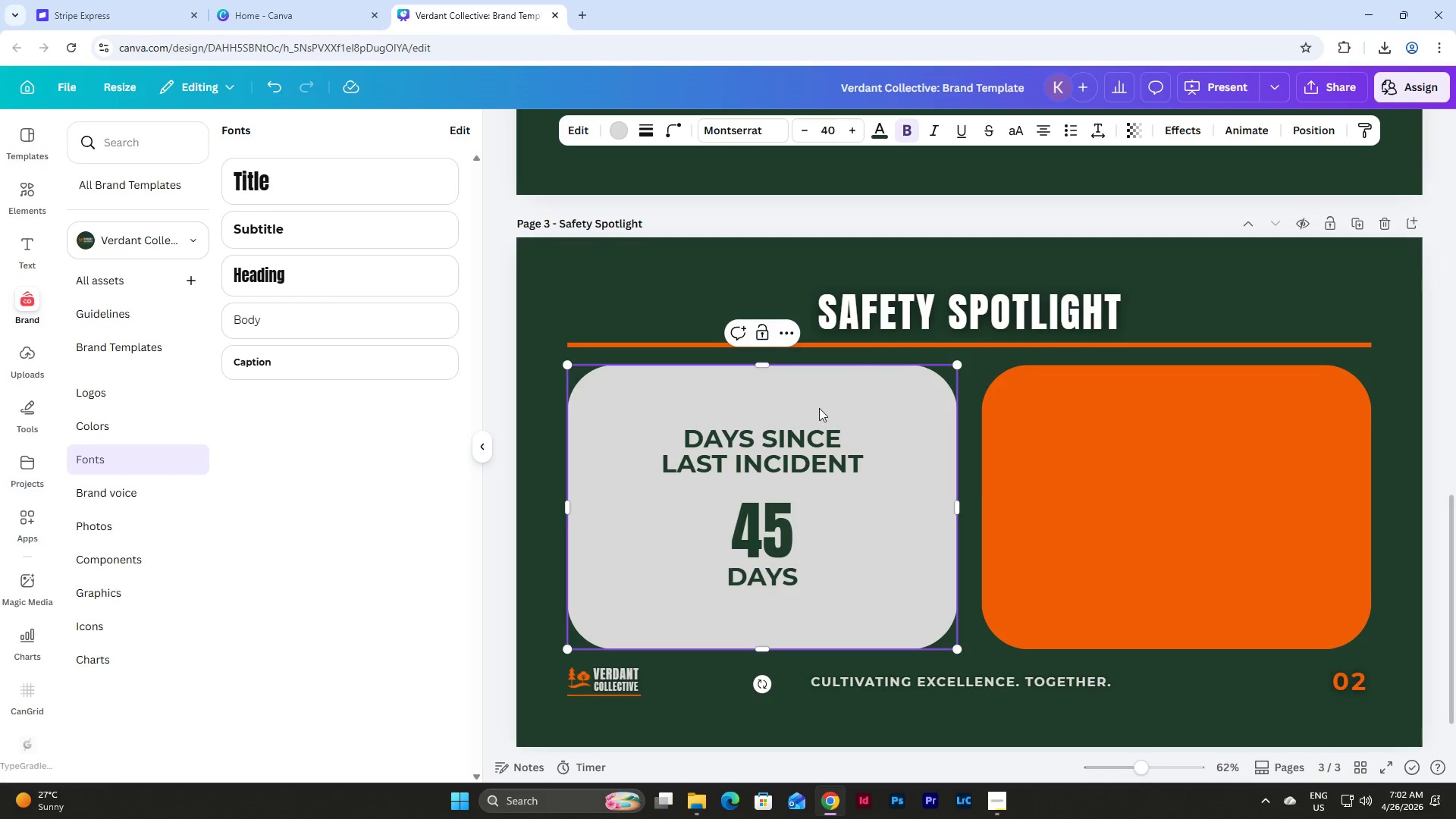 
left_click([782, 438])
 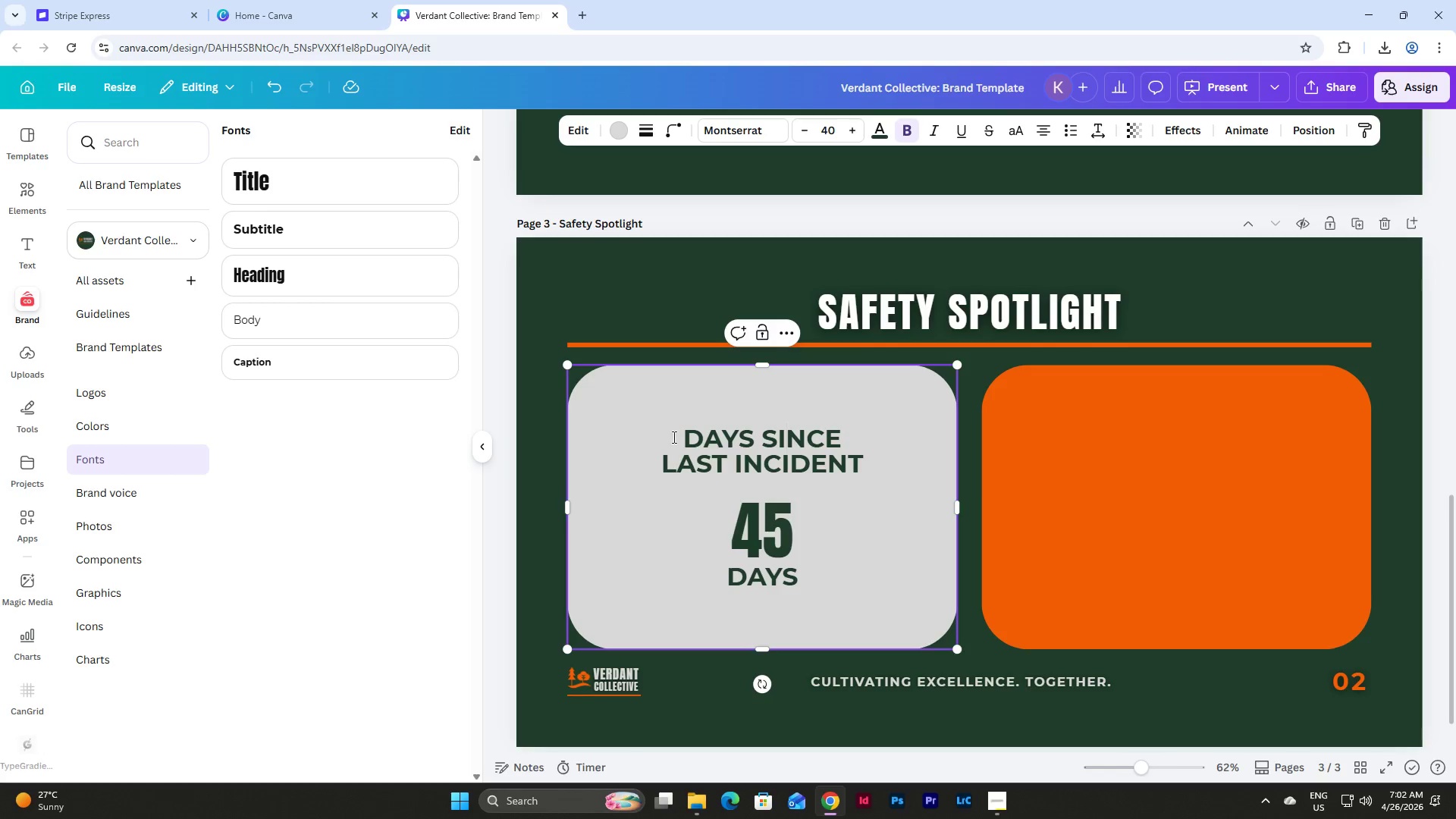 
left_click_drag(start_coordinate=[676, 437], to_coordinate=[886, 466])
 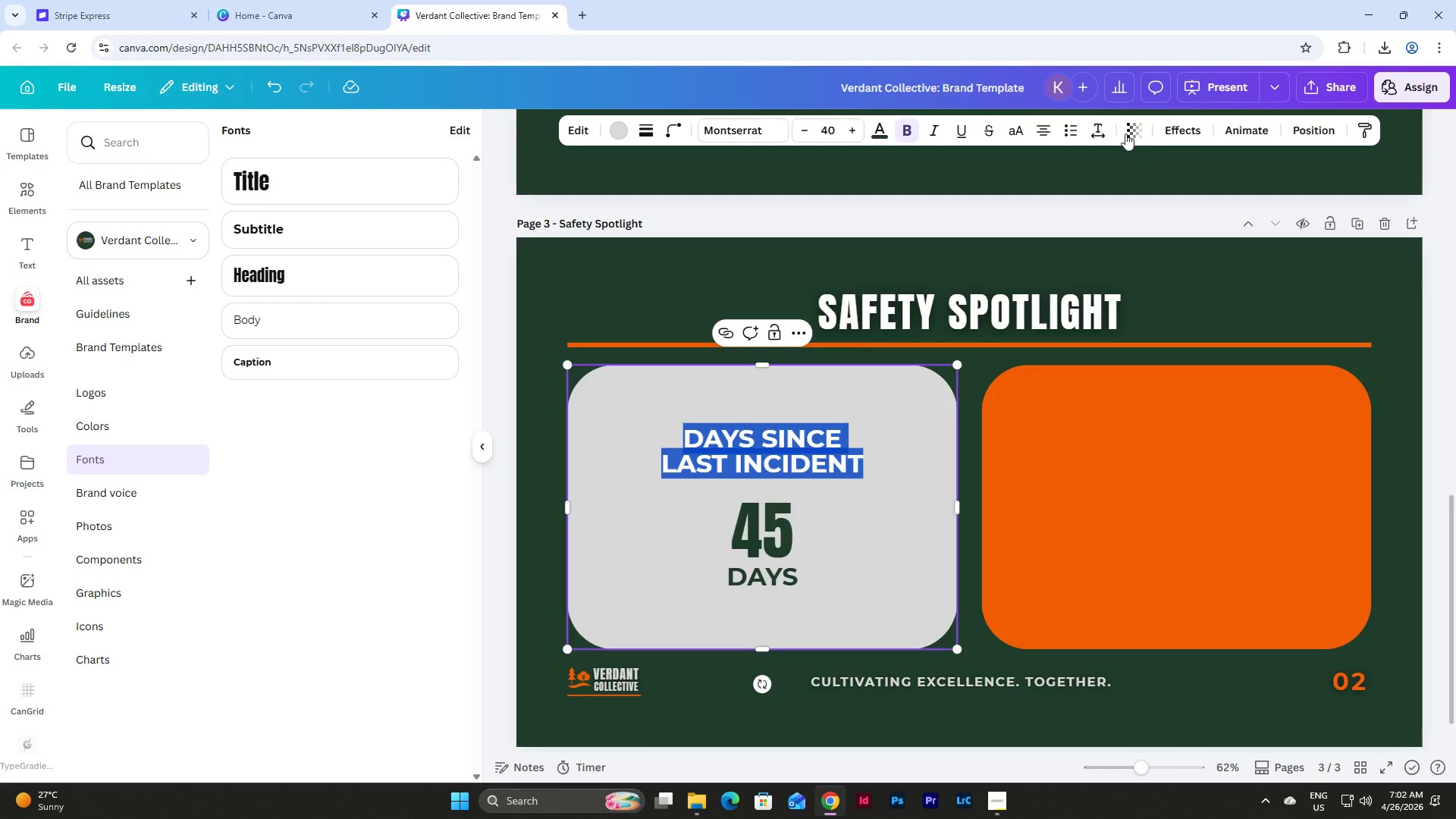 
left_click([1095, 131])
 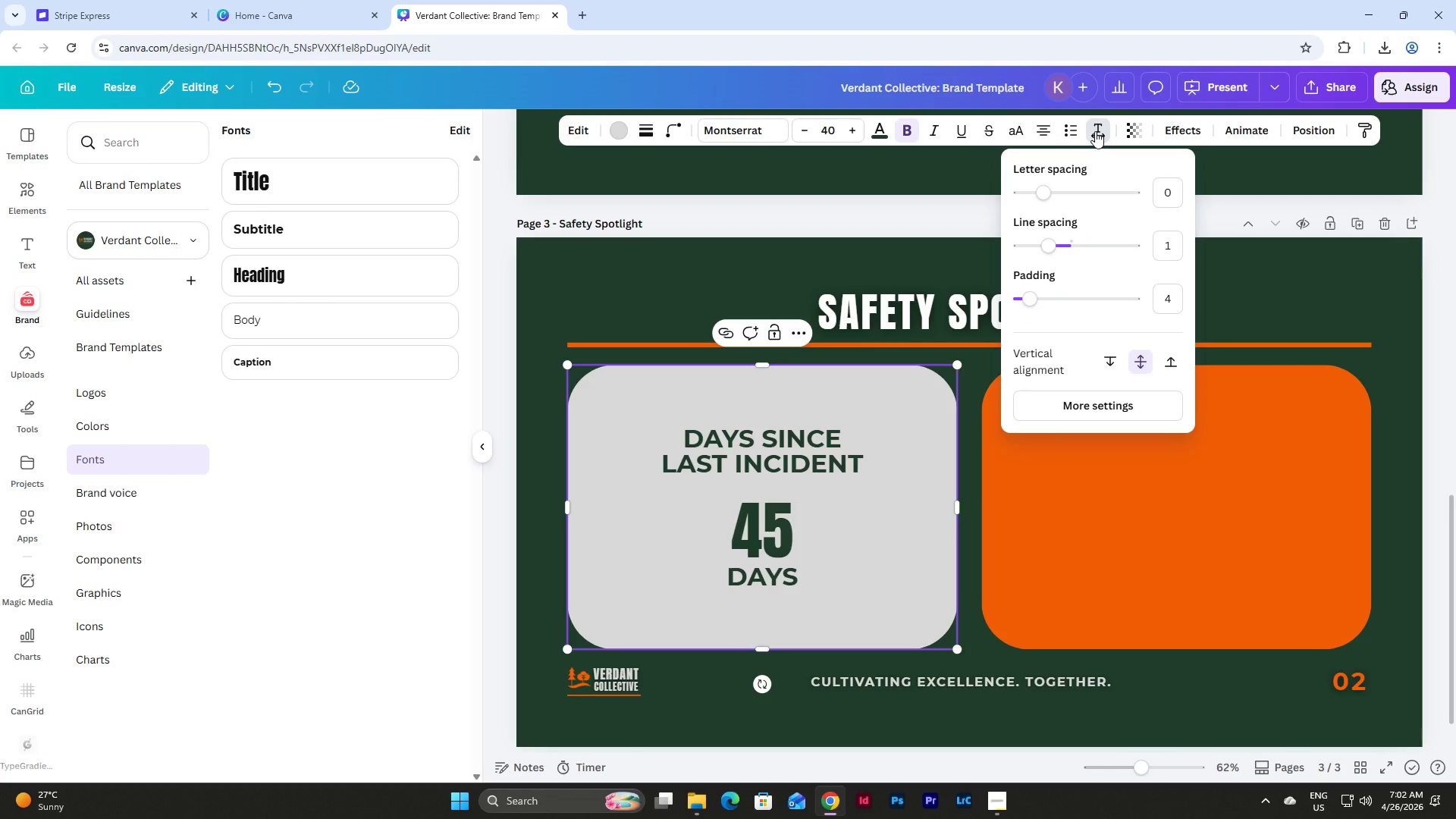 
left_click([1095, 131])
 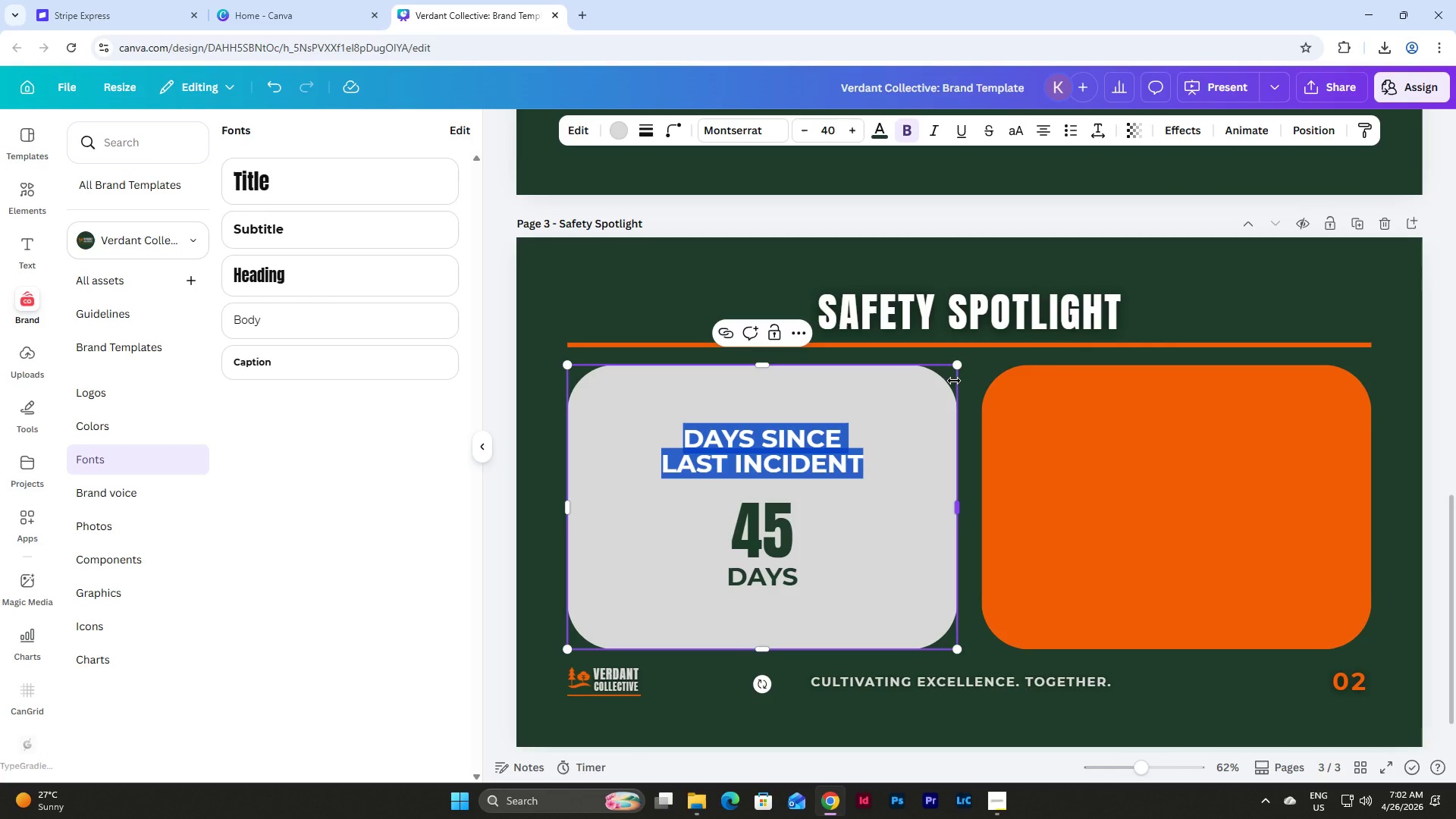 
wait(13.88)
 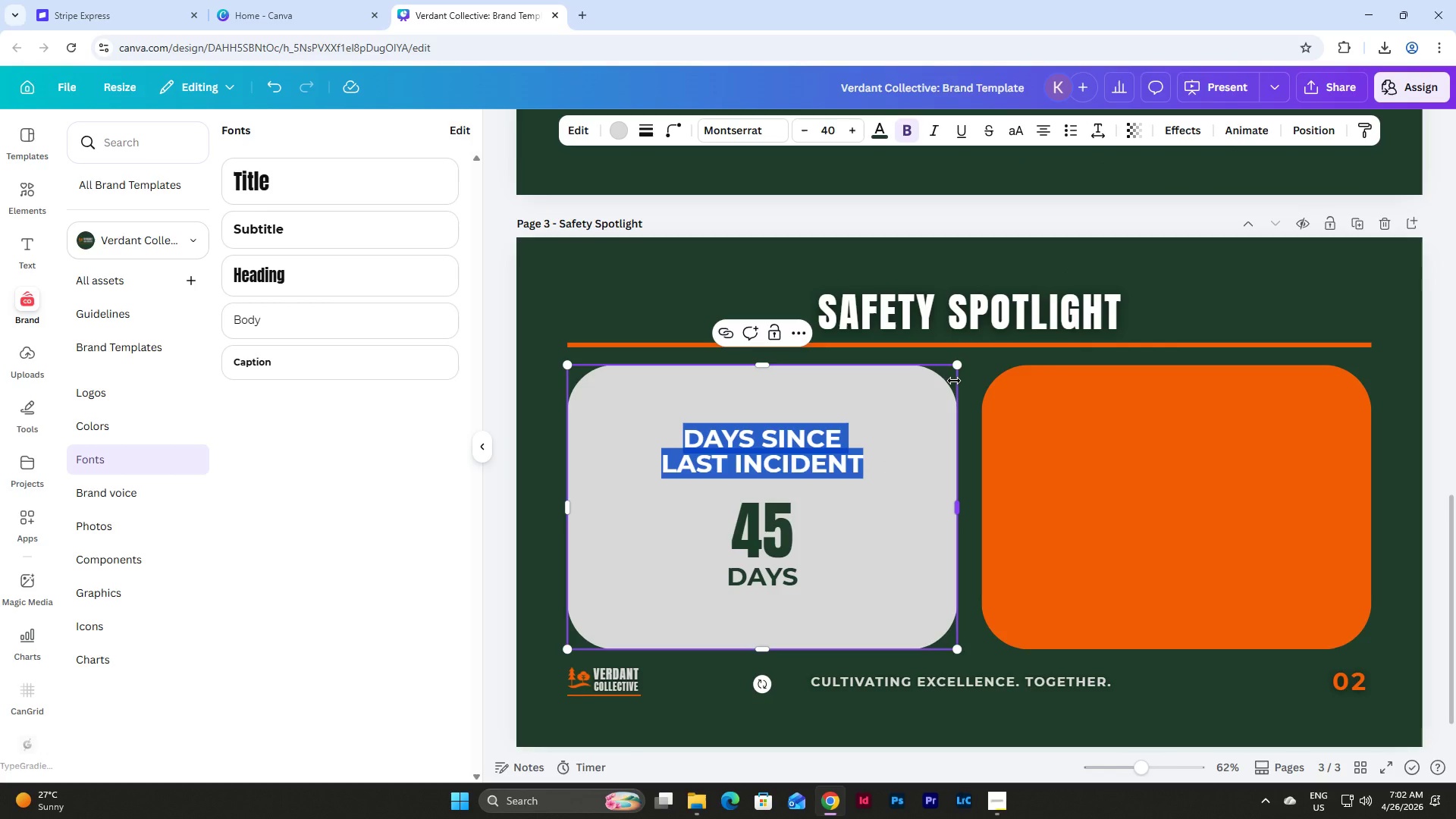 
left_click([538, 487])
 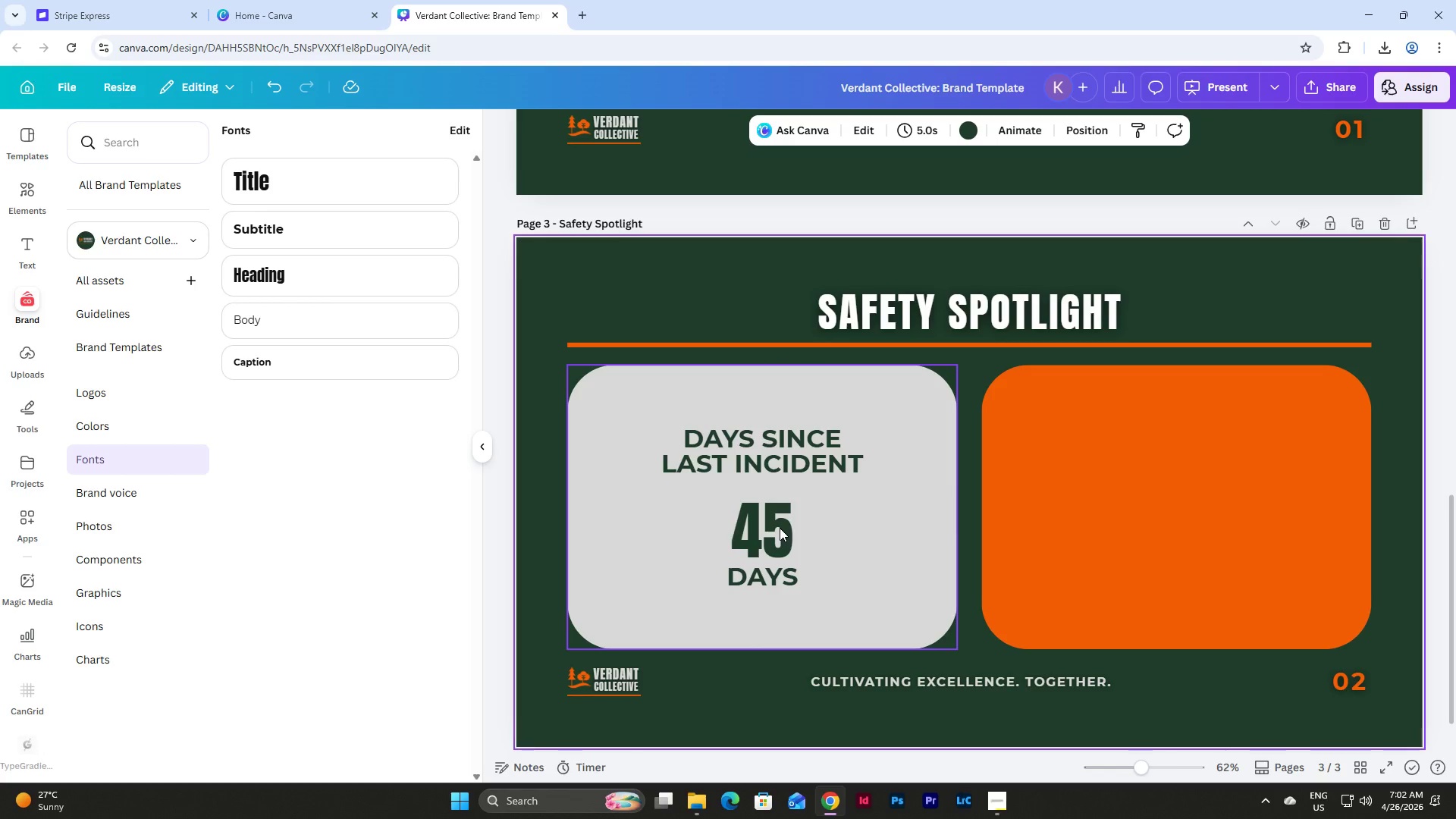 
left_click([780, 528])
 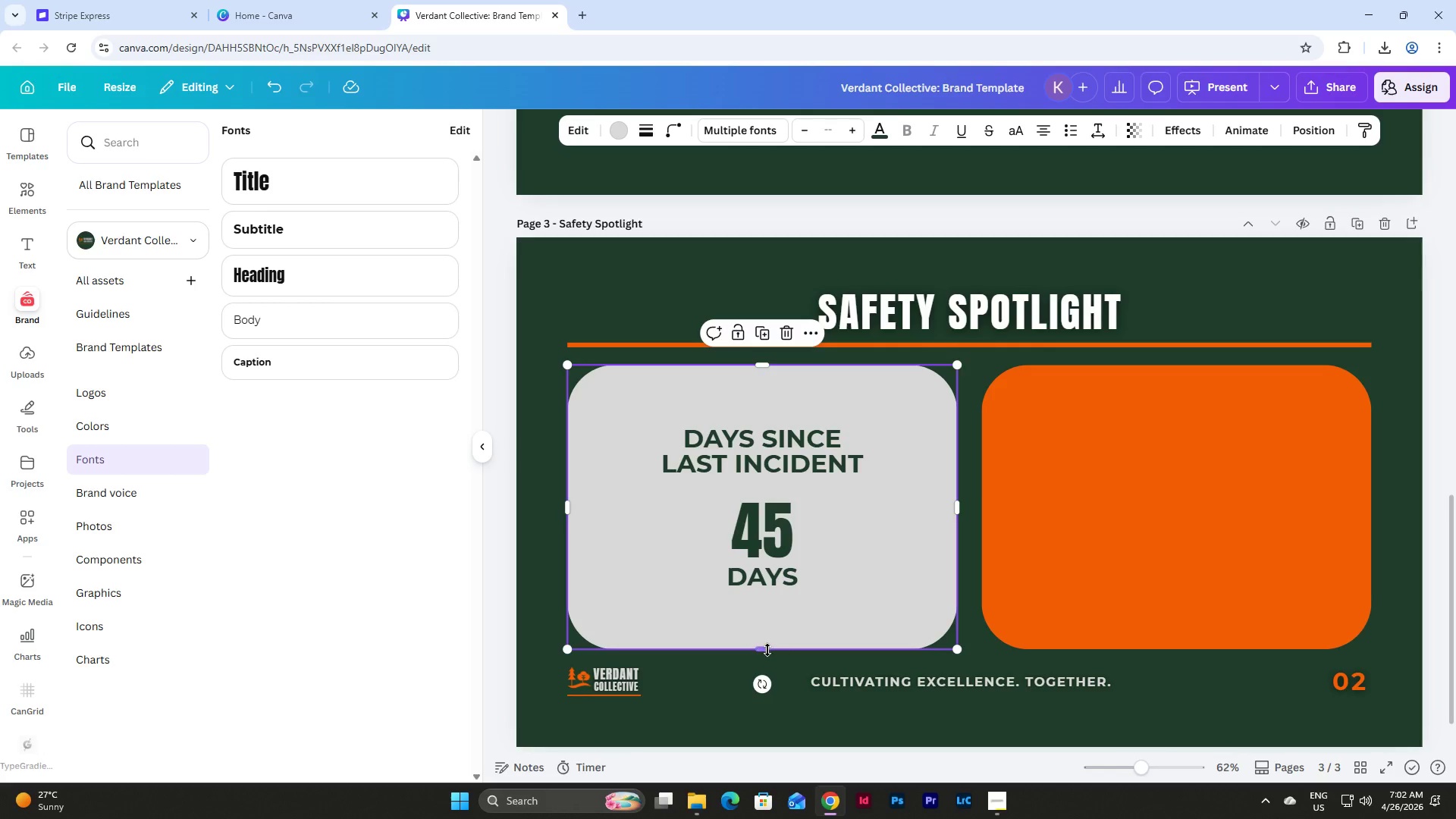 
left_click_drag(start_coordinate=[767, 650], to_coordinate=[769, 566])
 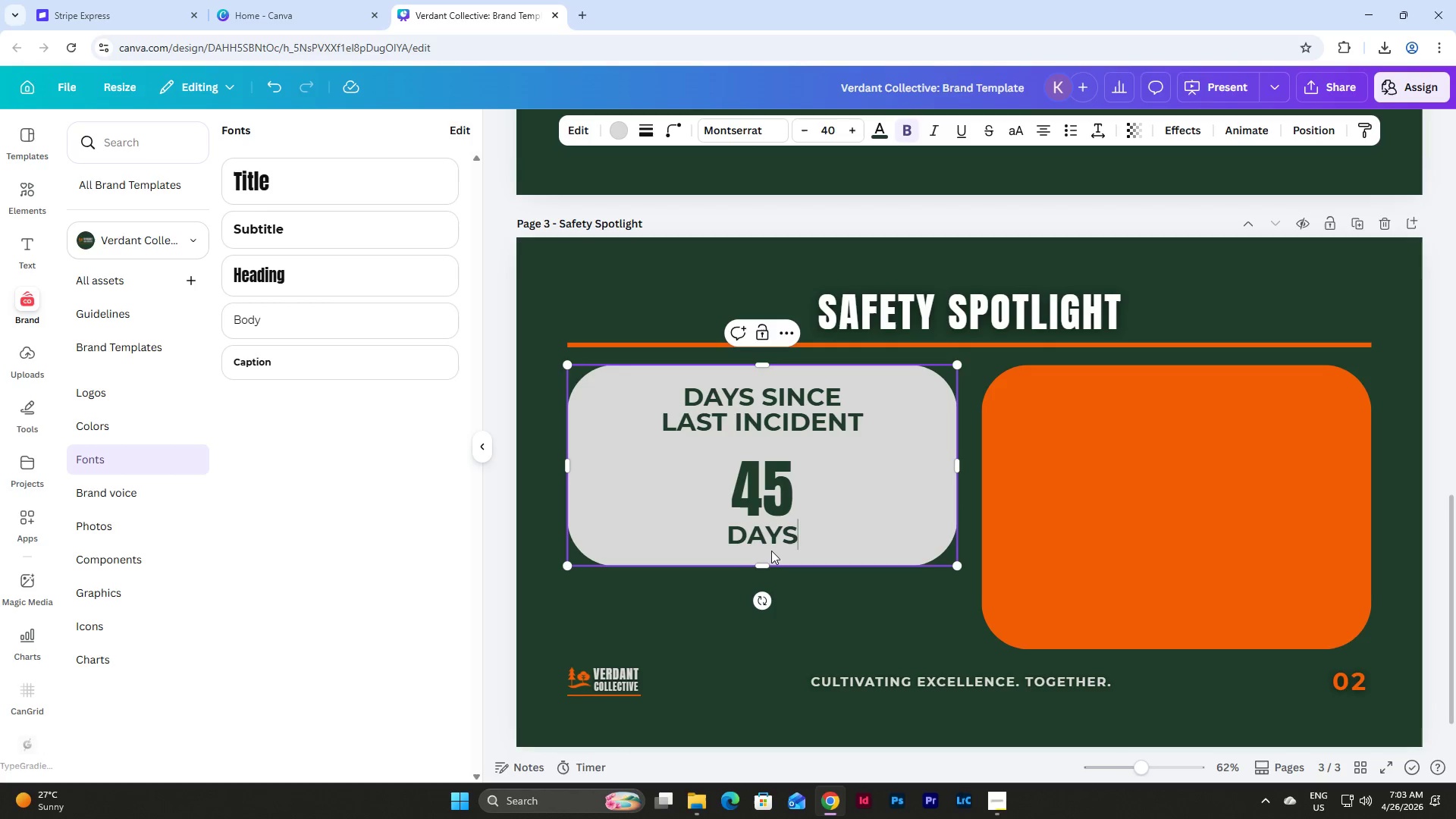 
double_click([771, 551])
 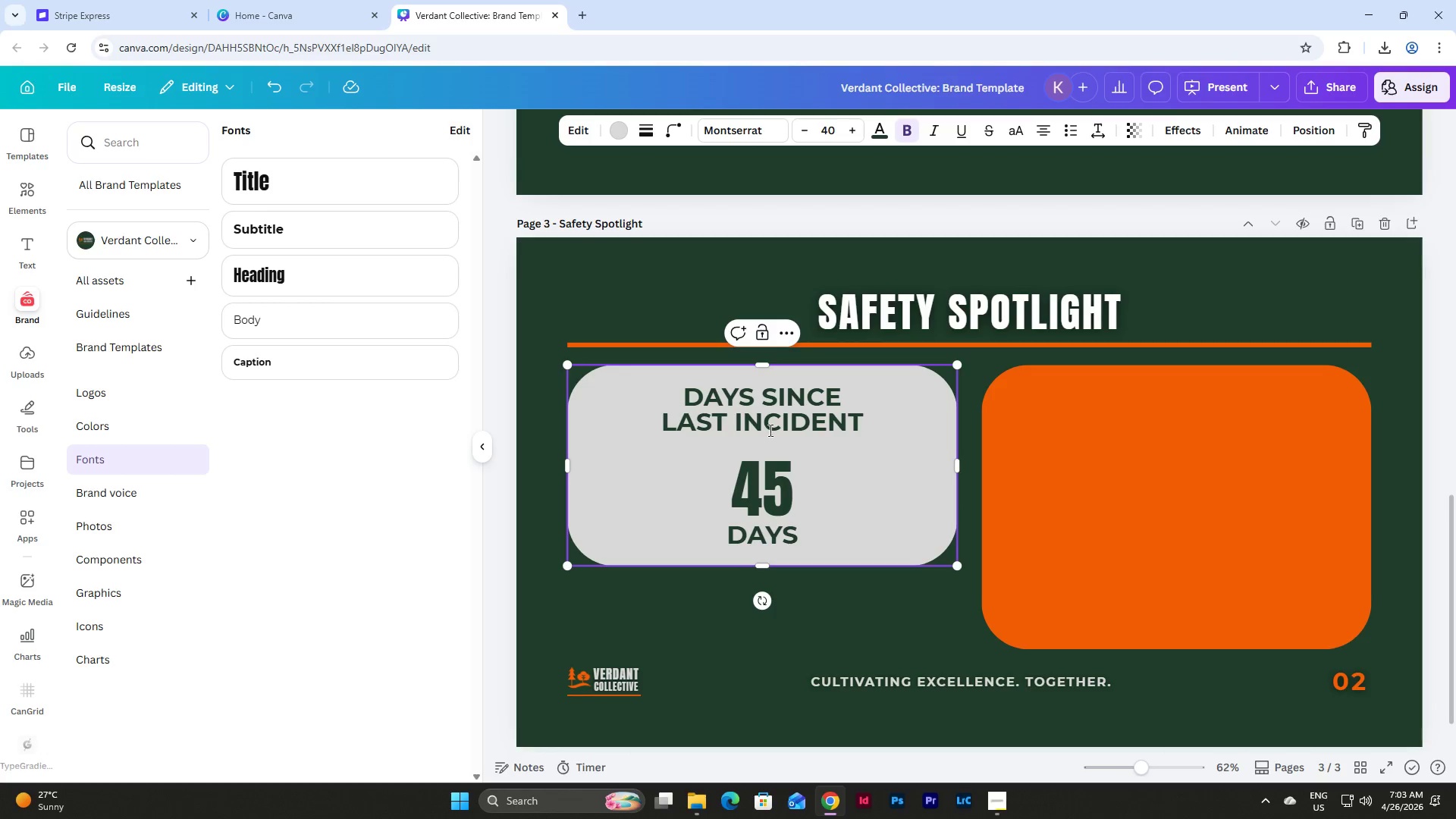 
double_click([769, 447])
 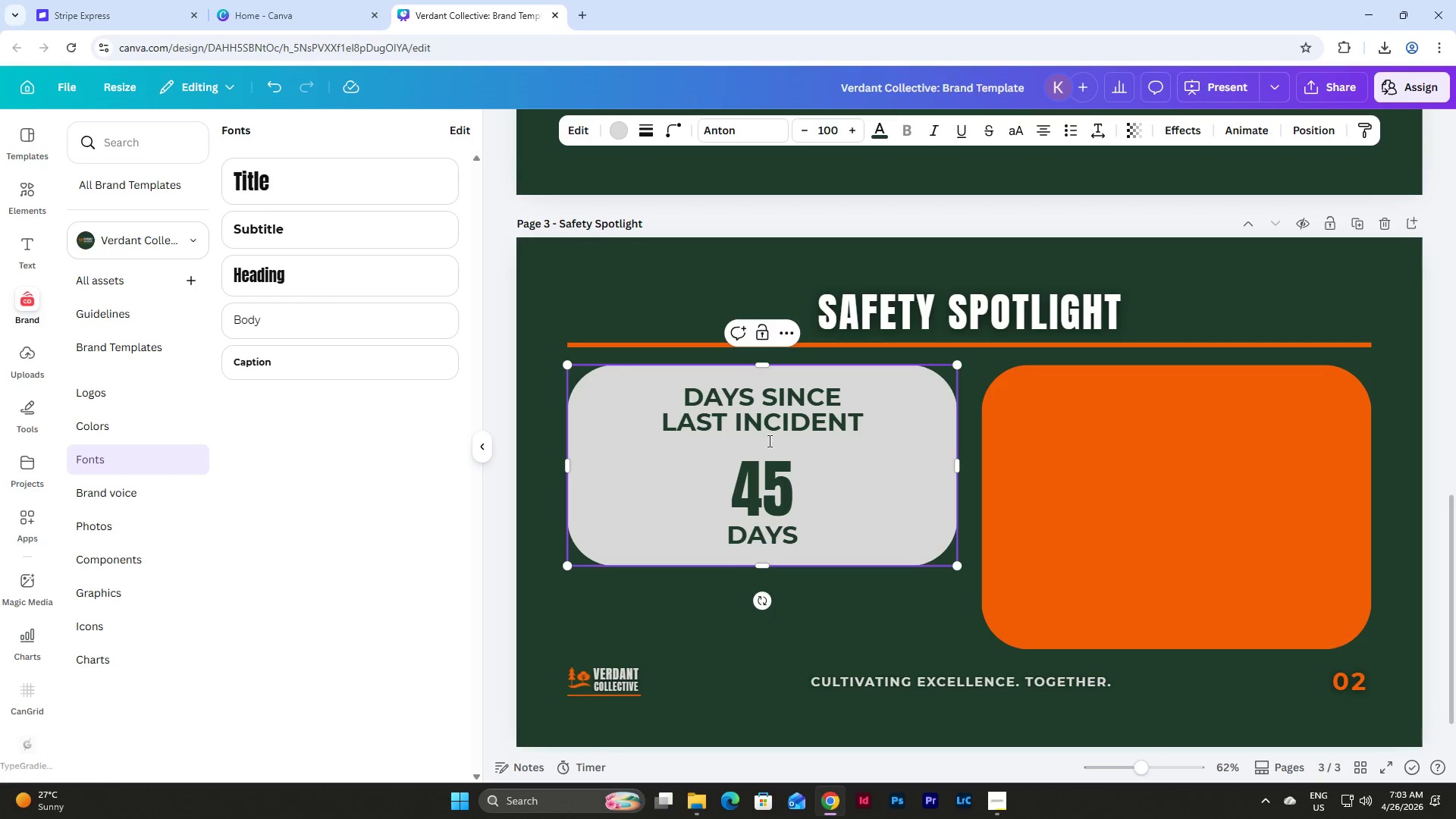 
left_click([768, 441])
 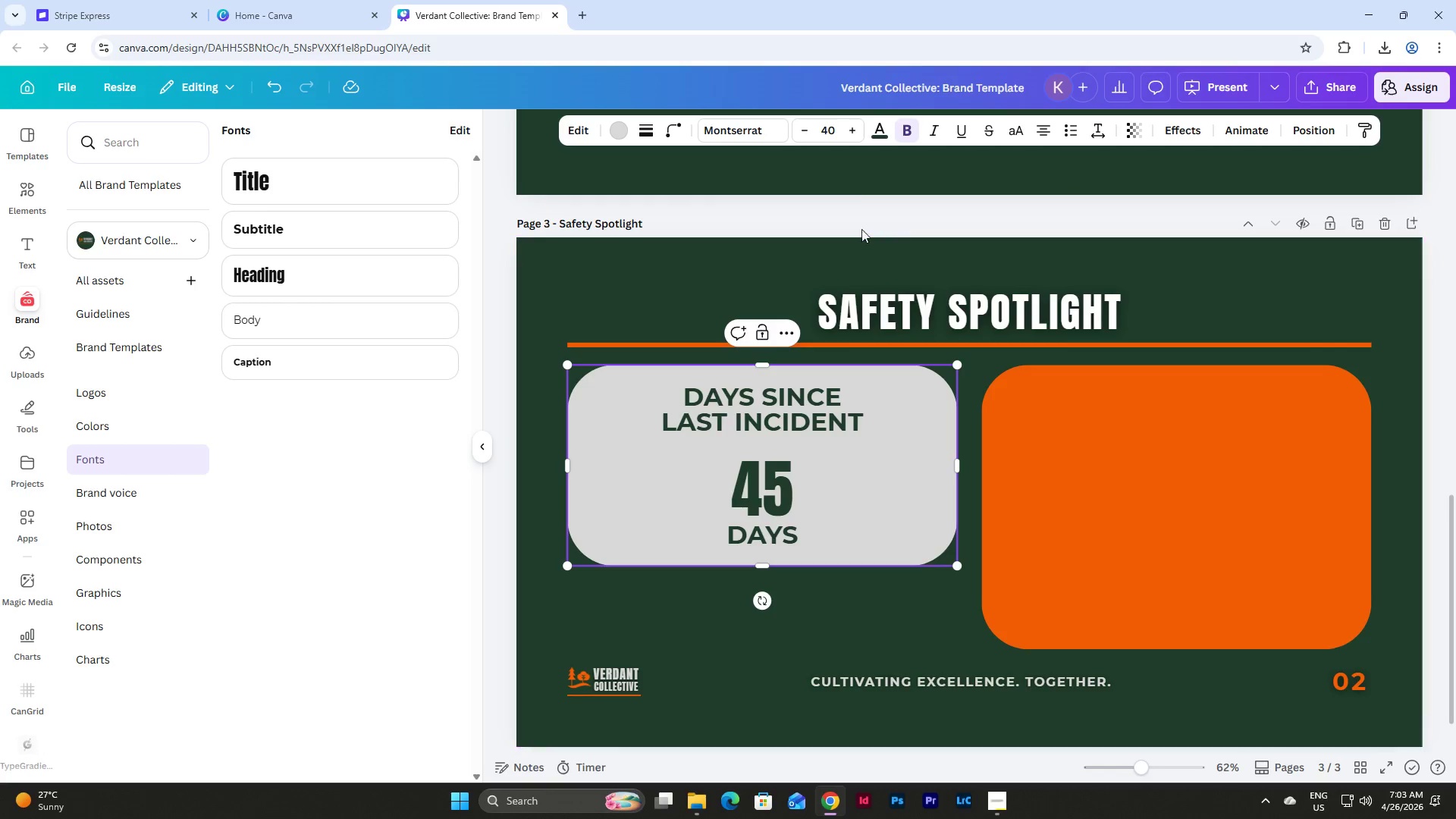 
mouse_move([827, 149])
 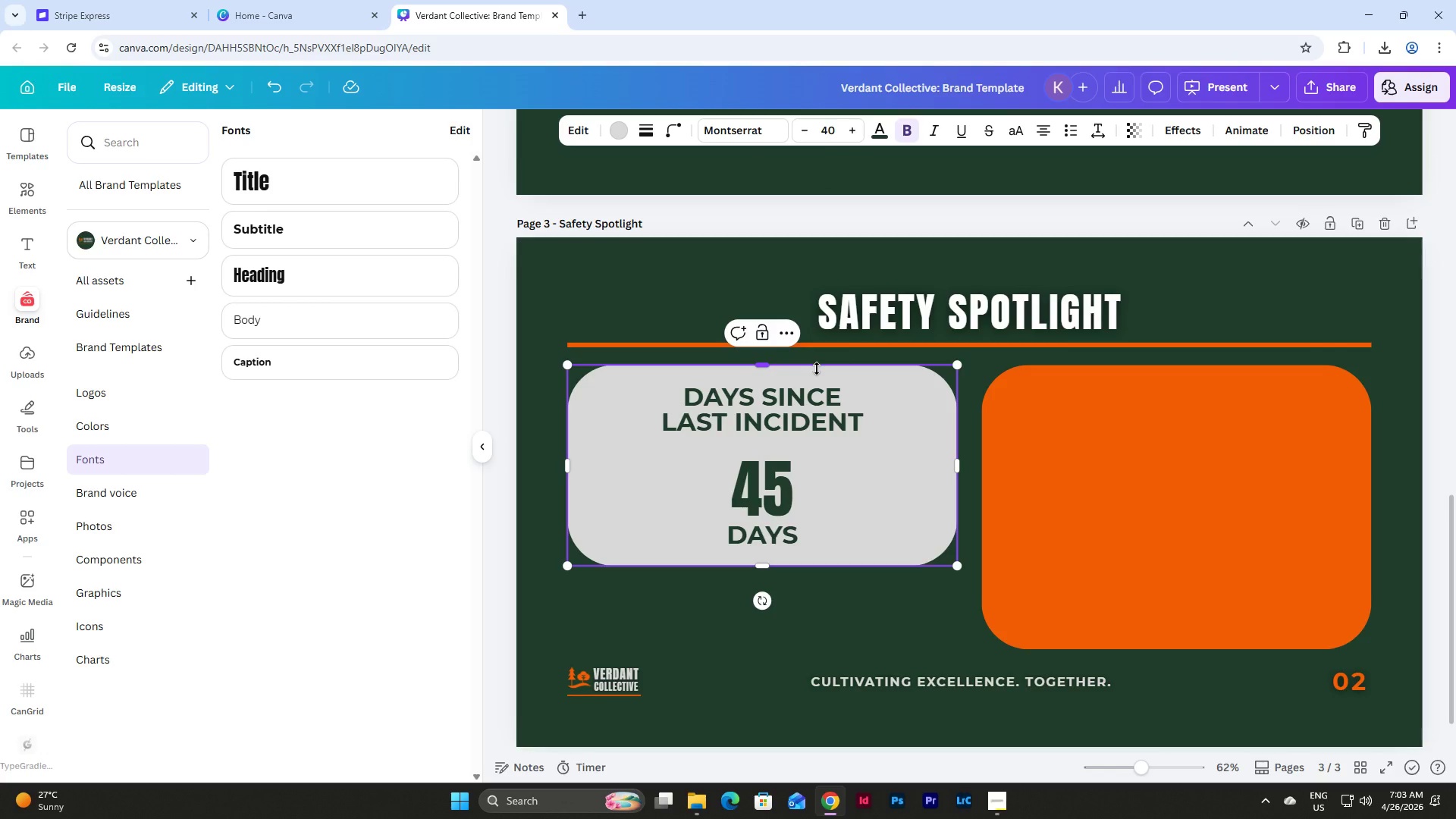 
wait(10.16)
 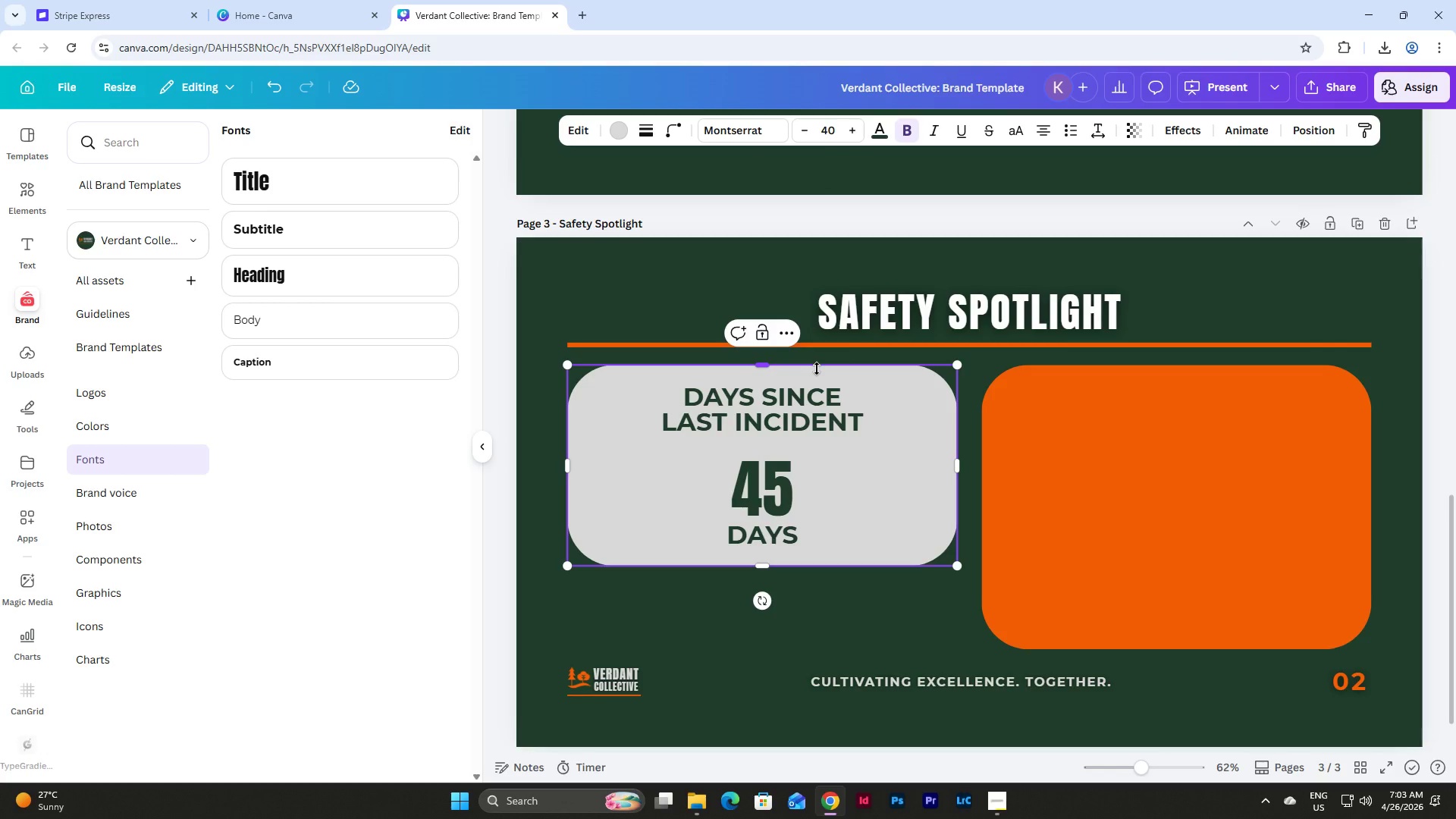 
double_click([781, 491])
 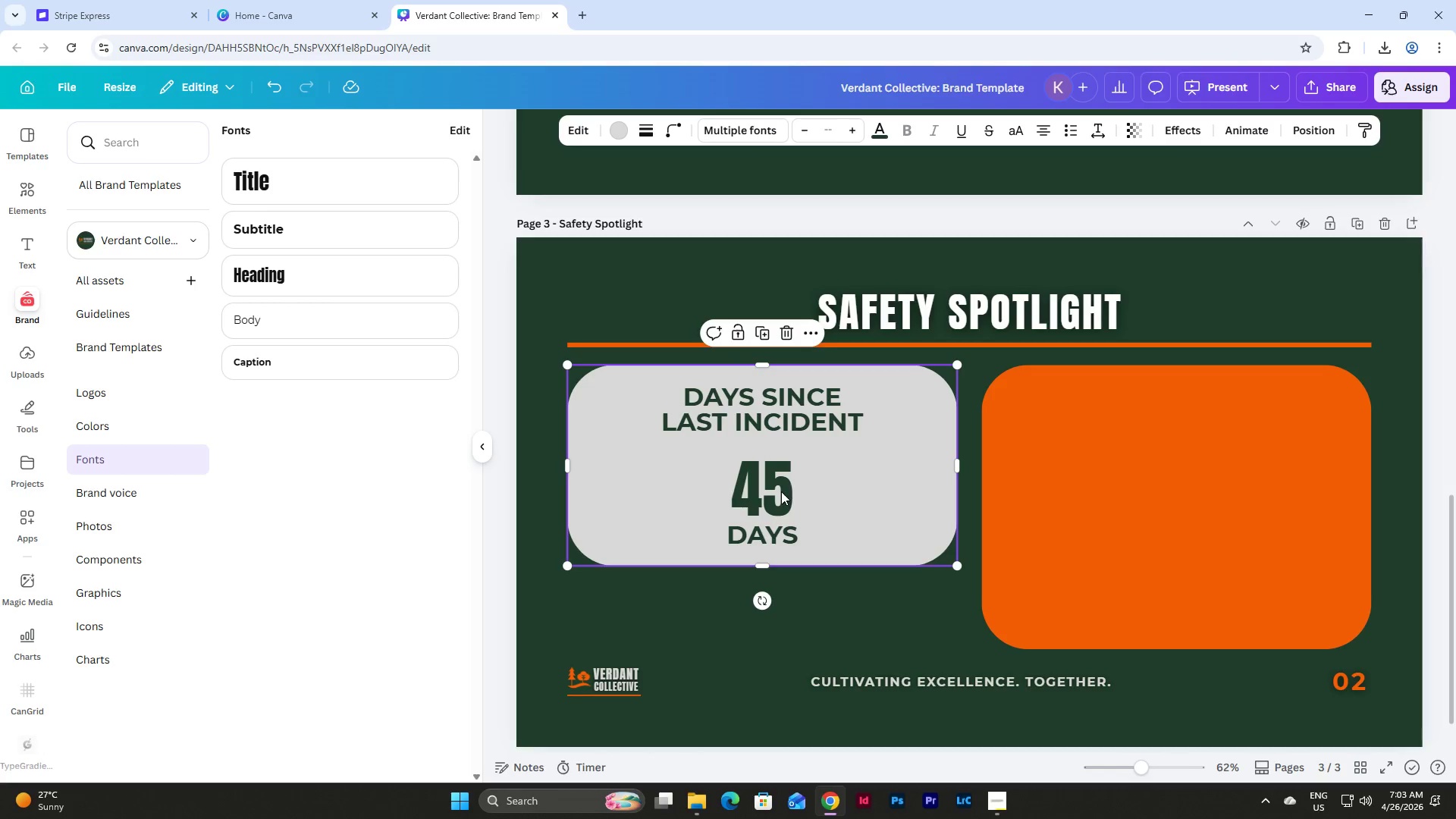 
triple_click([781, 491])
 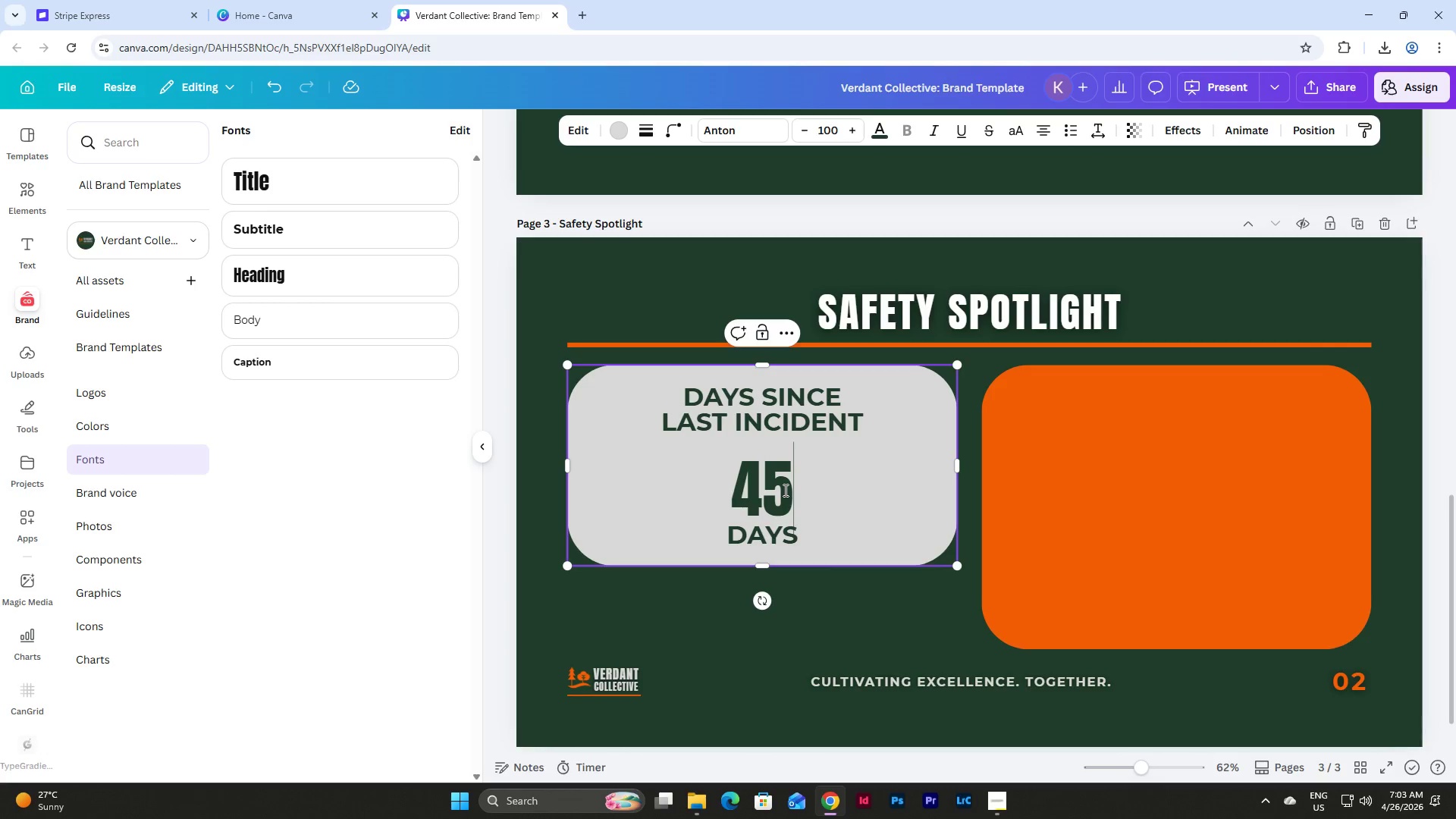 
left_click_drag(start_coordinate=[784, 490], to_coordinate=[746, 489])
 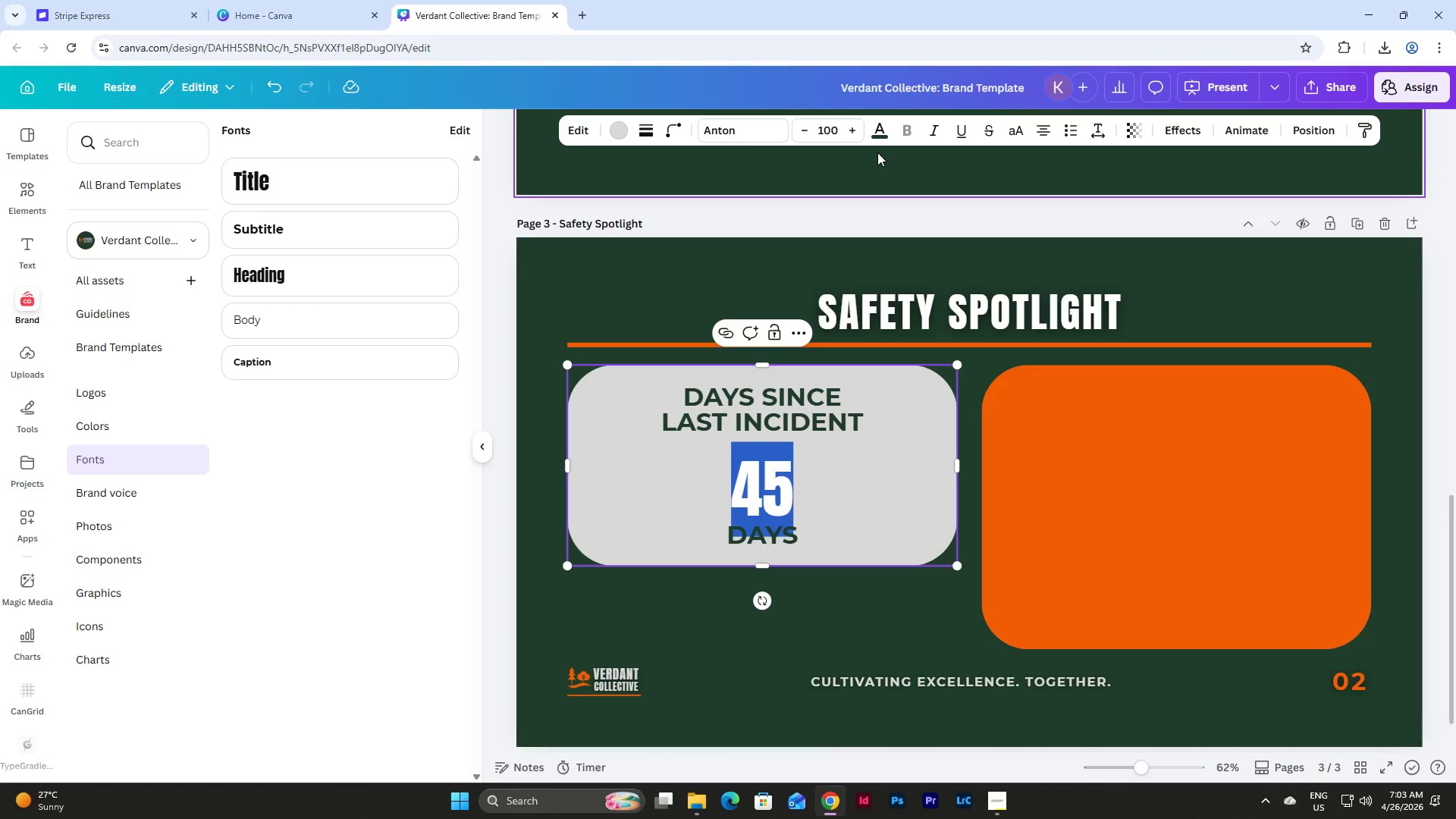 
left_click([883, 135])
 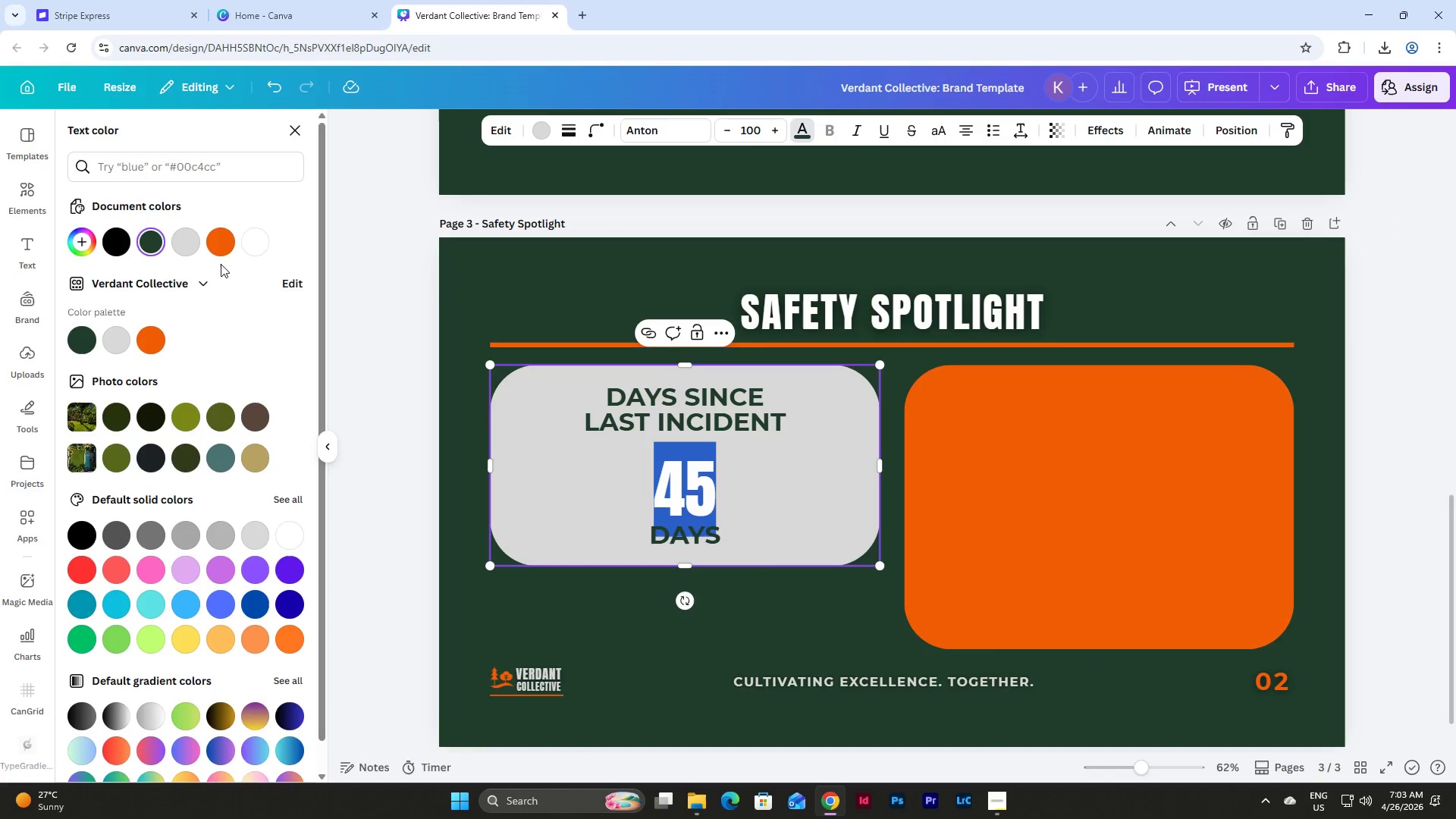 
left_click([224, 243])
 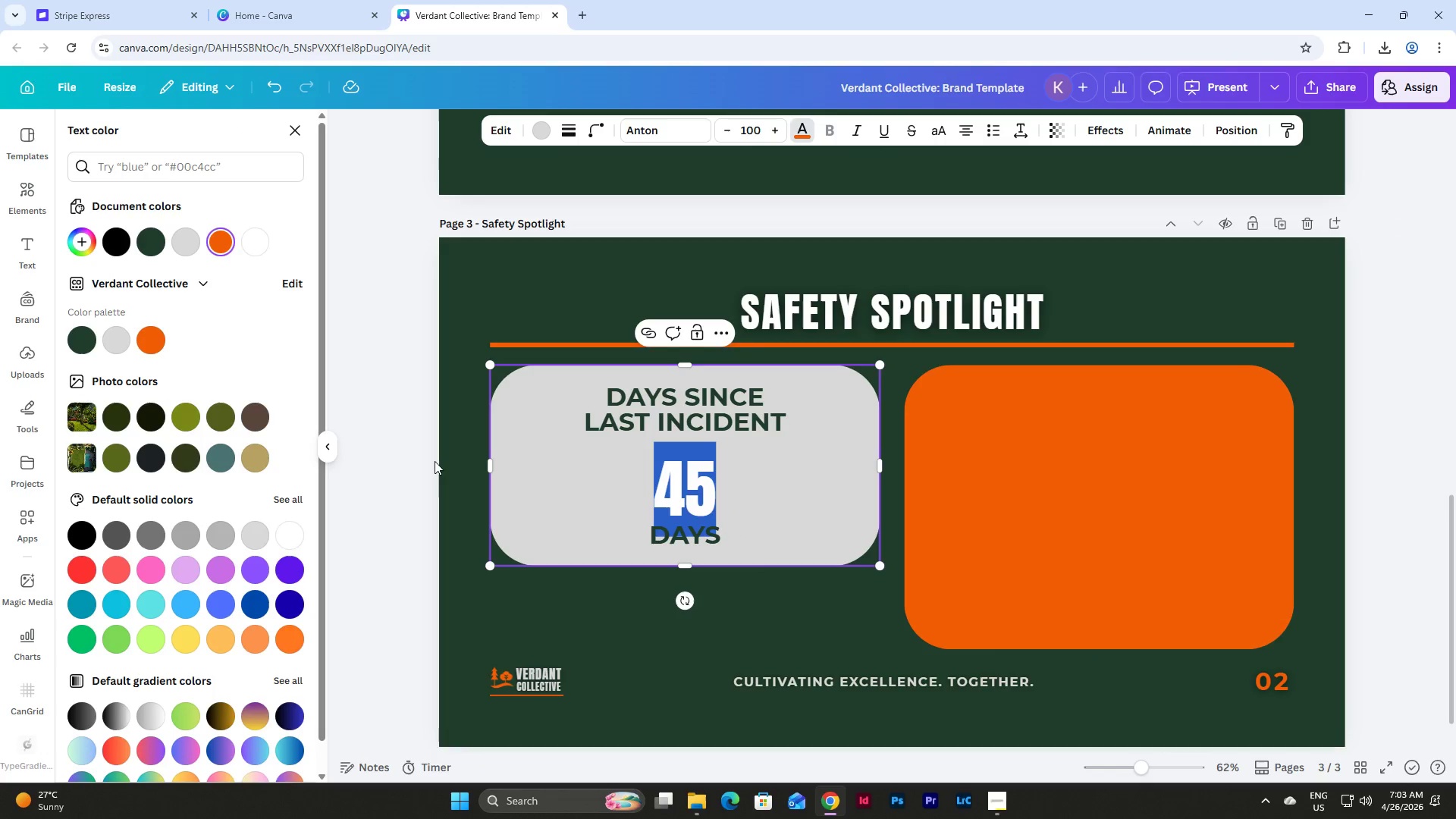 
left_click([478, 452])
 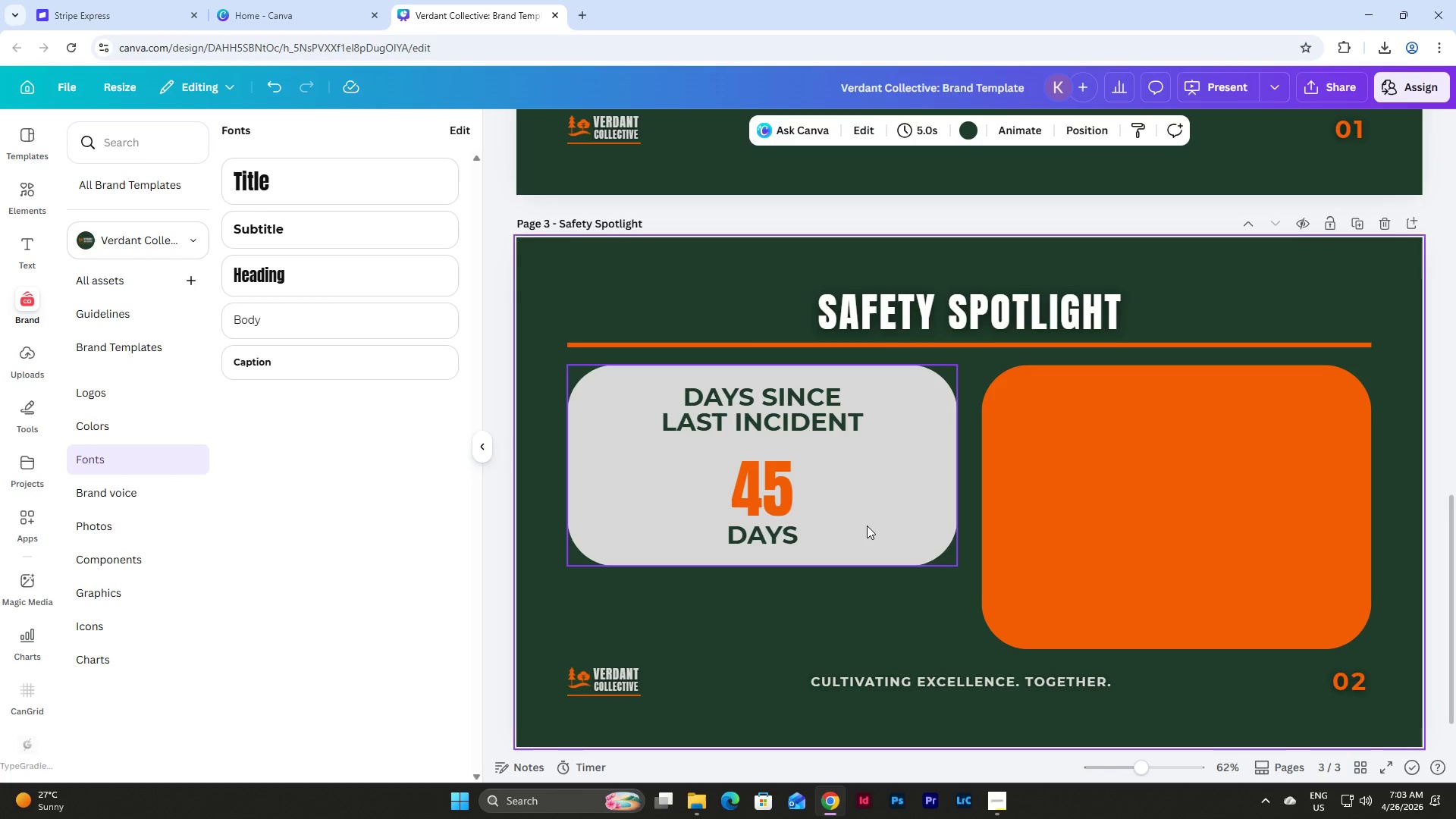 
wait(6.67)
 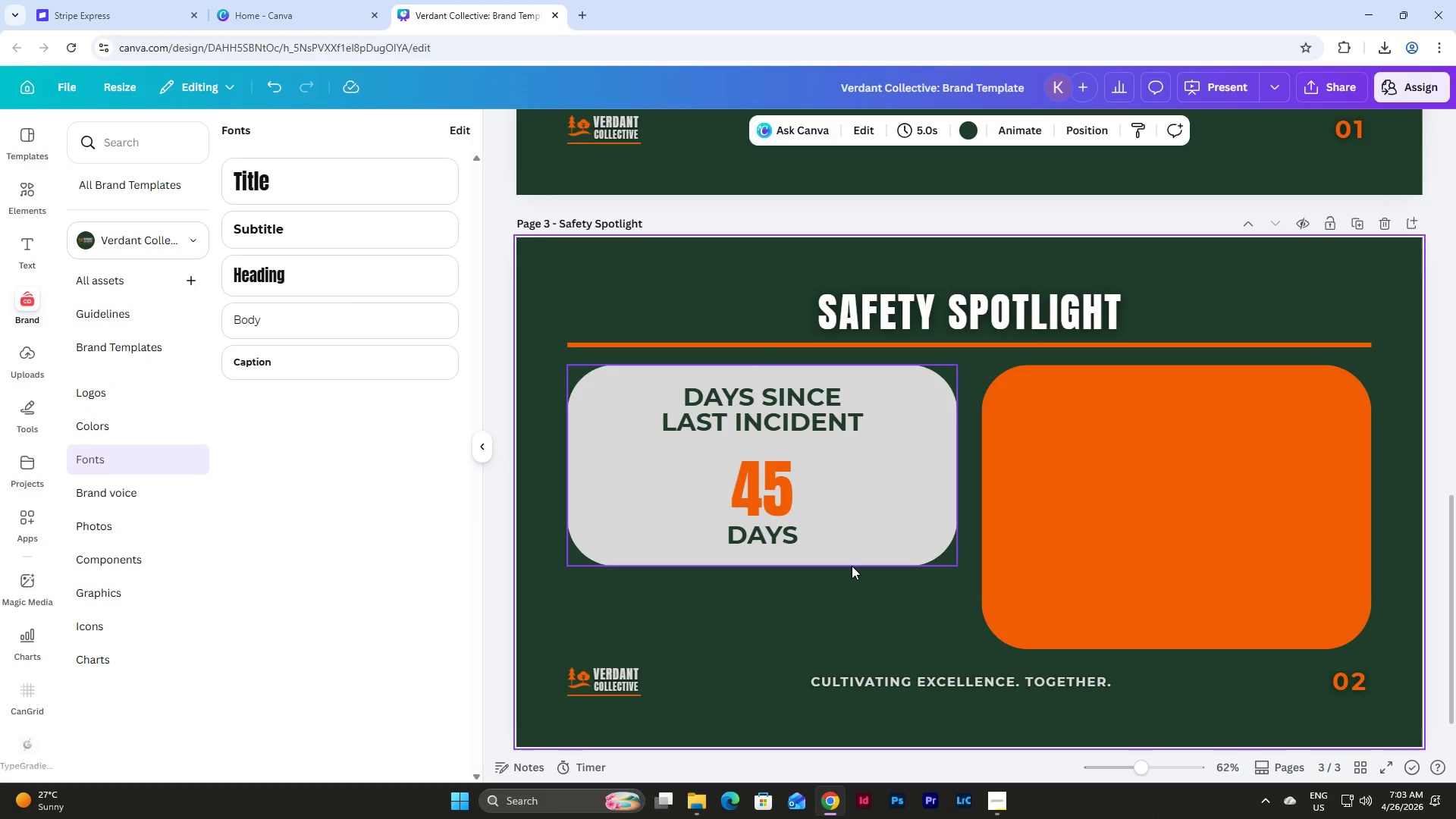 
left_click([547, 479])
 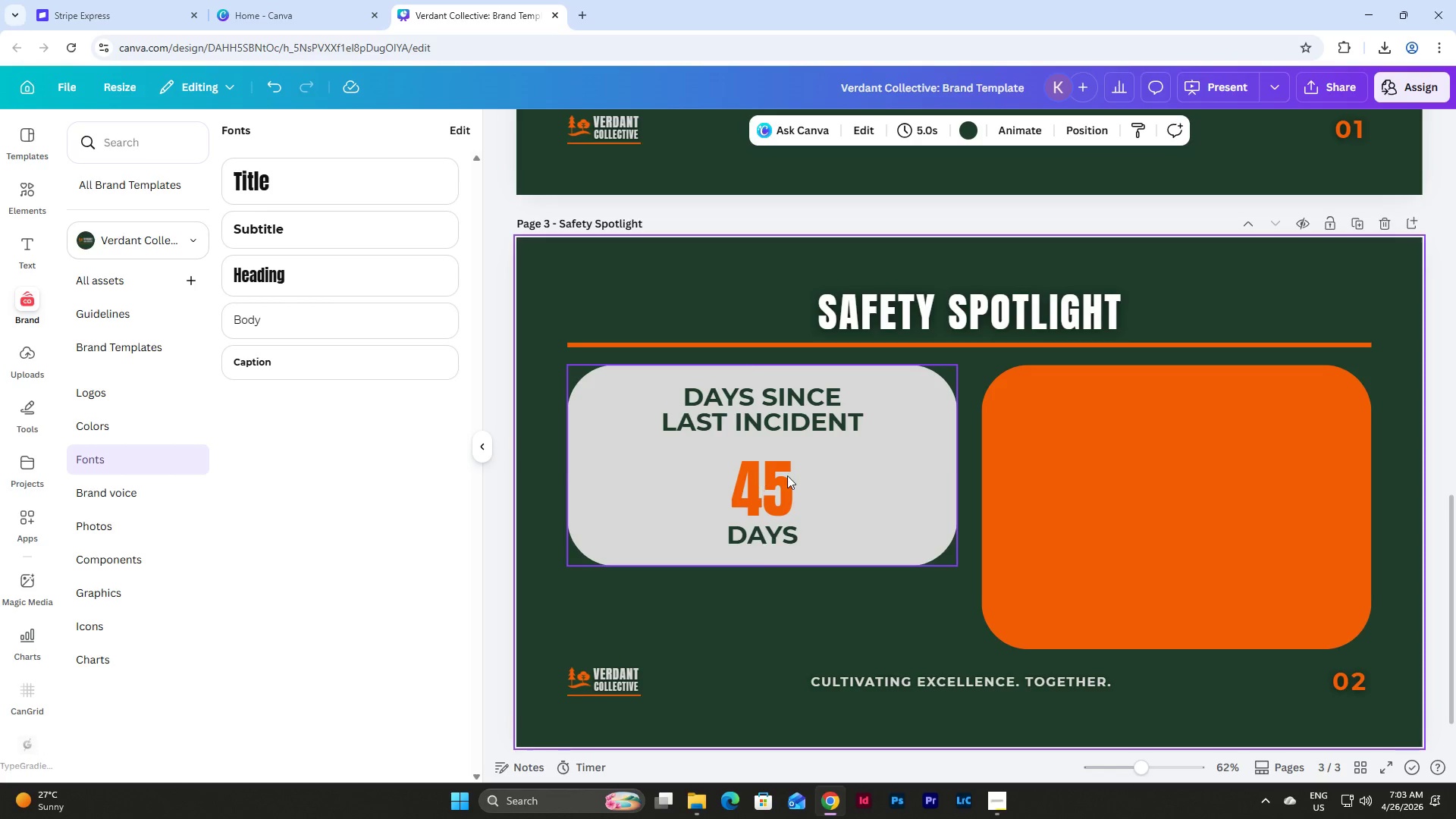 
left_click([787, 475])
 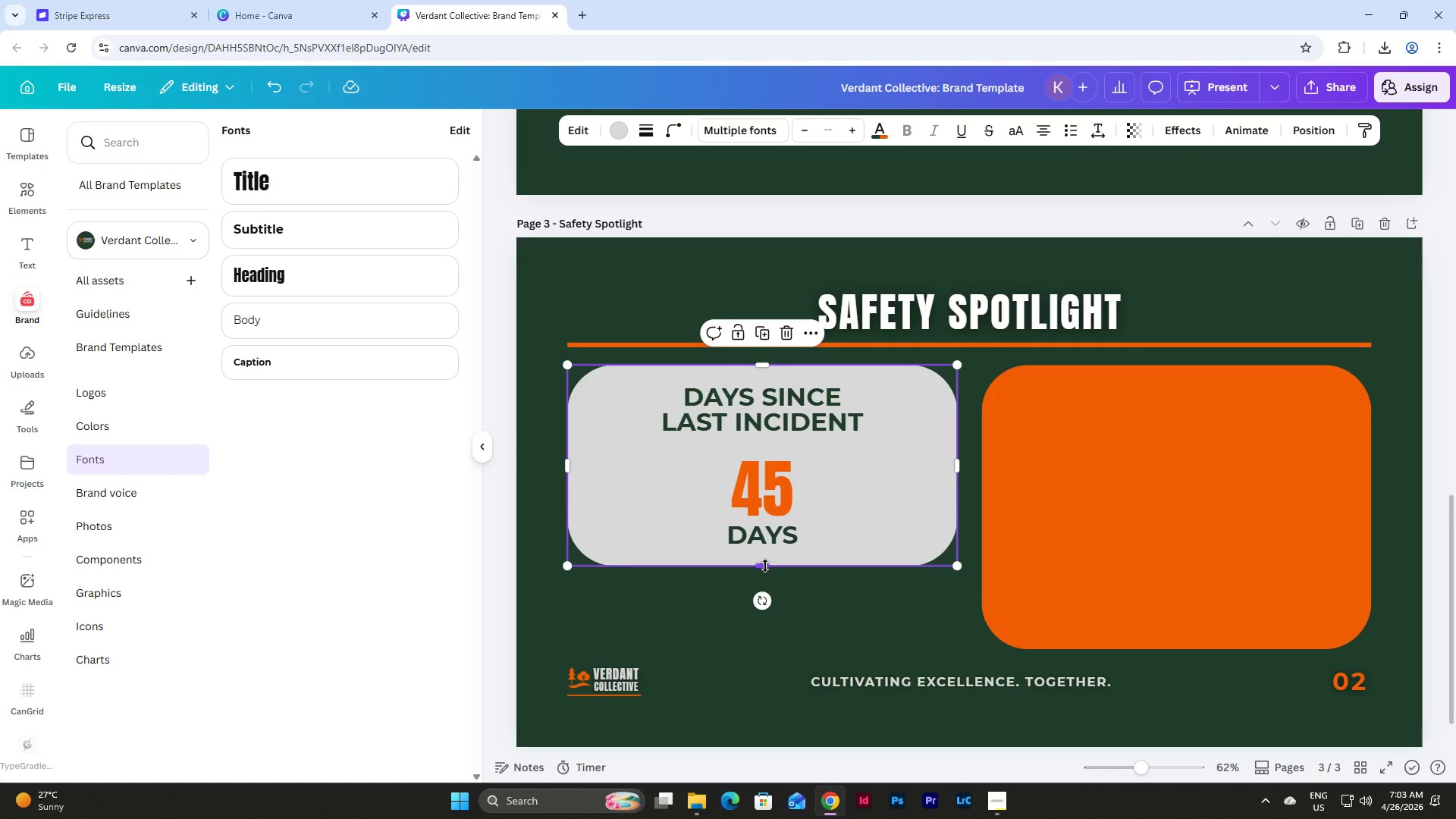 
left_click_drag(start_coordinate=[765, 566], to_coordinate=[765, 570])
 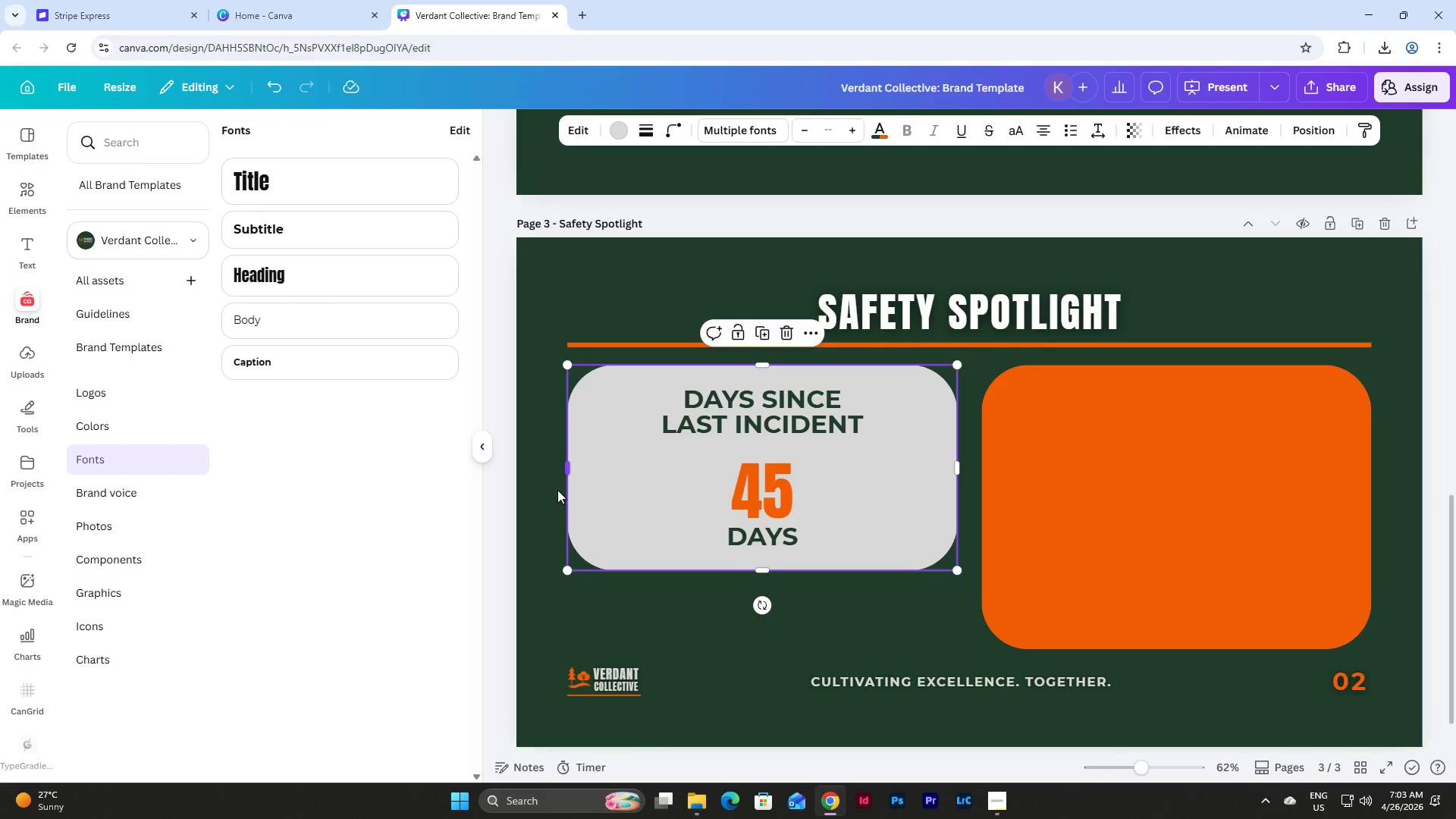 
left_click([550, 478])
 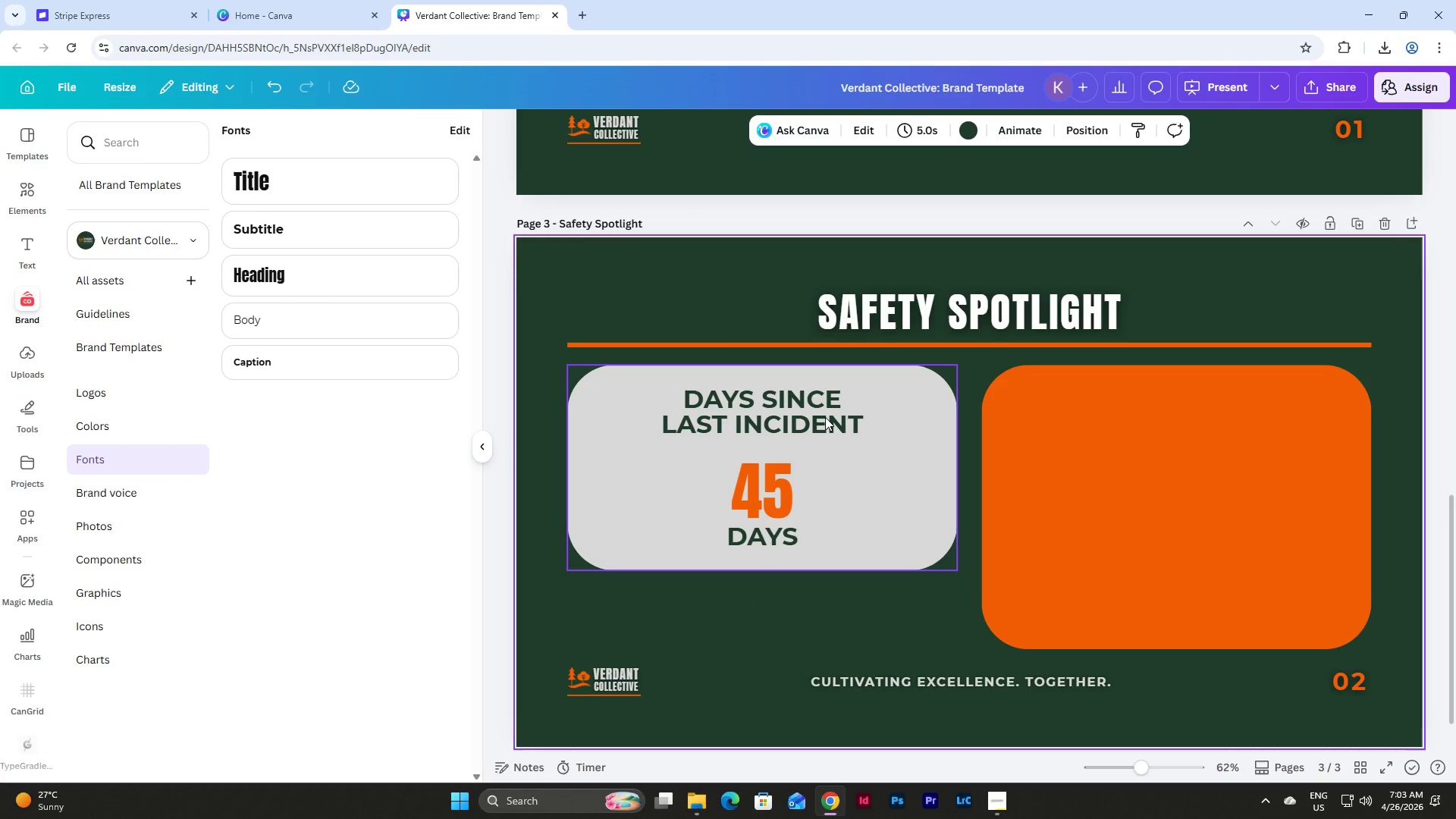 
wait(21.59)
 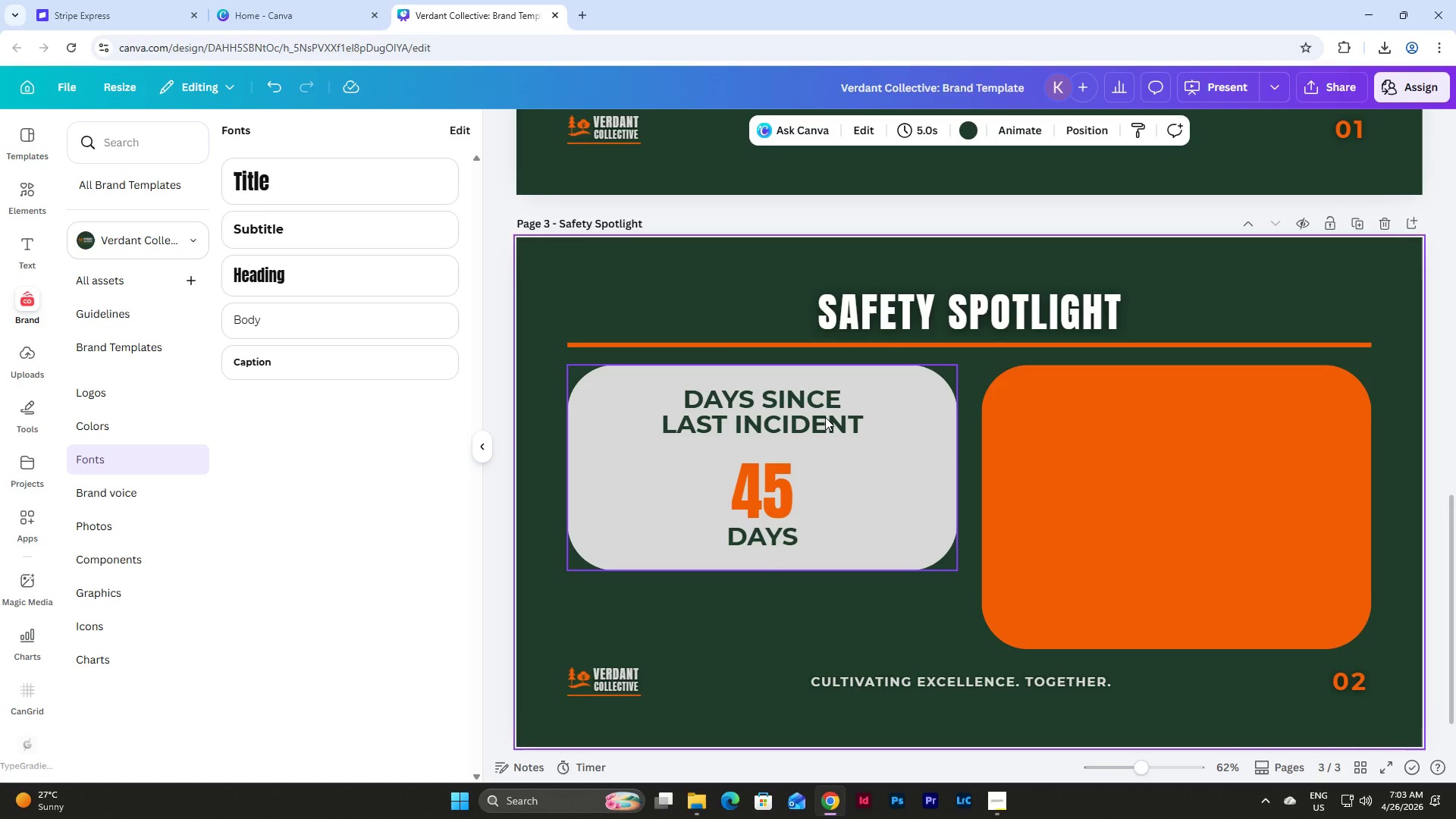 
scroll: coordinate [758, 549], scroll_direction: none, amount: 0.0
 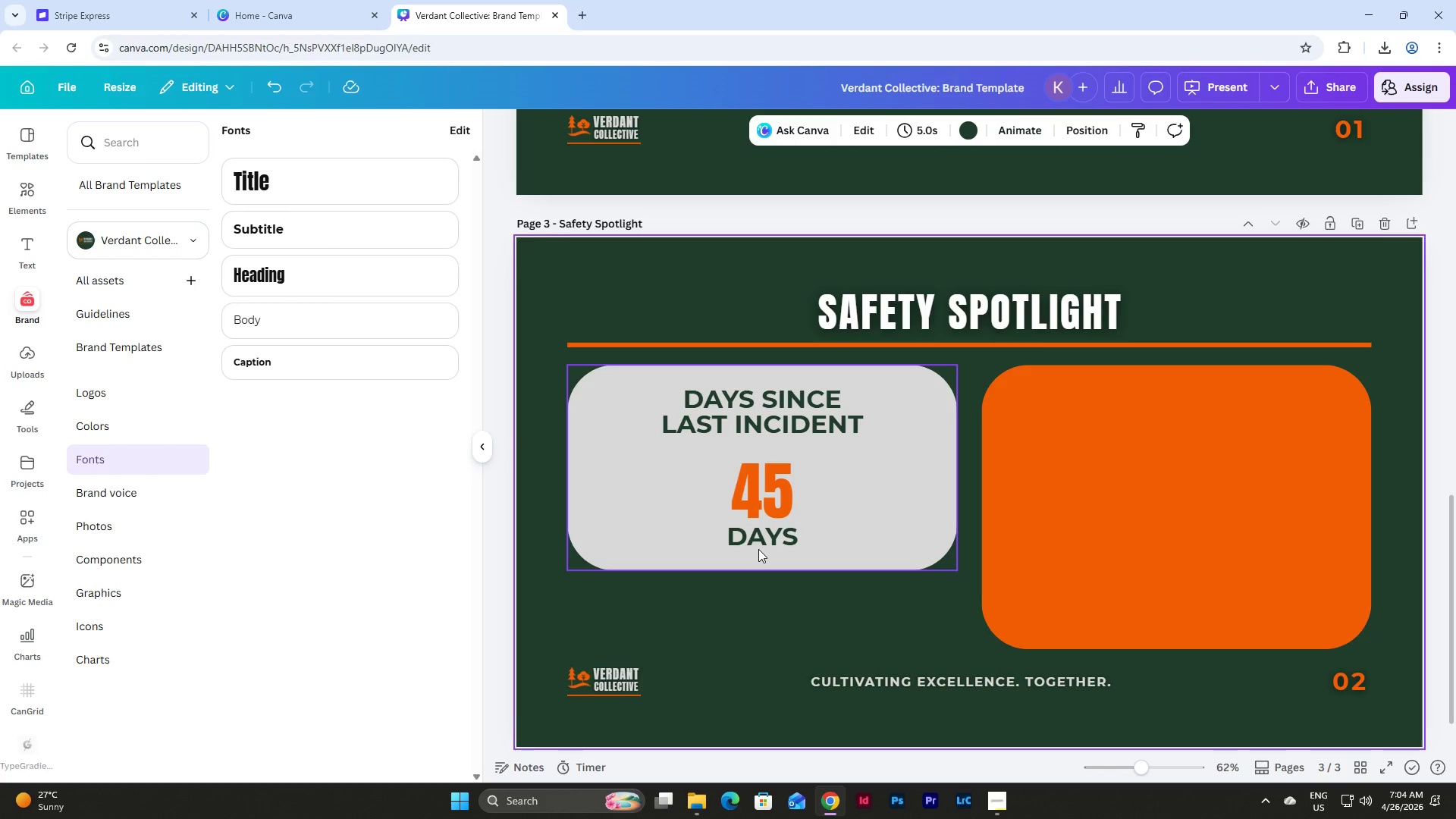 
scroll: coordinate [758, 549], scroll_direction: down, amount: 1.0
 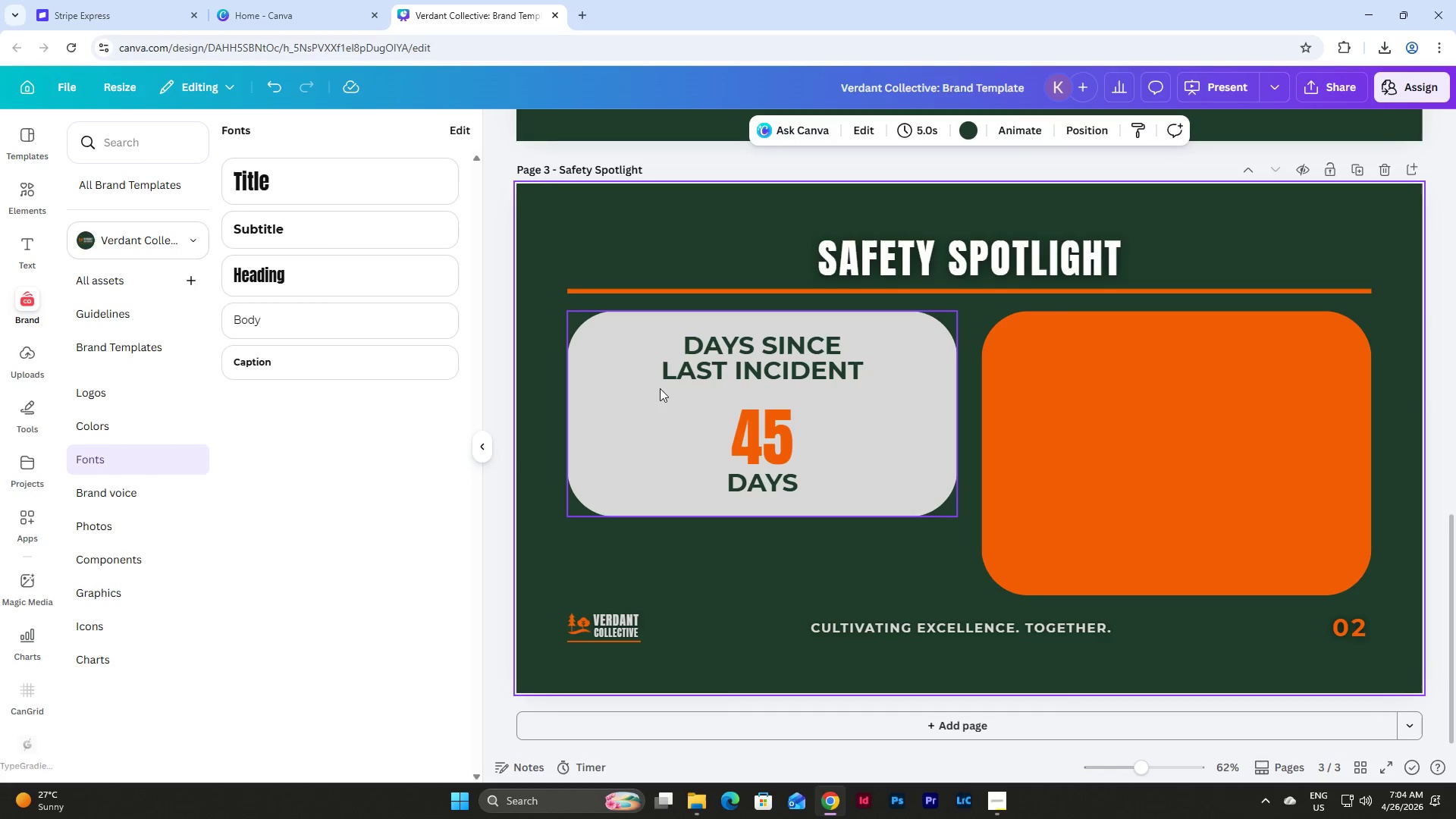 
left_click([739, 352])
 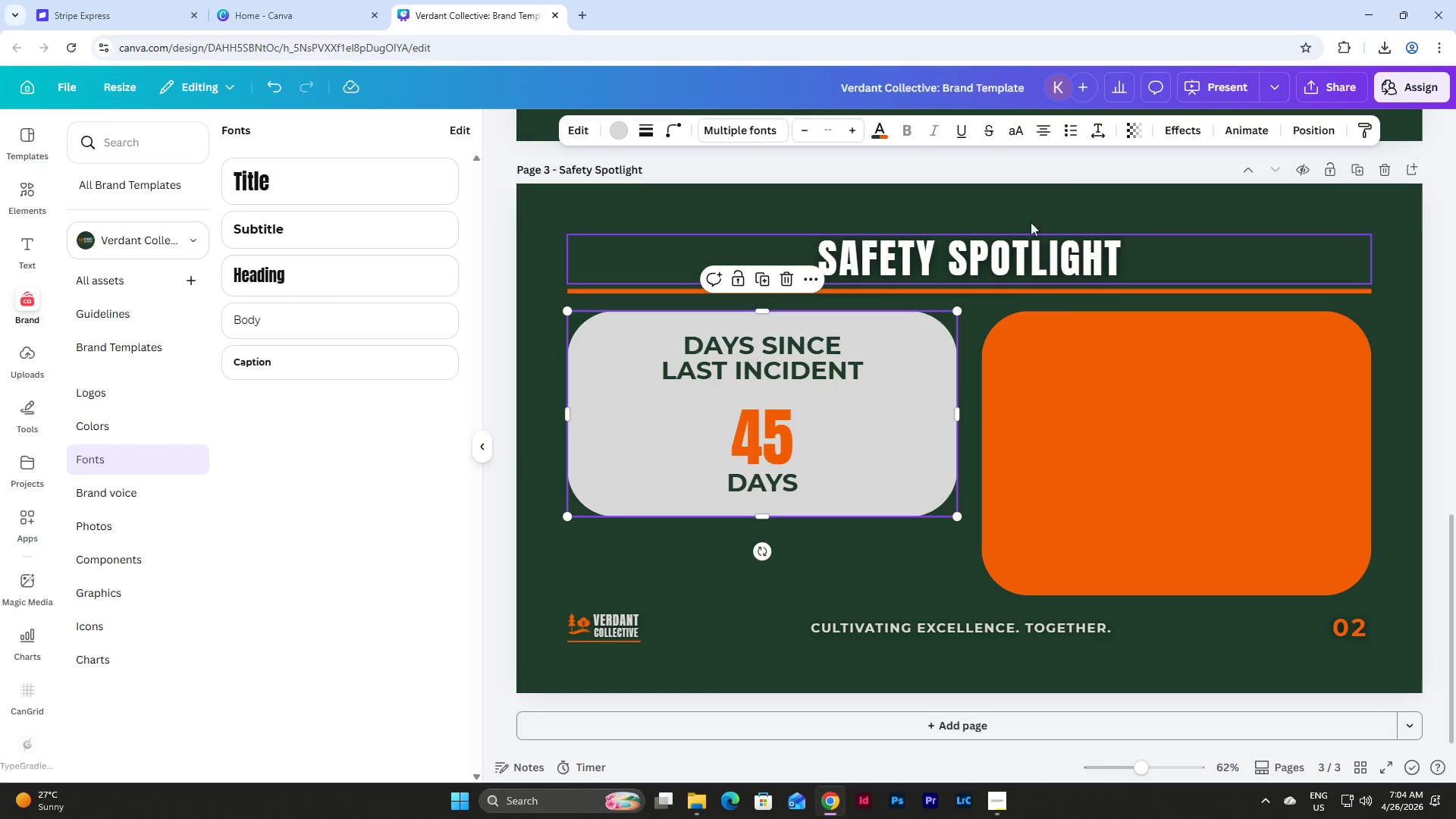 
left_click([1099, 130])
 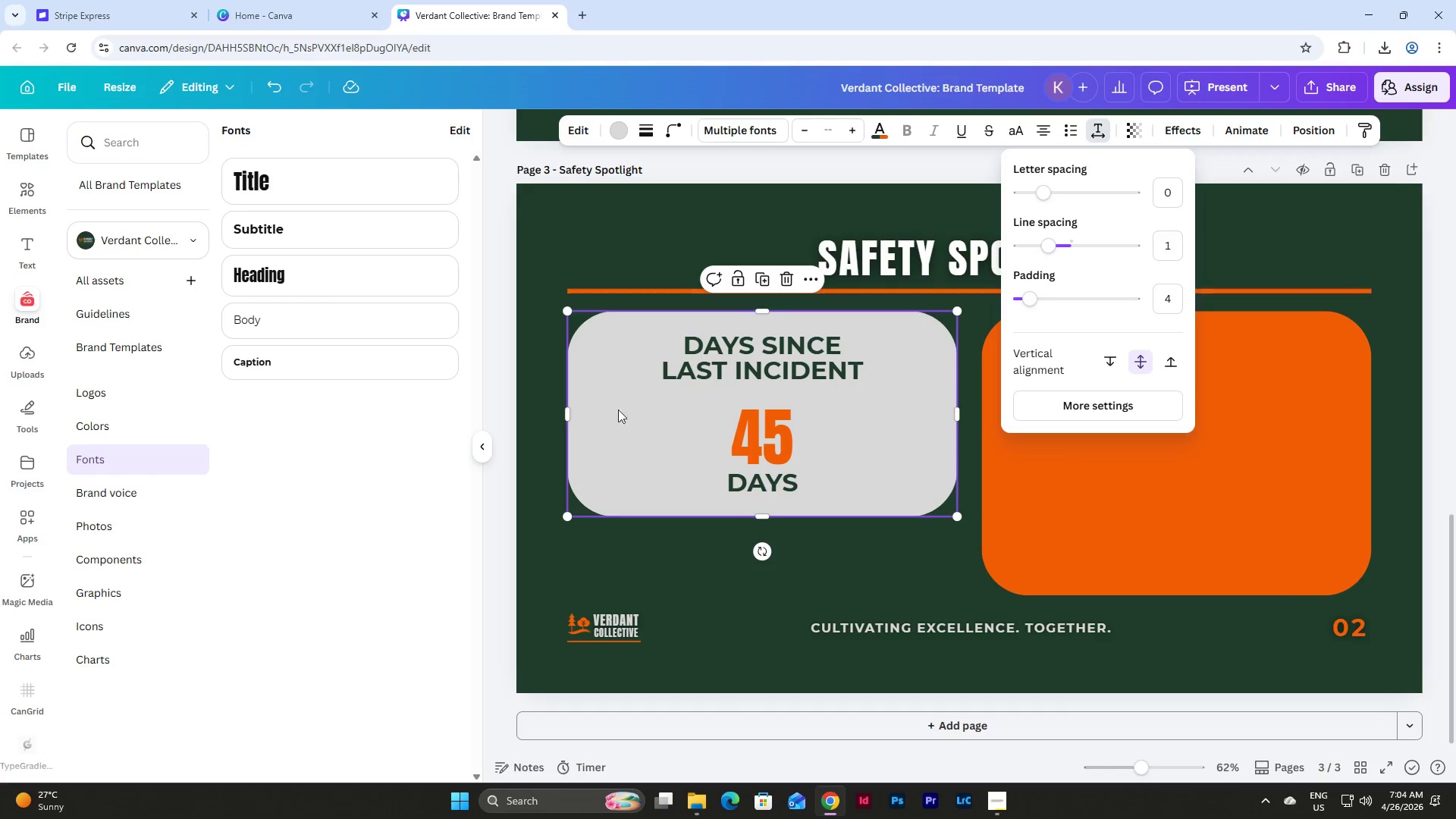 
left_click([546, 410])
 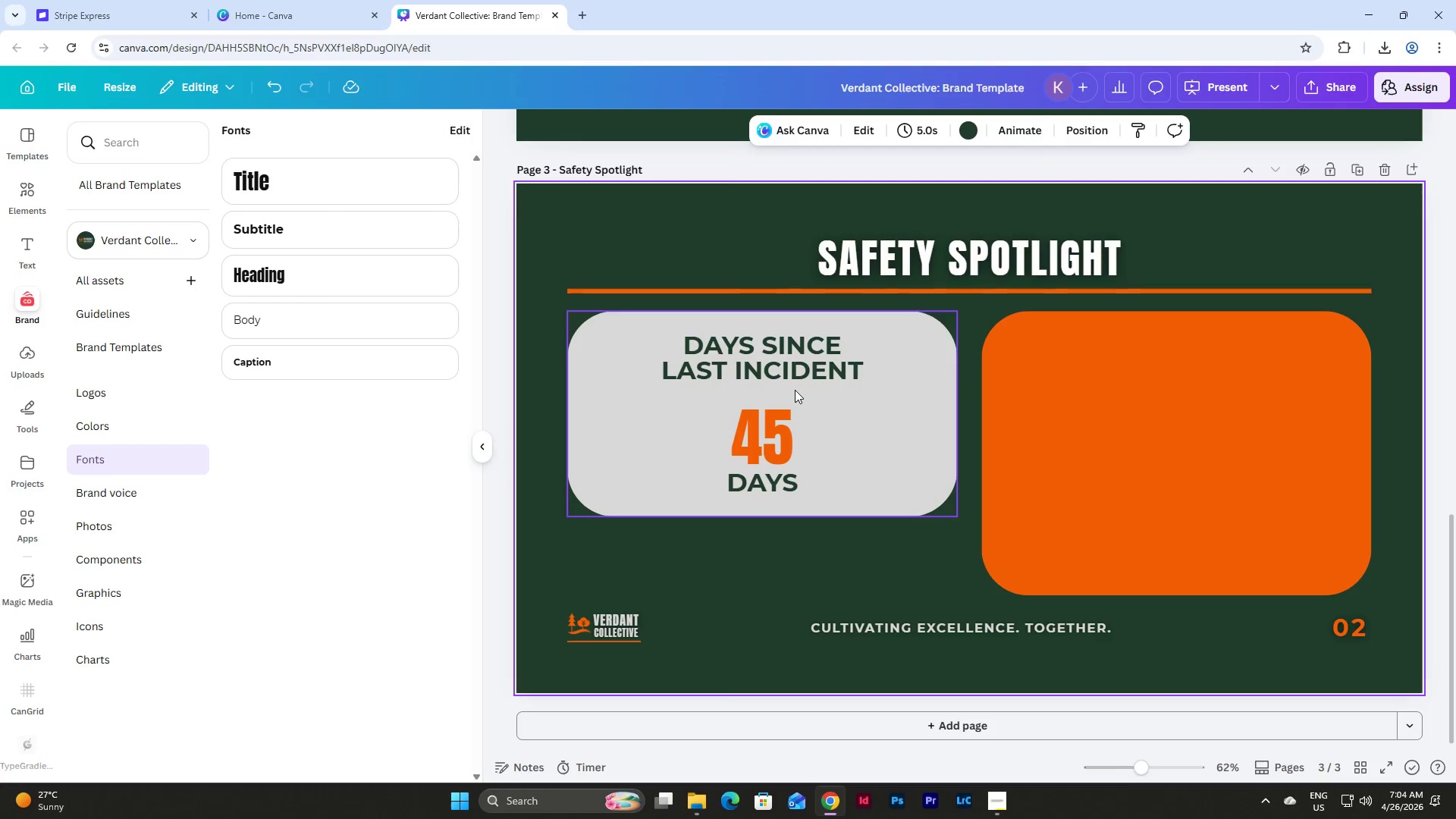 
double_click([763, 395])
 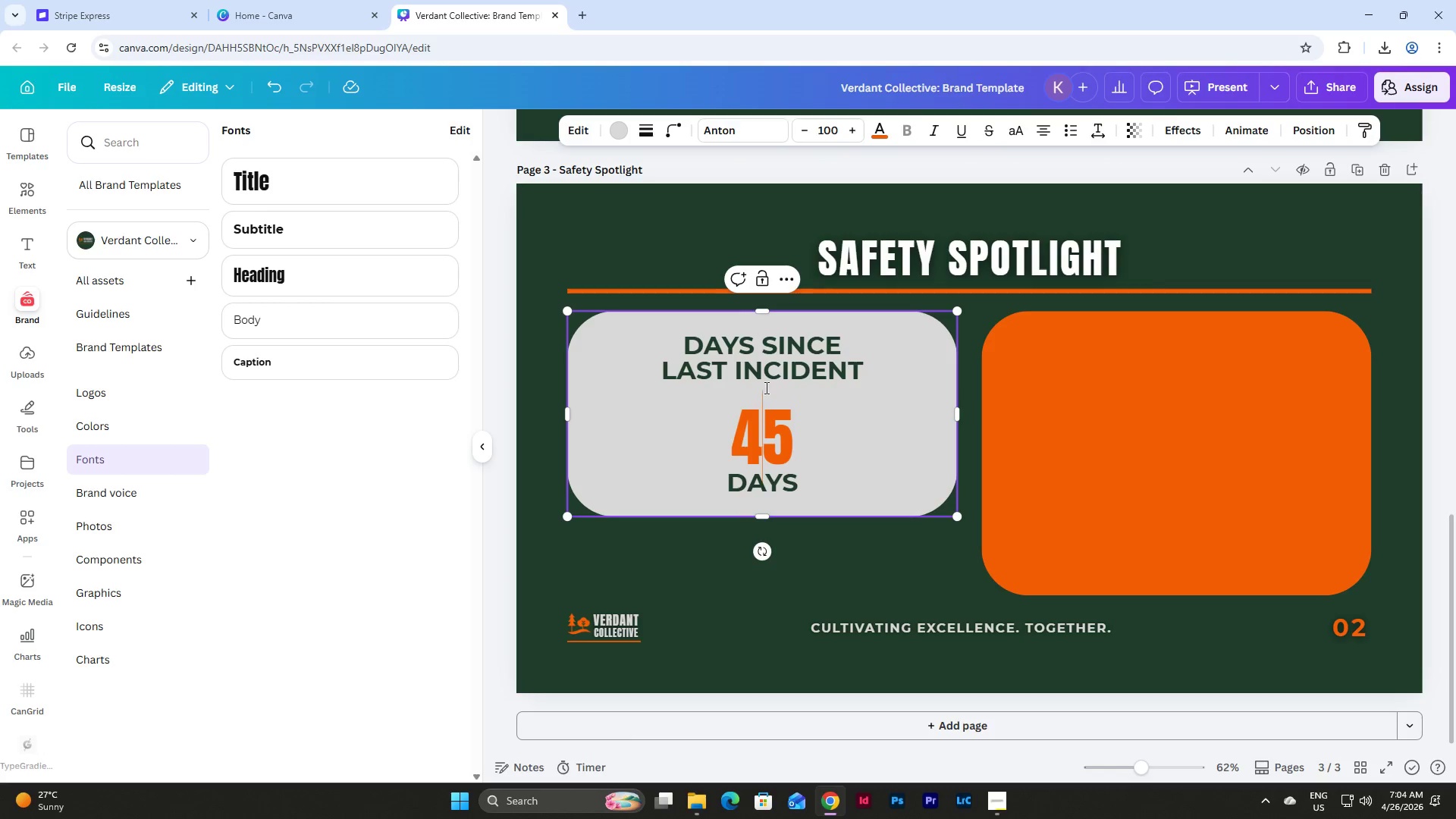 
left_click([765, 388])
 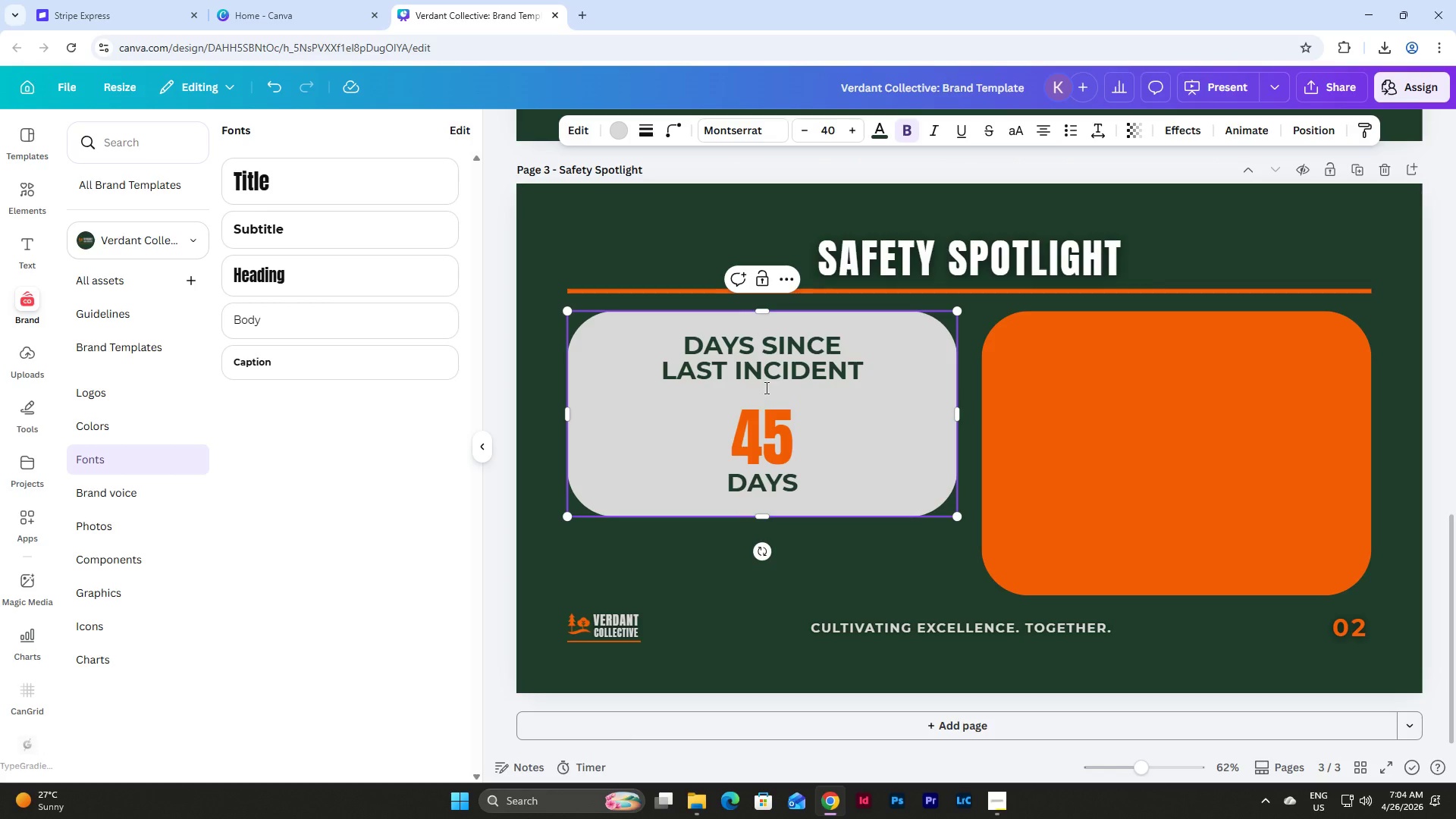 
left_click([737, 351])
 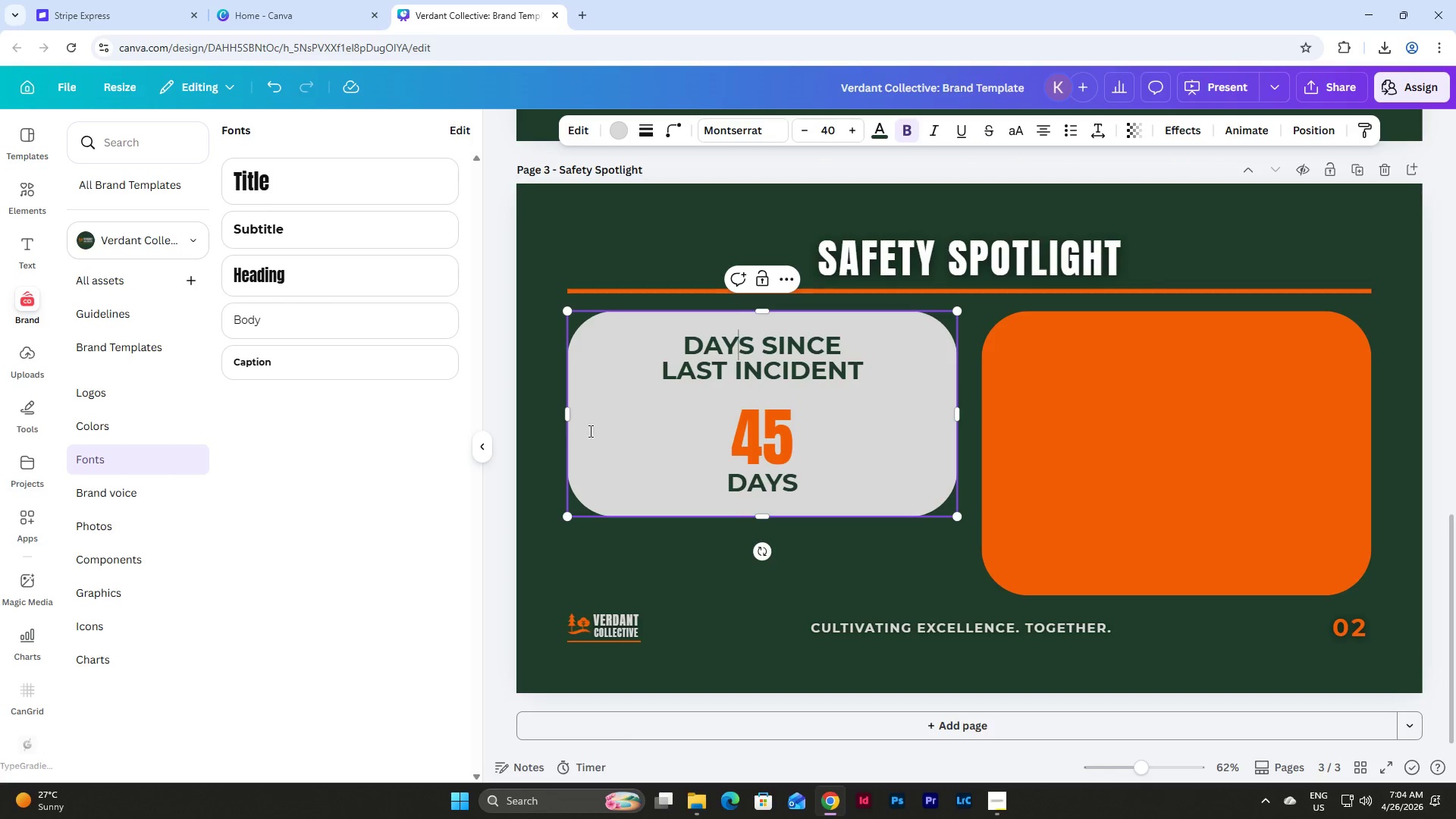 
left_click([540, 433])
 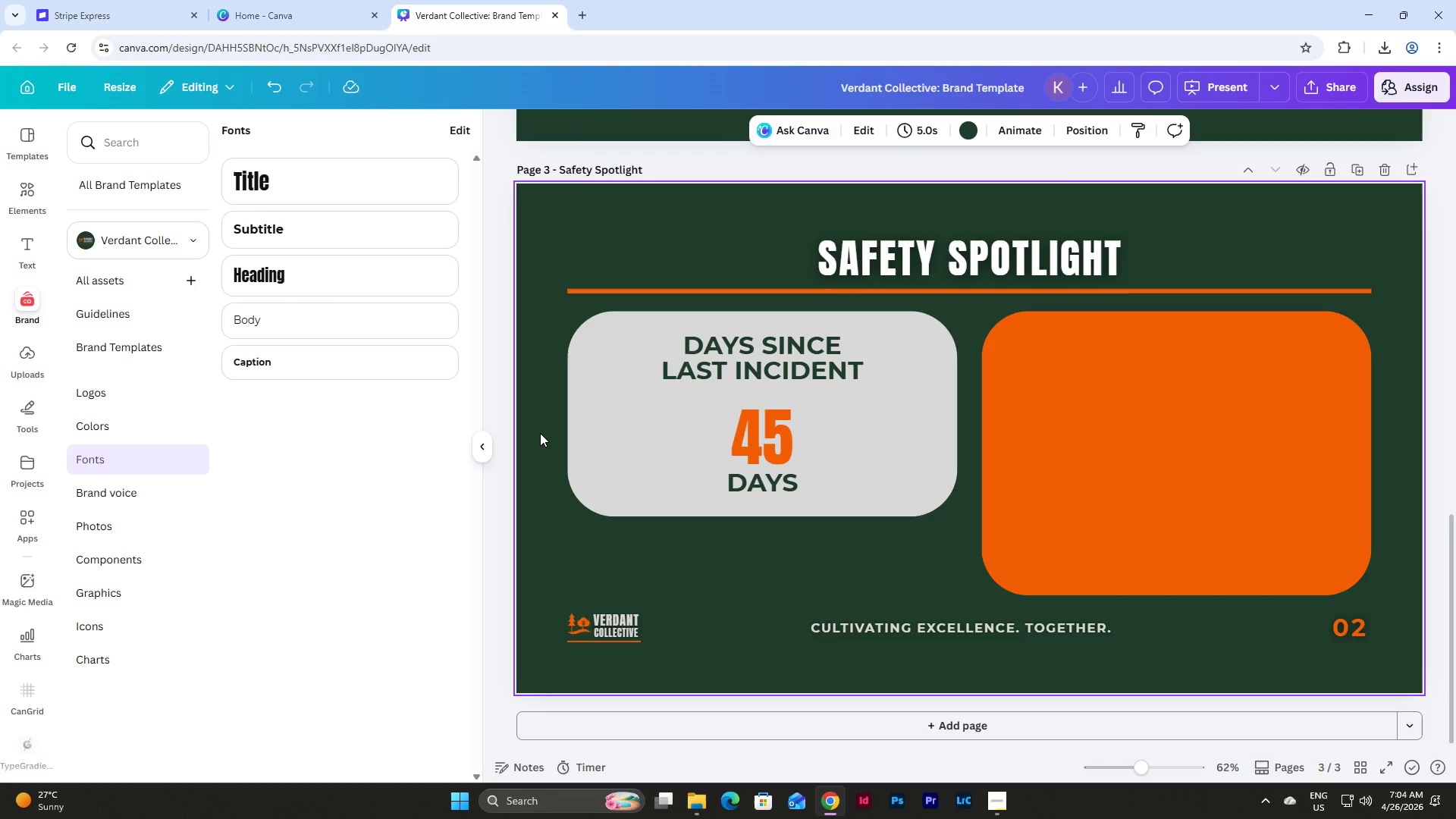 
scroll: coordinate [540, 433], scroll_direction: none, amount: 0.0
 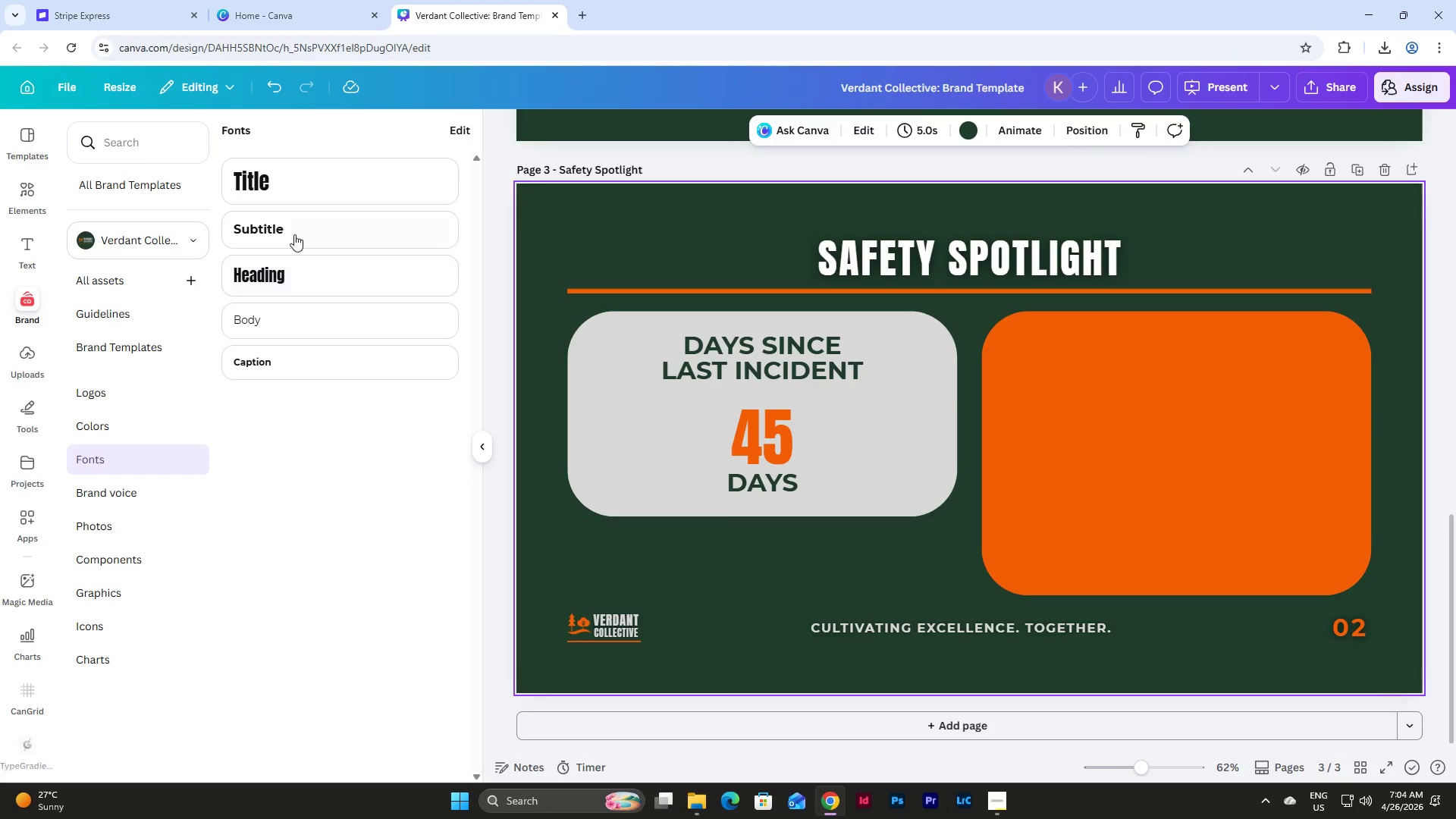 
left_click([294, 234])
 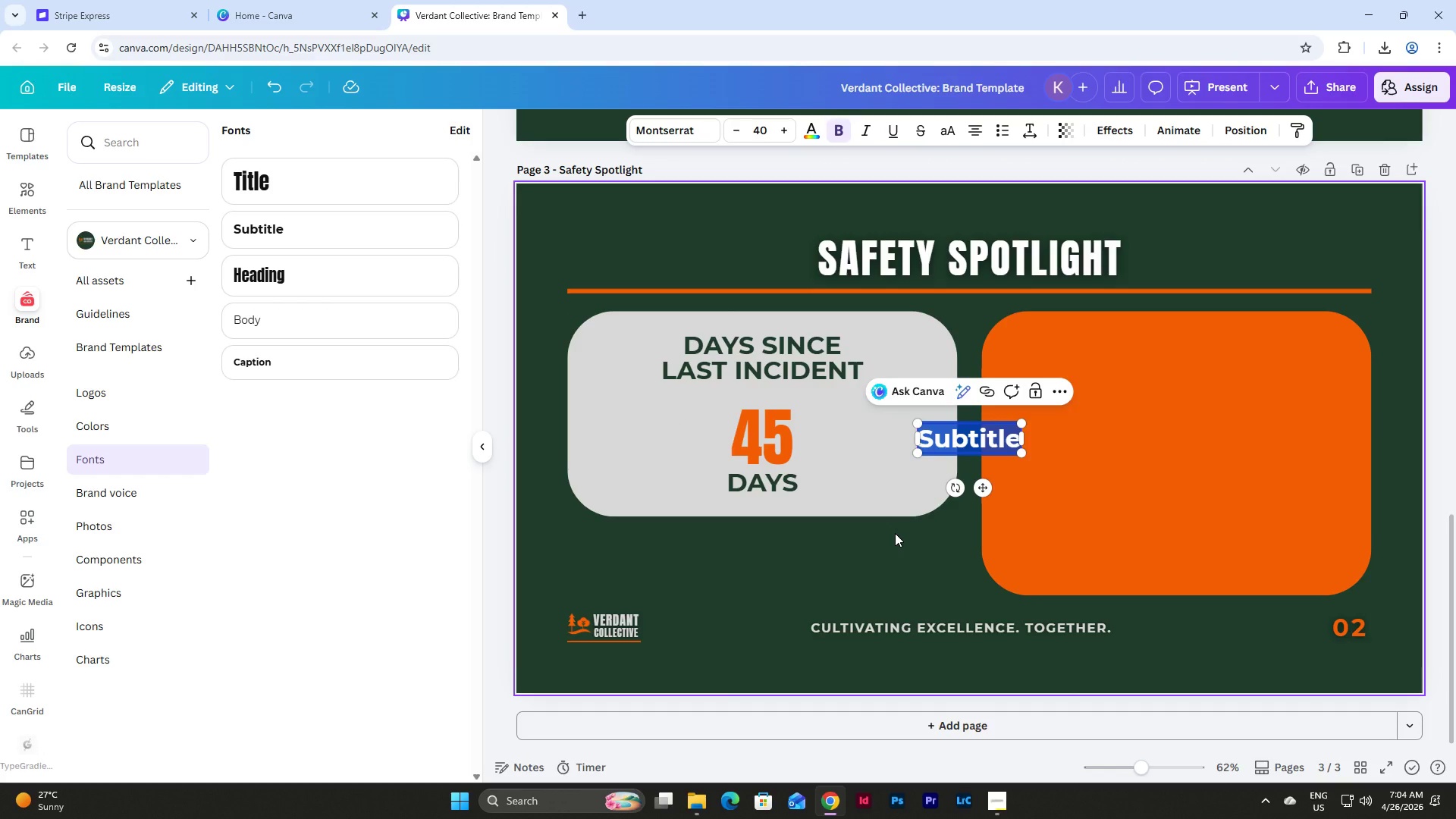 
left_click([895, 533])
 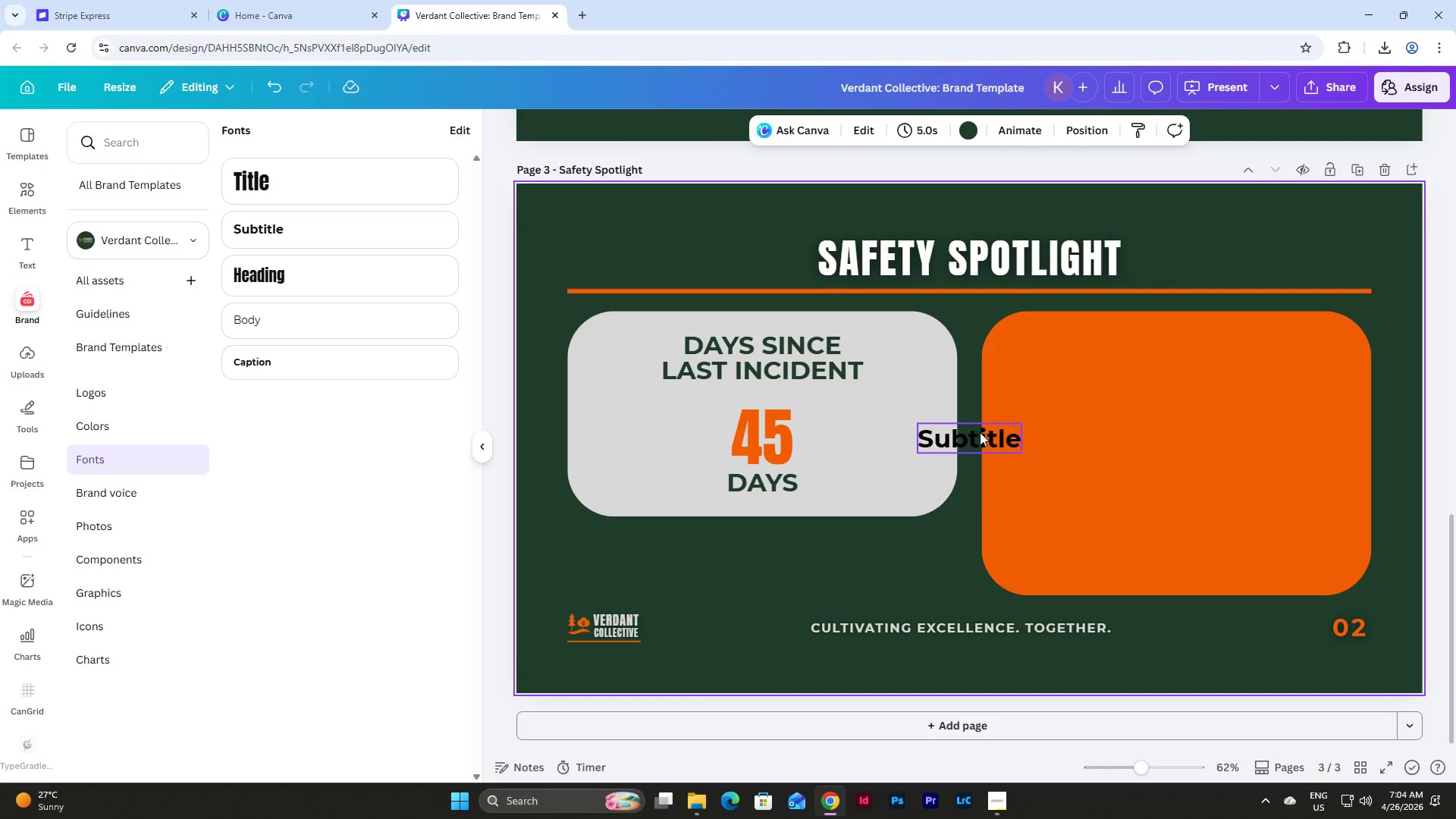 
left_click([980, 432])
 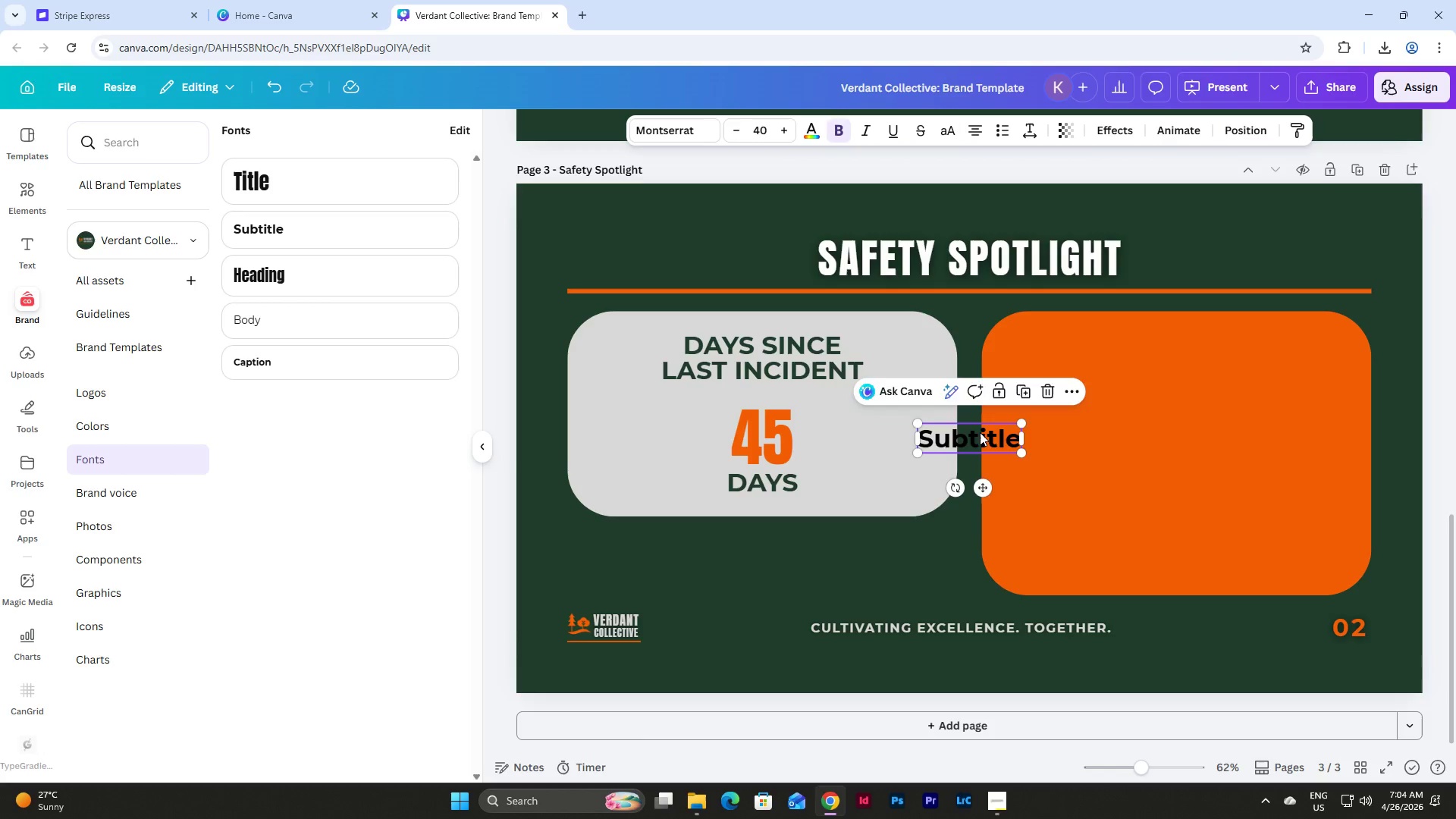 
key(Backspace)
 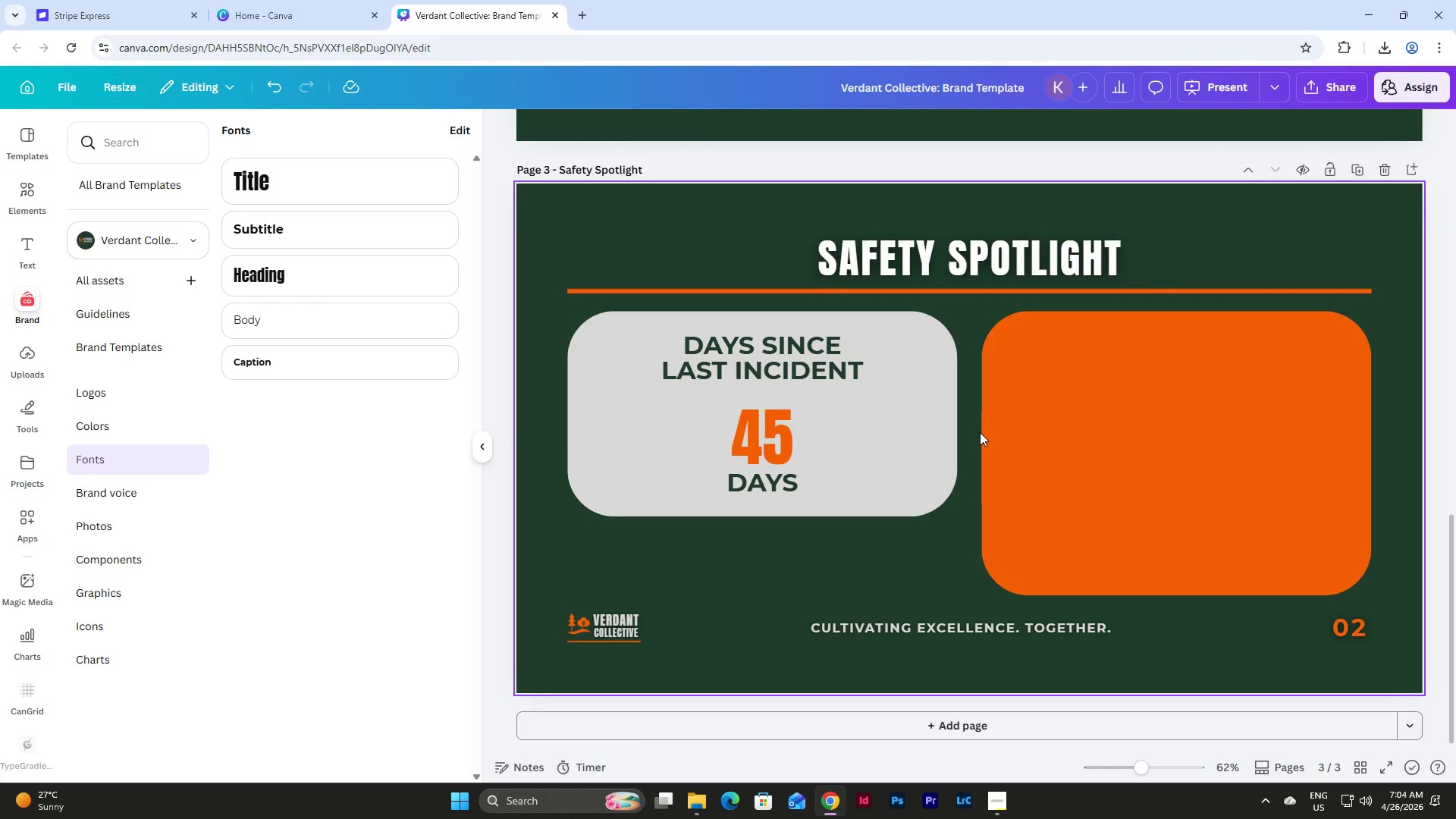 
scroll: coordinate [1171, 509], scroll_direction: up, amount: 3.0
 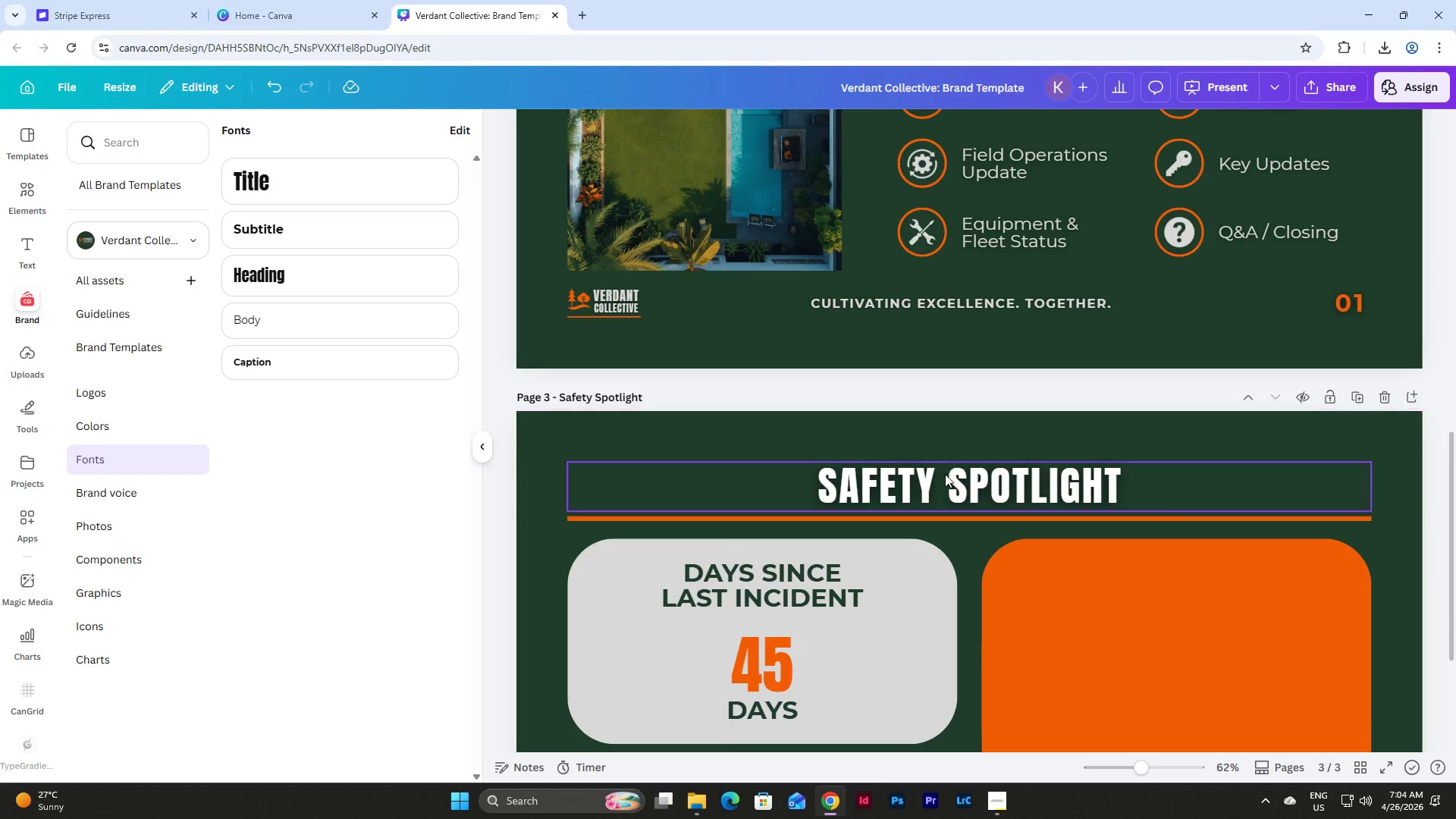 
left_click([943, 478])
 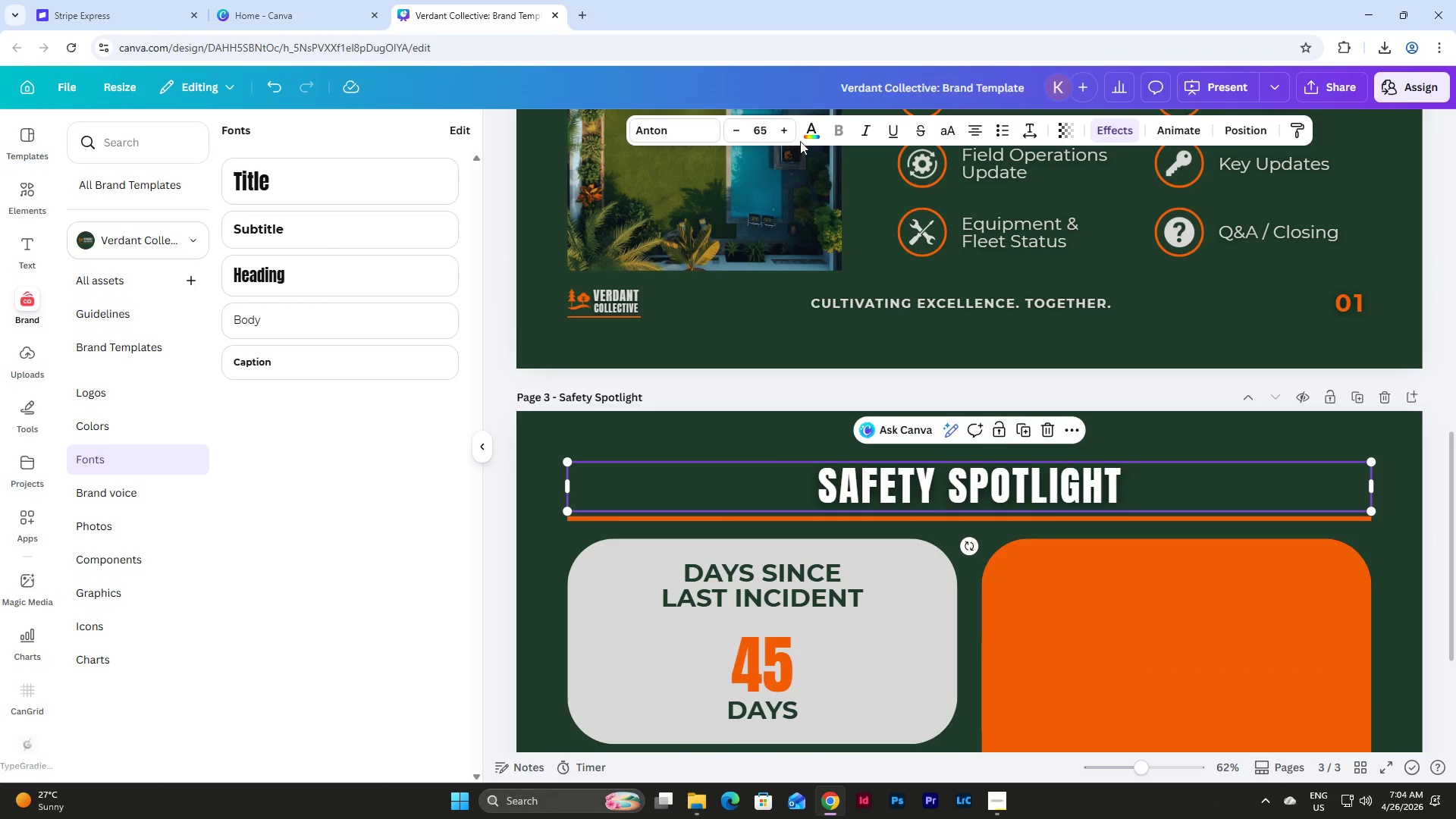 
left_click([808, 127])
 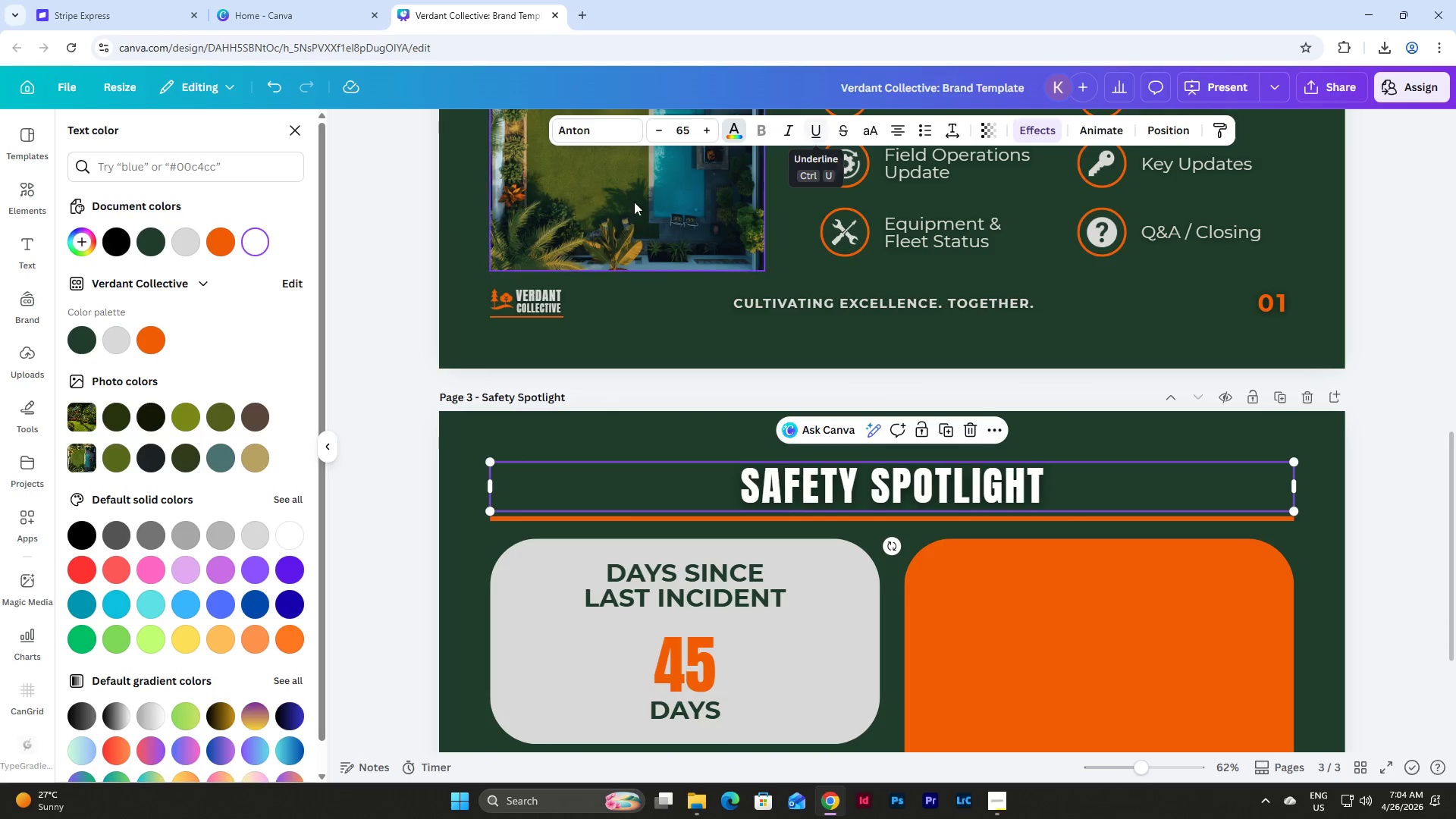 
left_click([185, 244])
 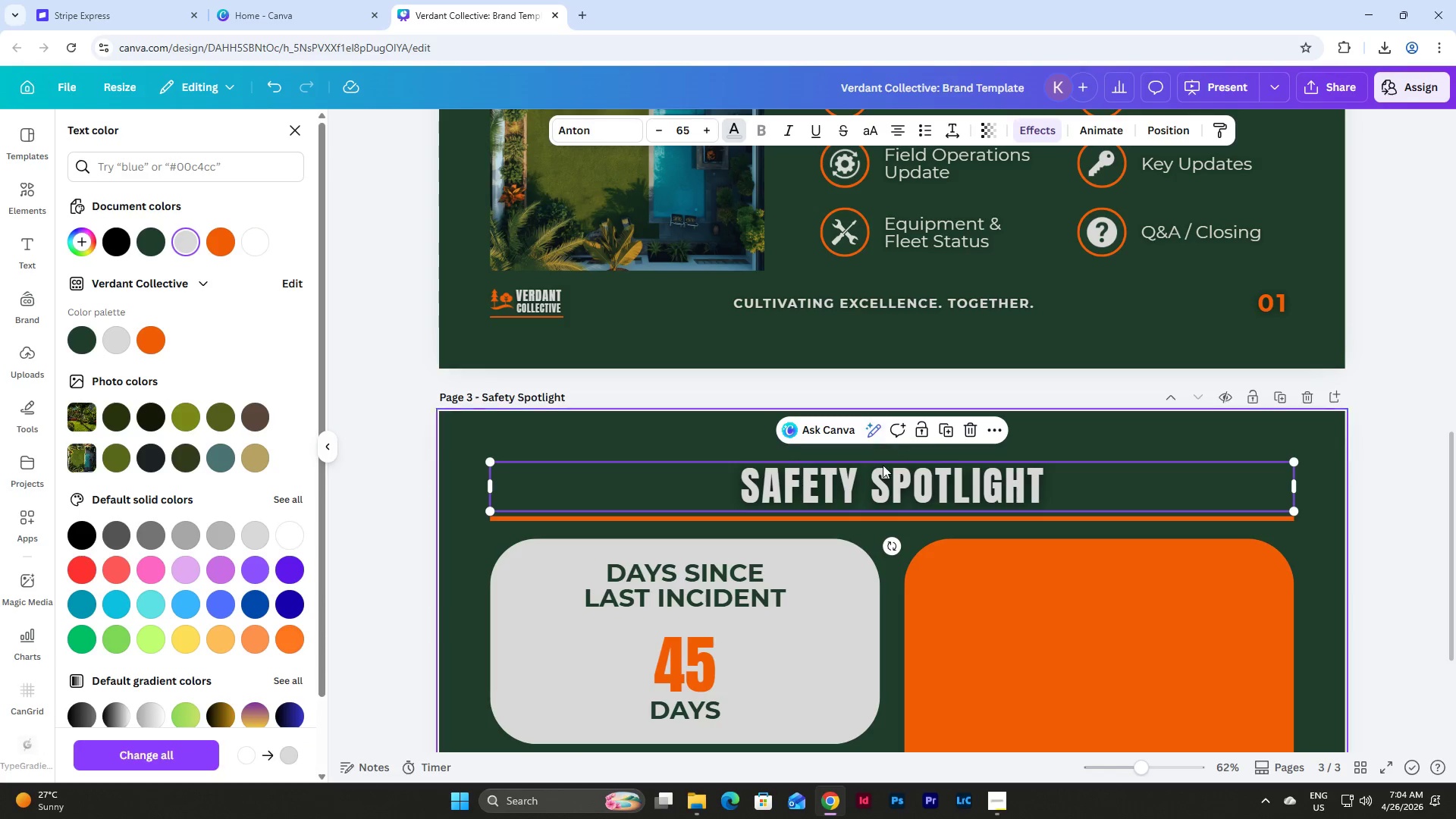 
scroll: coordinate [957, 491], scroll_direction: up, amount: 9.0
 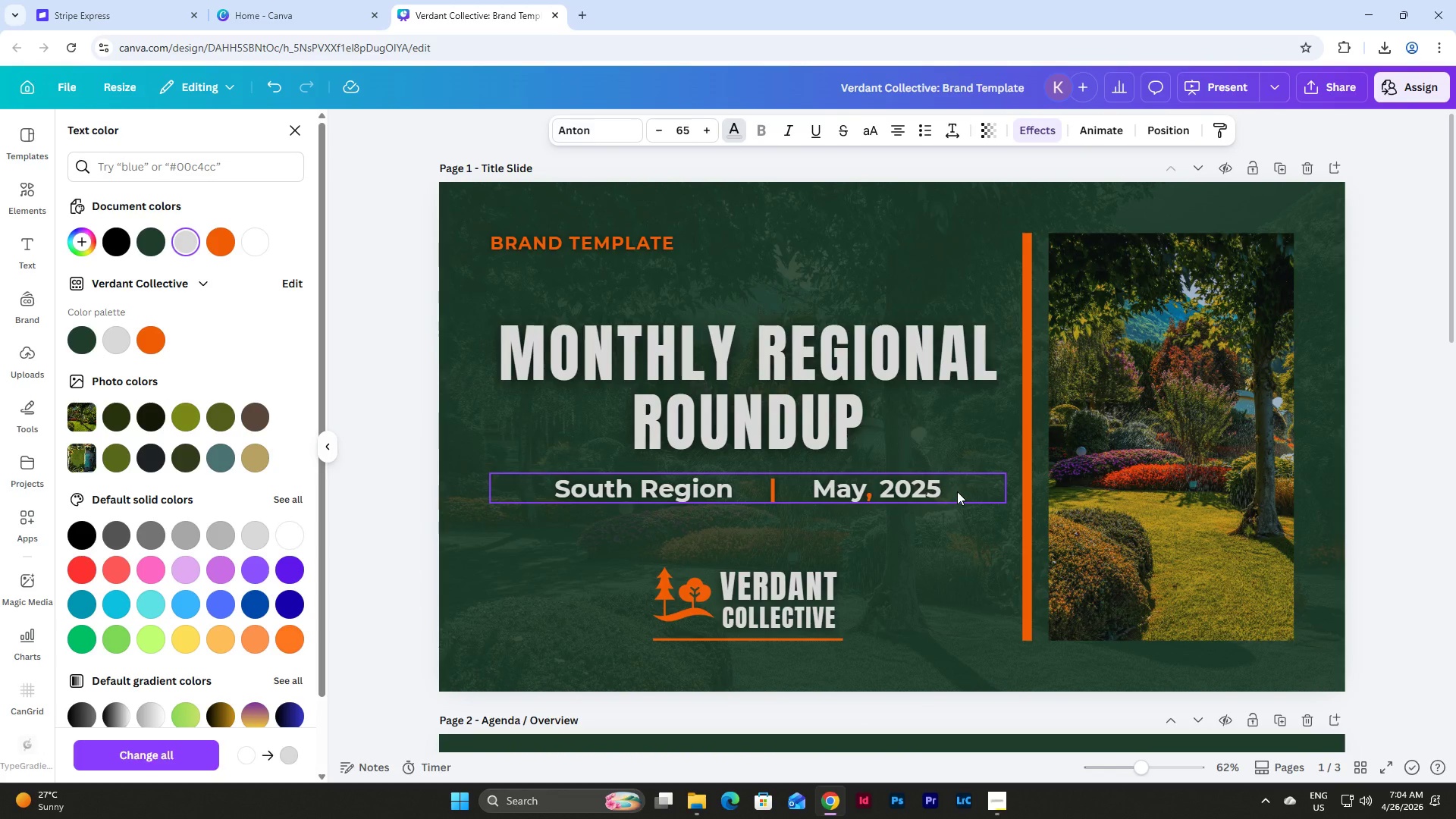 
scroll: coordinate [957, 491], scroll_direction: down, amount: 4.0
 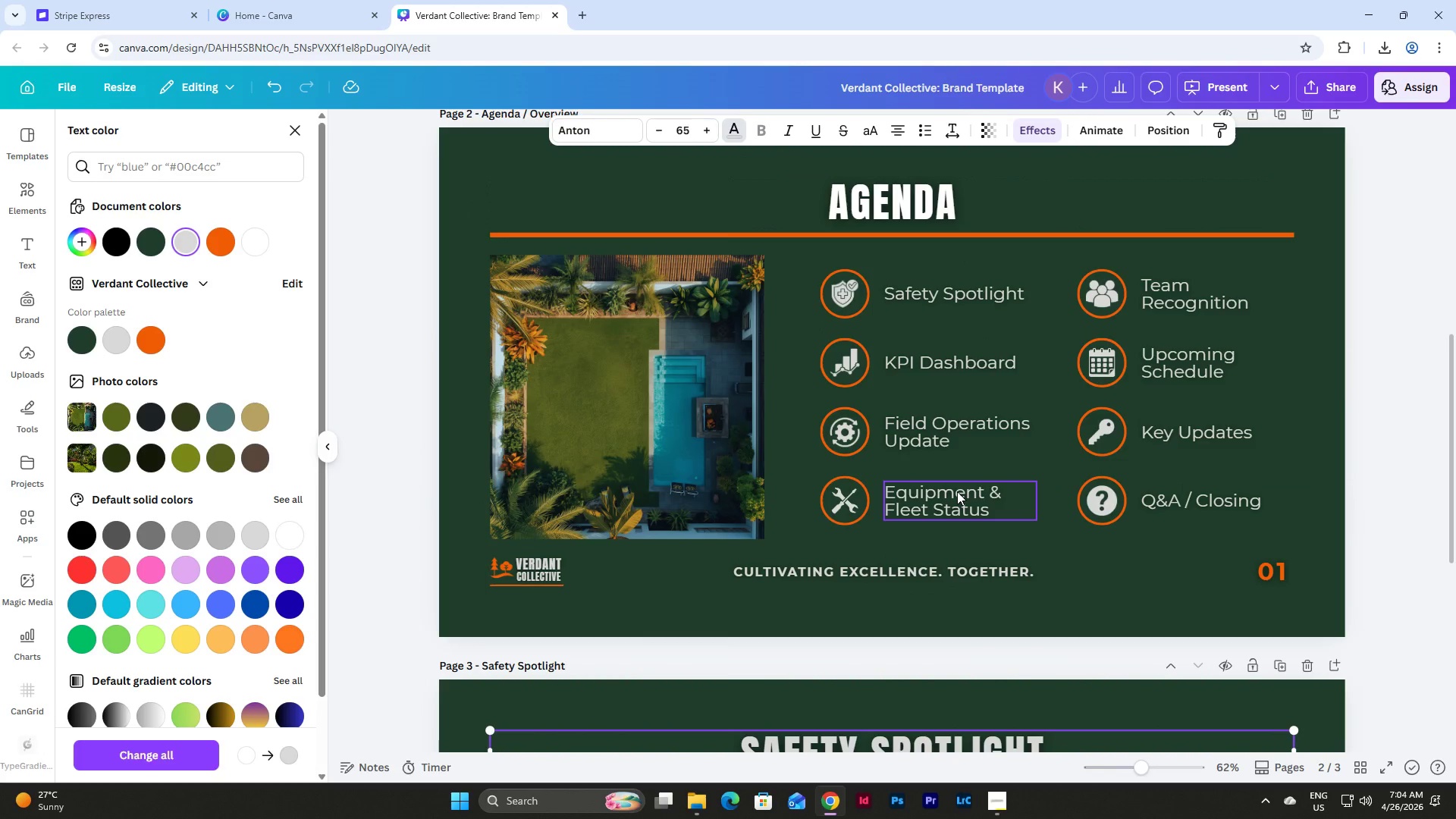 
scroll: coordinate [957, 491], scroll_direction: up, amount: 2.0
 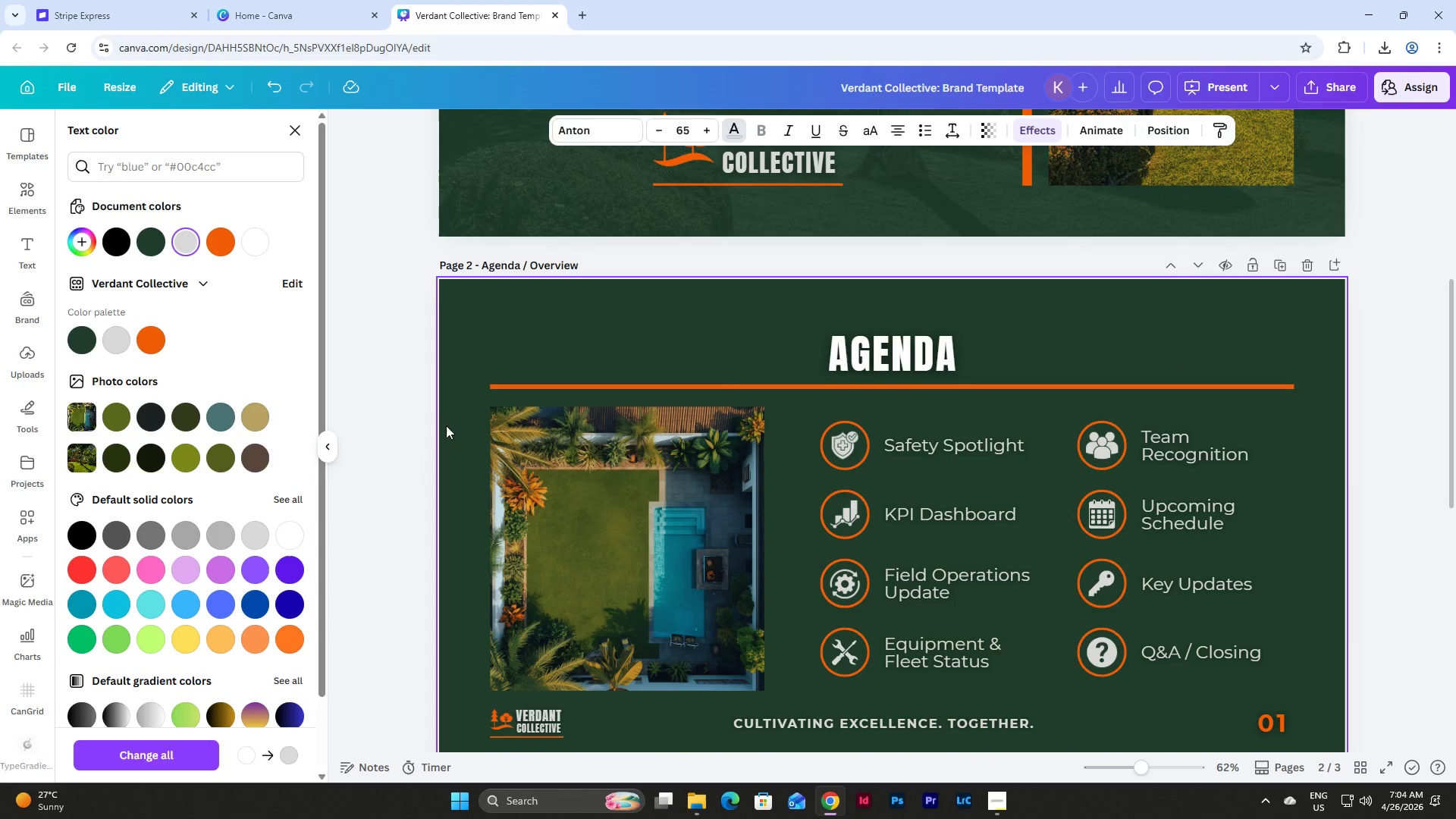 
scroll: coordinate [448, 431], scroll_direction: down, amount: 3.0
 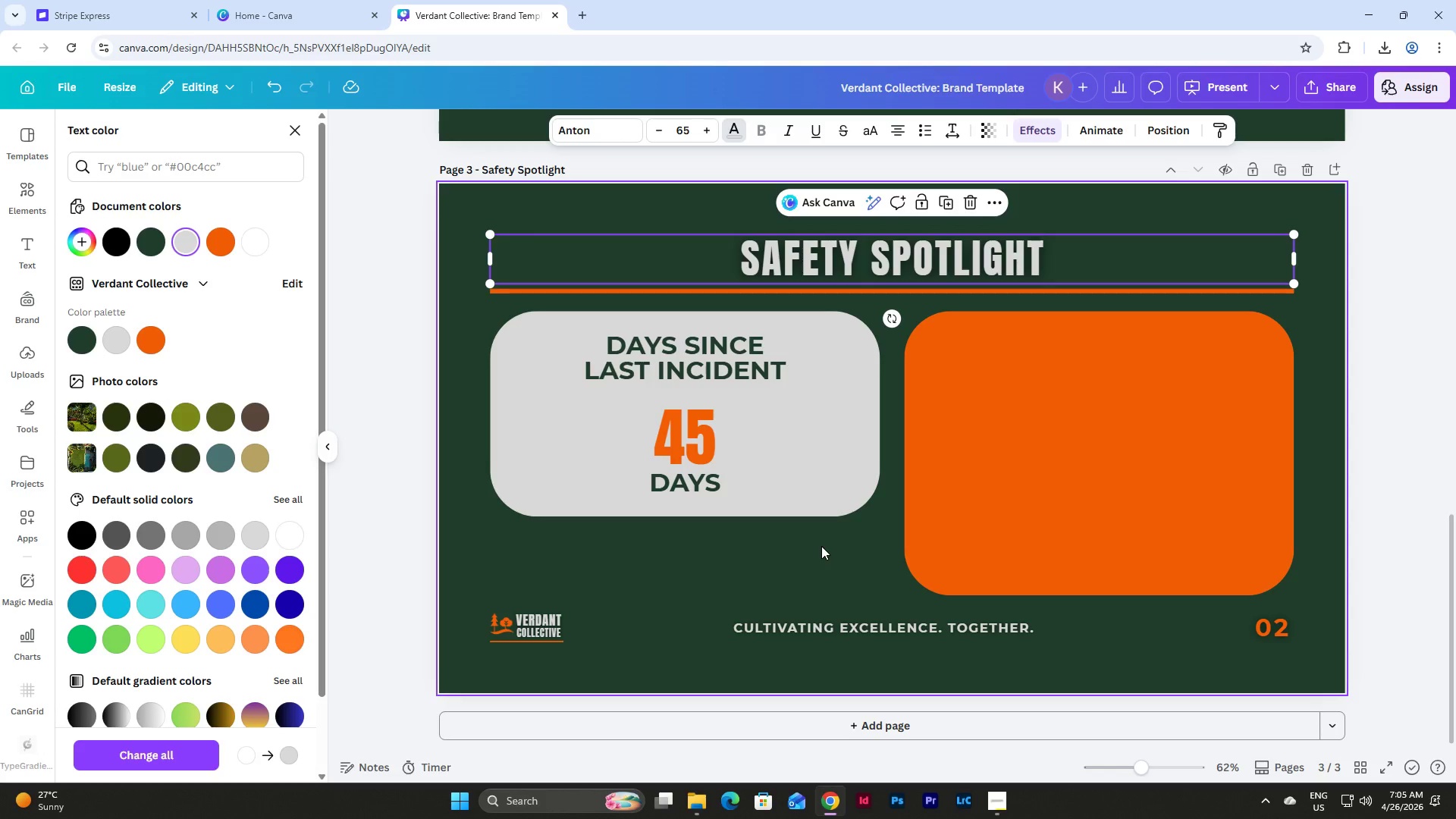 
wait(56.61)
 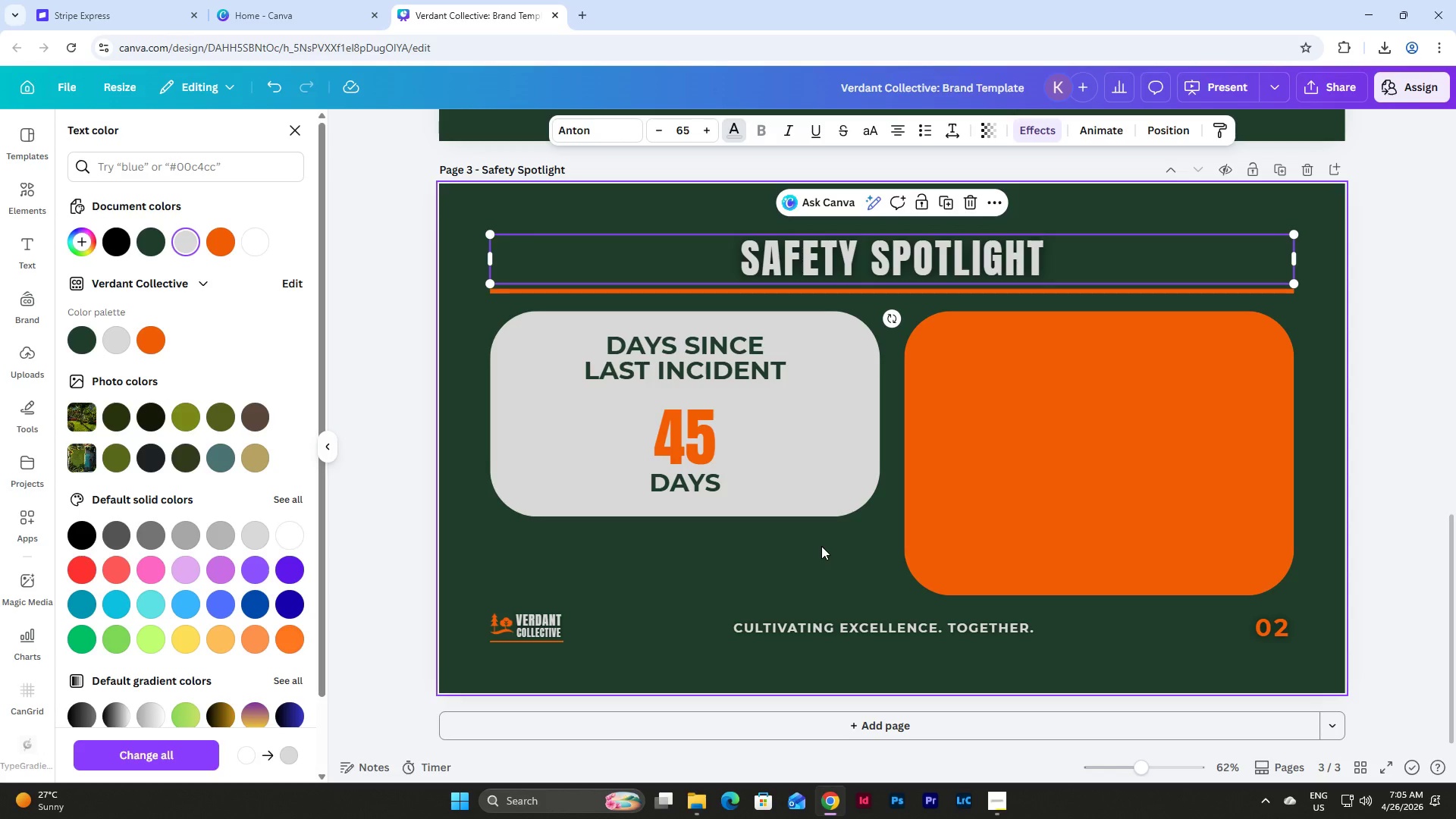 
left_click([821, 546])
 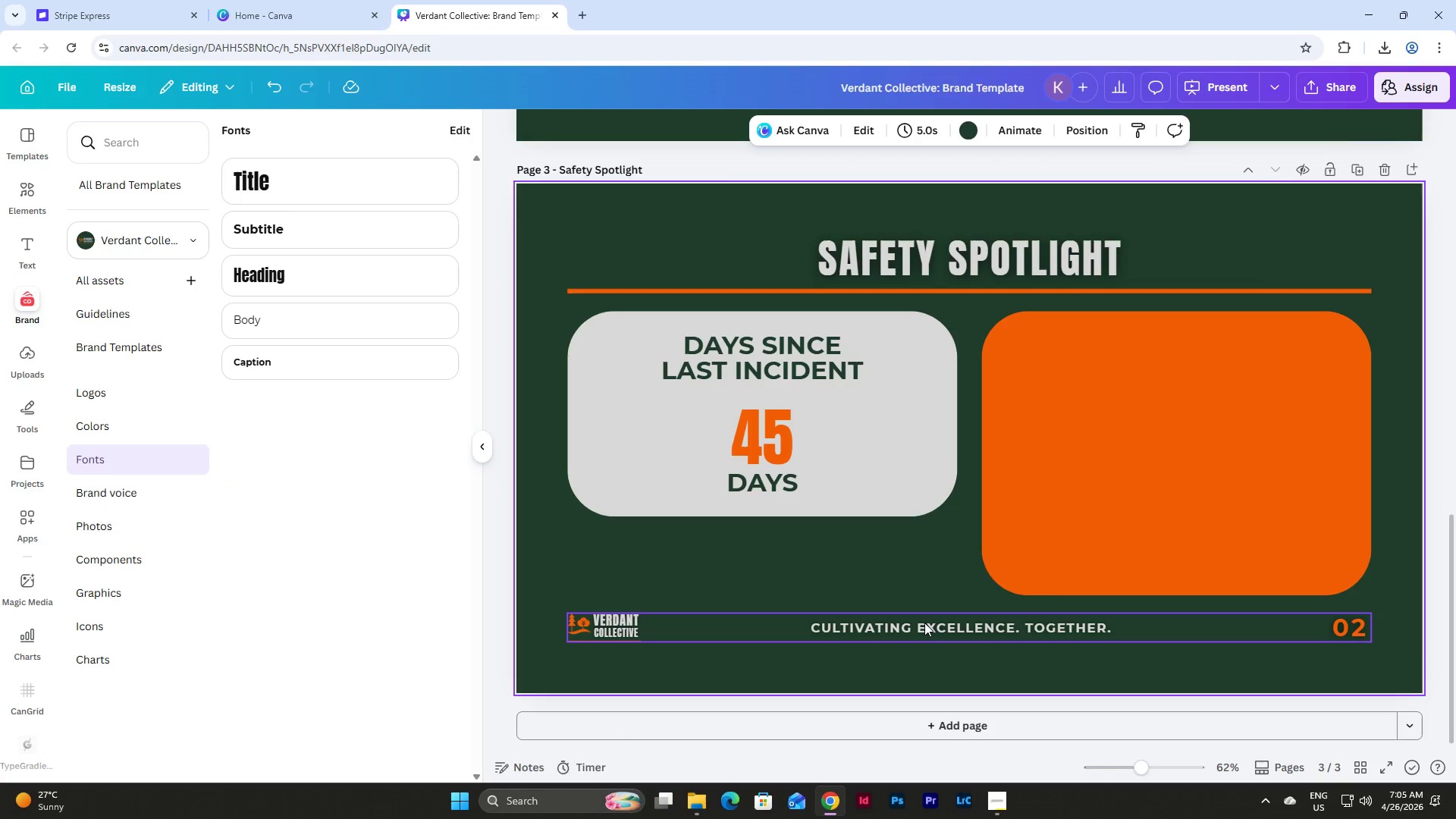 
double_click([924, 623])
 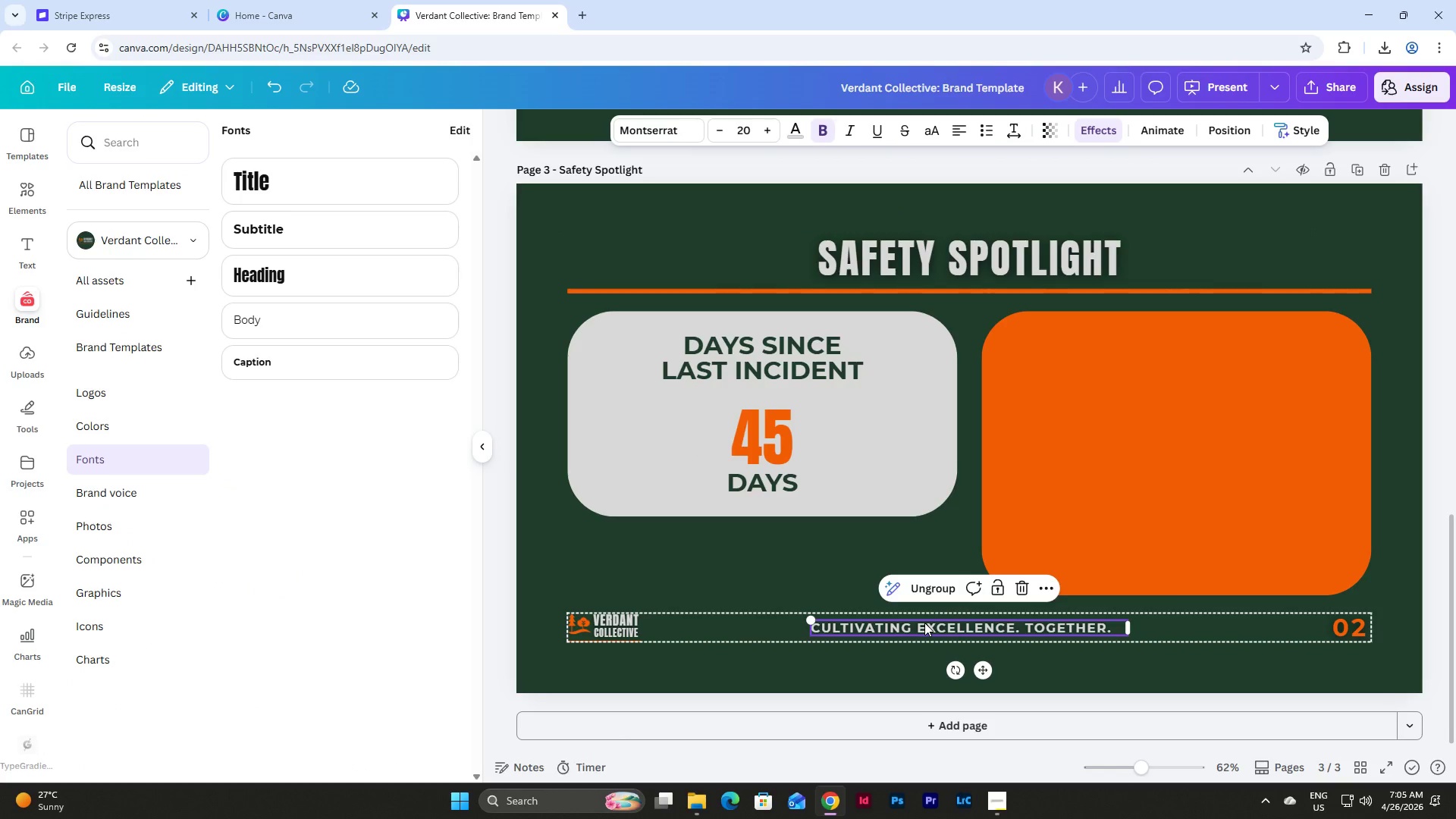 
left_click([821, 557])
 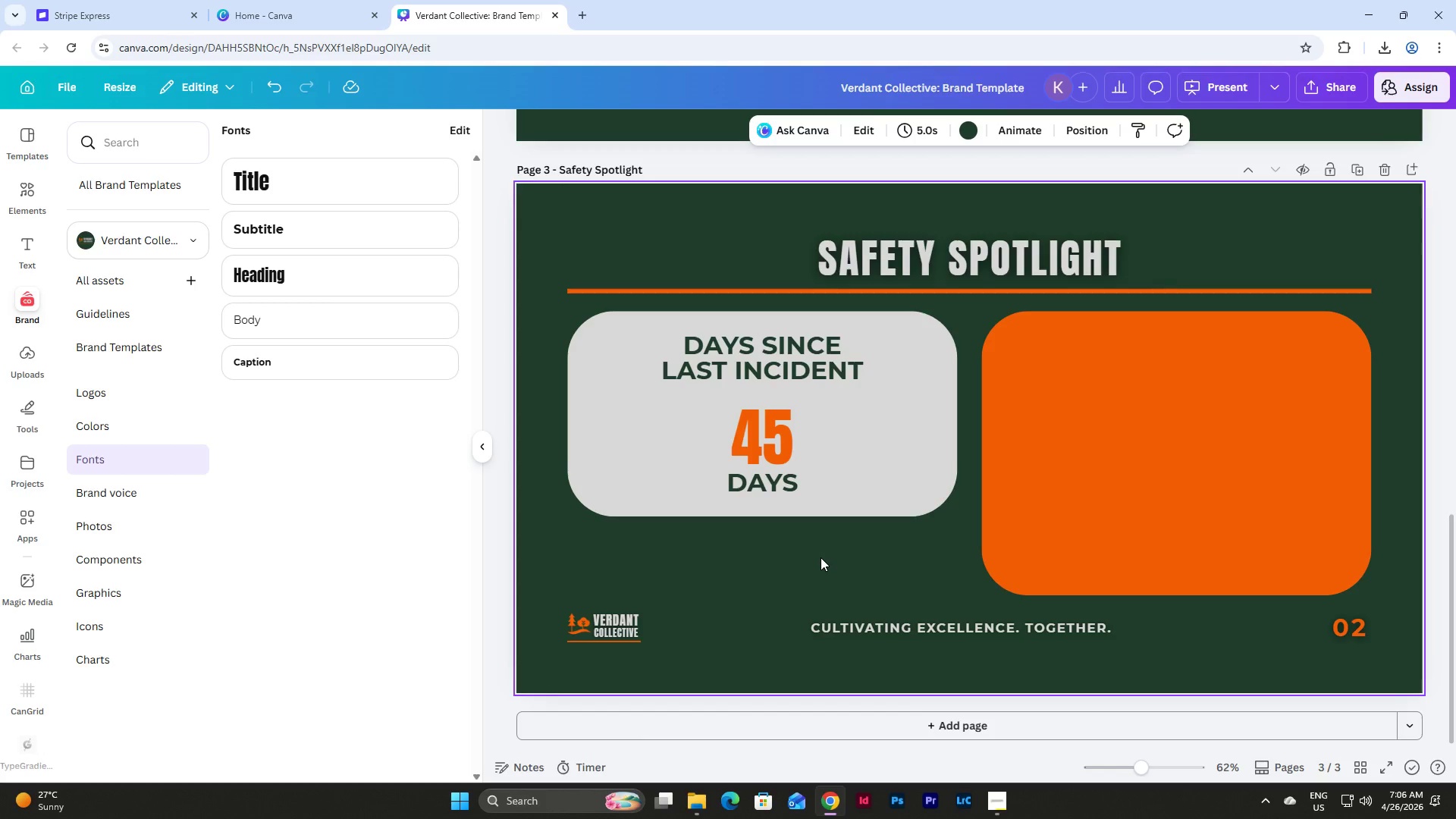 
wait(63.73)
 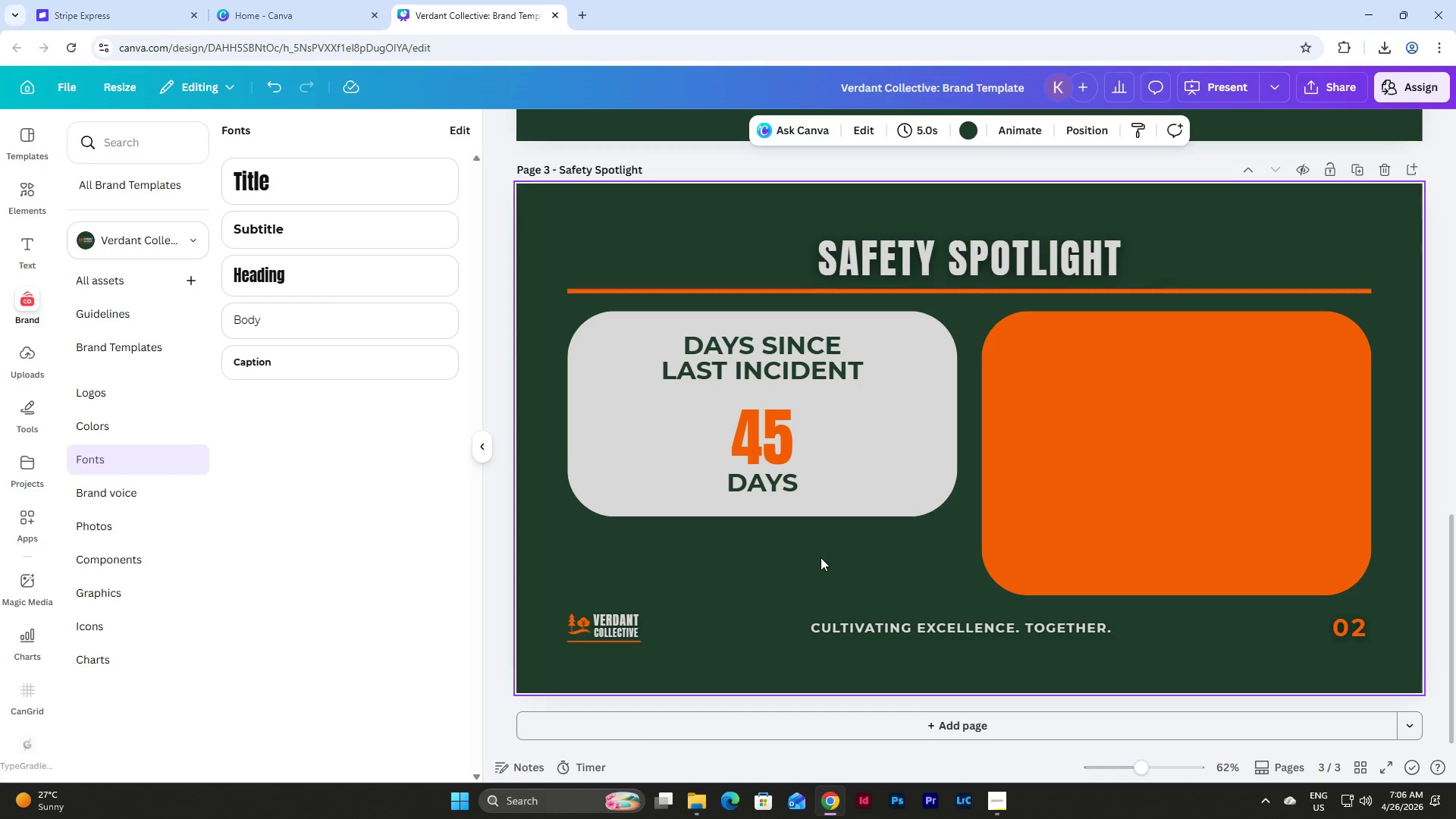 
scroll: coordinate [854, 570], scroll_direction: up, amount: 9.0
 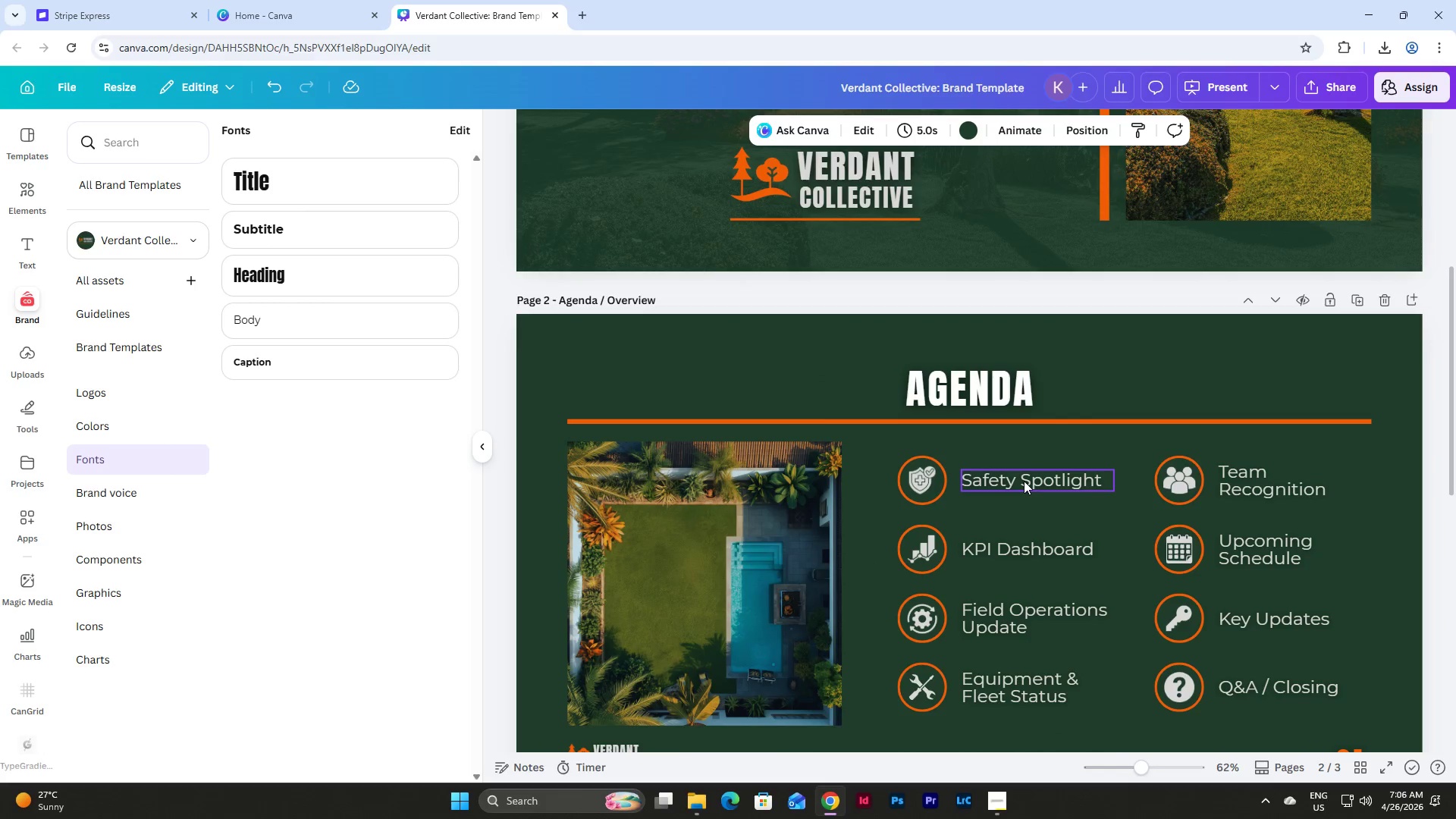 
left_click([1024, 481])
 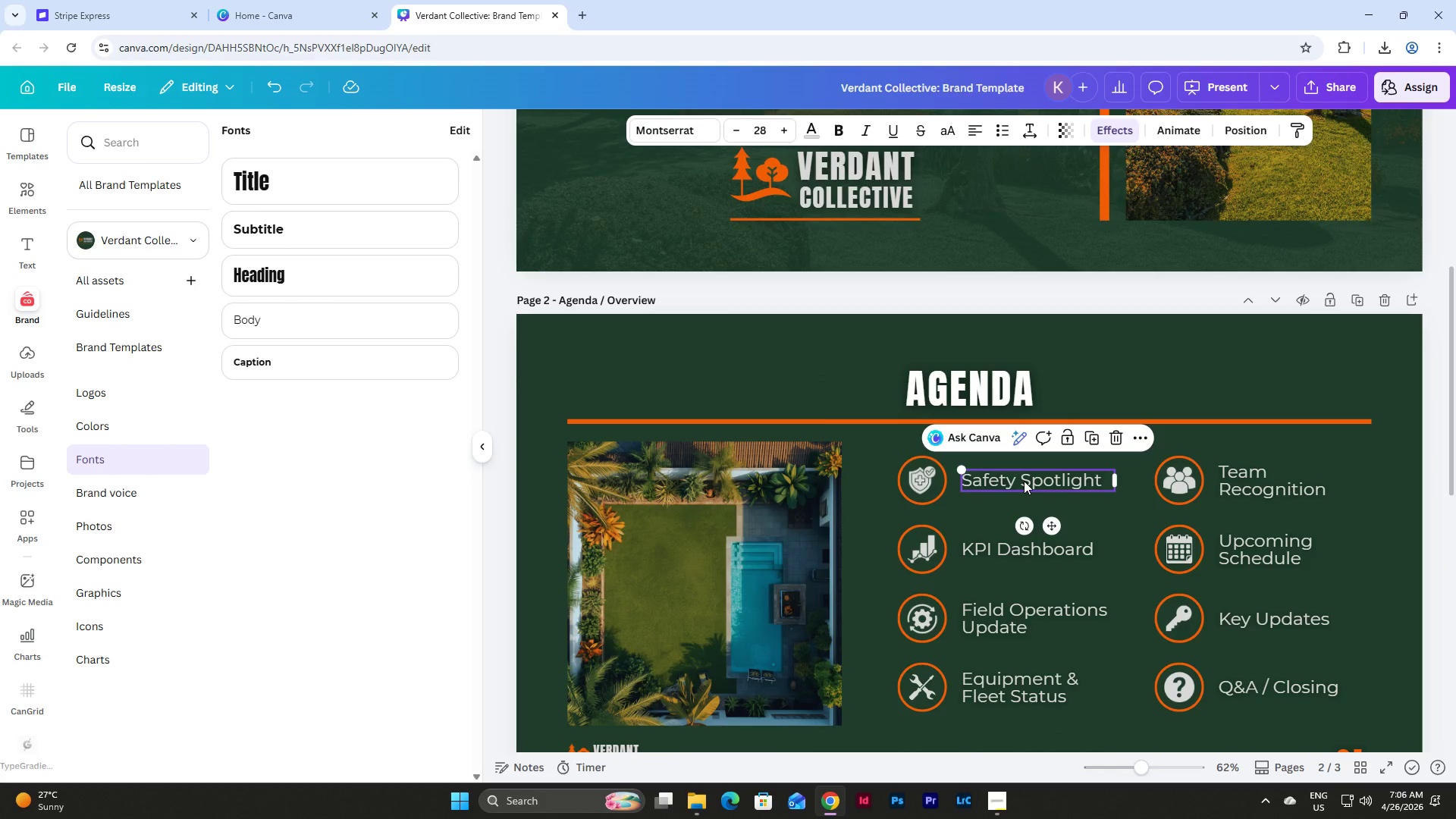 
key(Control+C)
 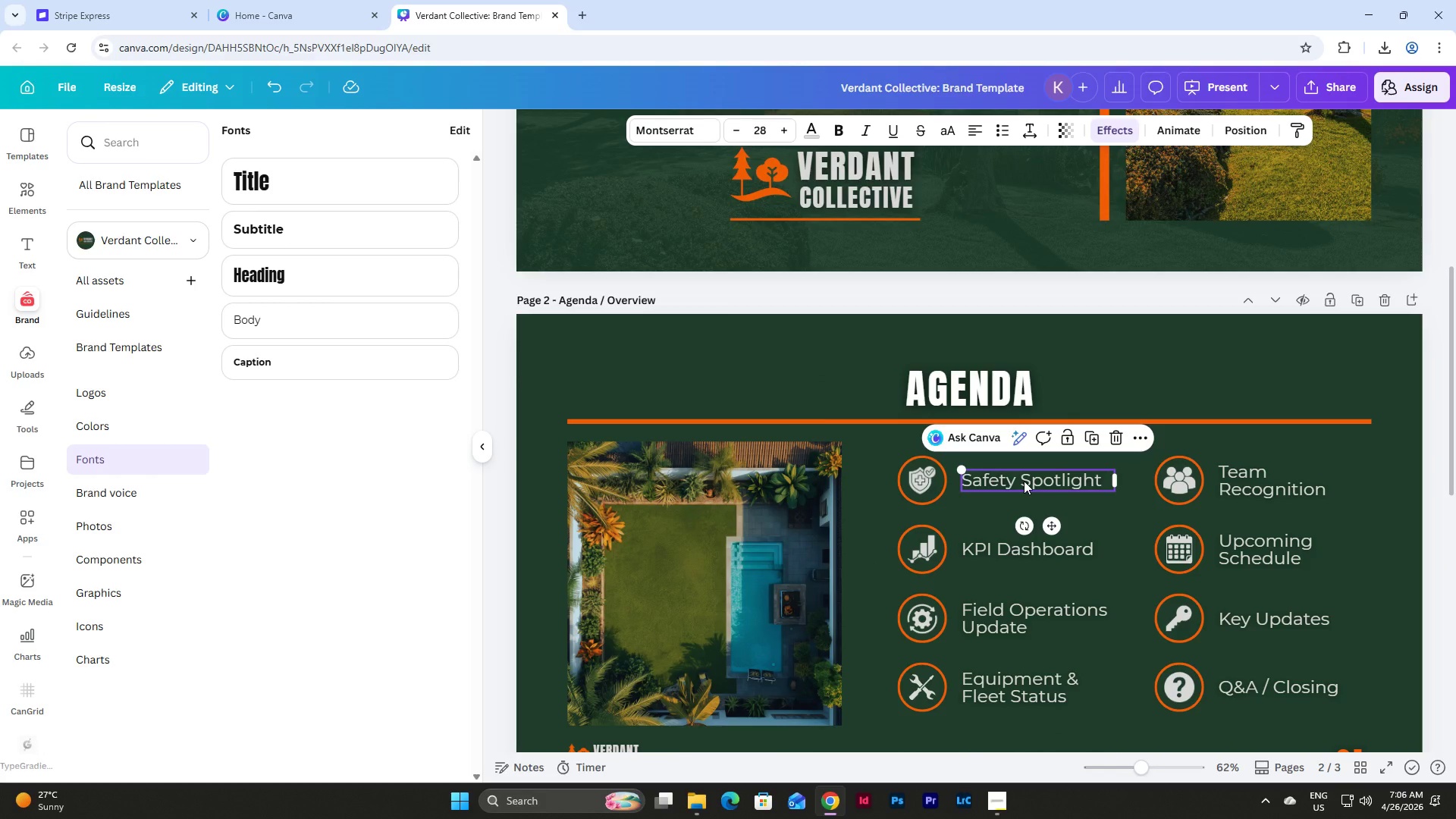 
key(Control+C)
 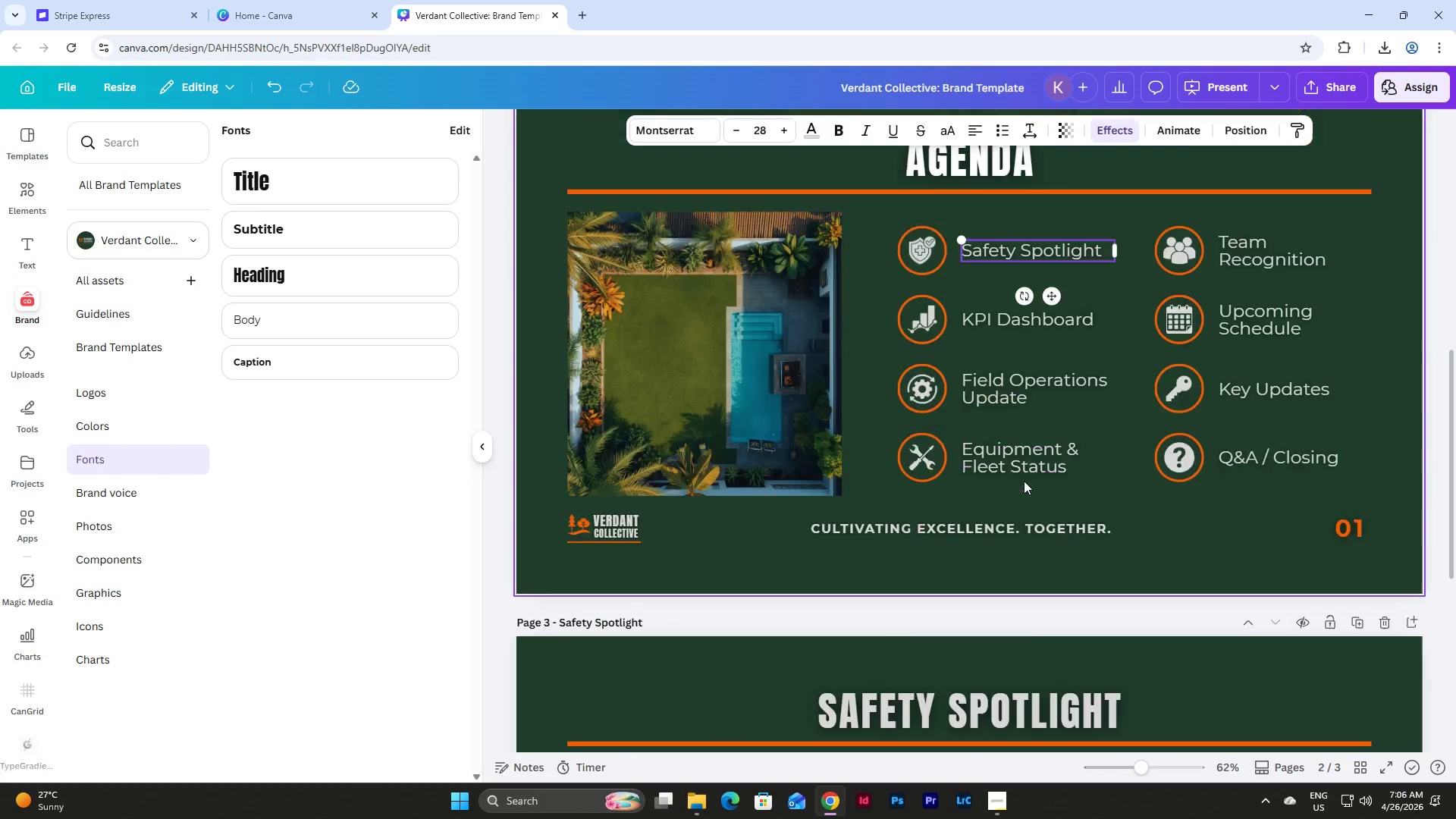 
scroll: coordinate [1024, 481], scroll_direction: down, amount: 6.0
 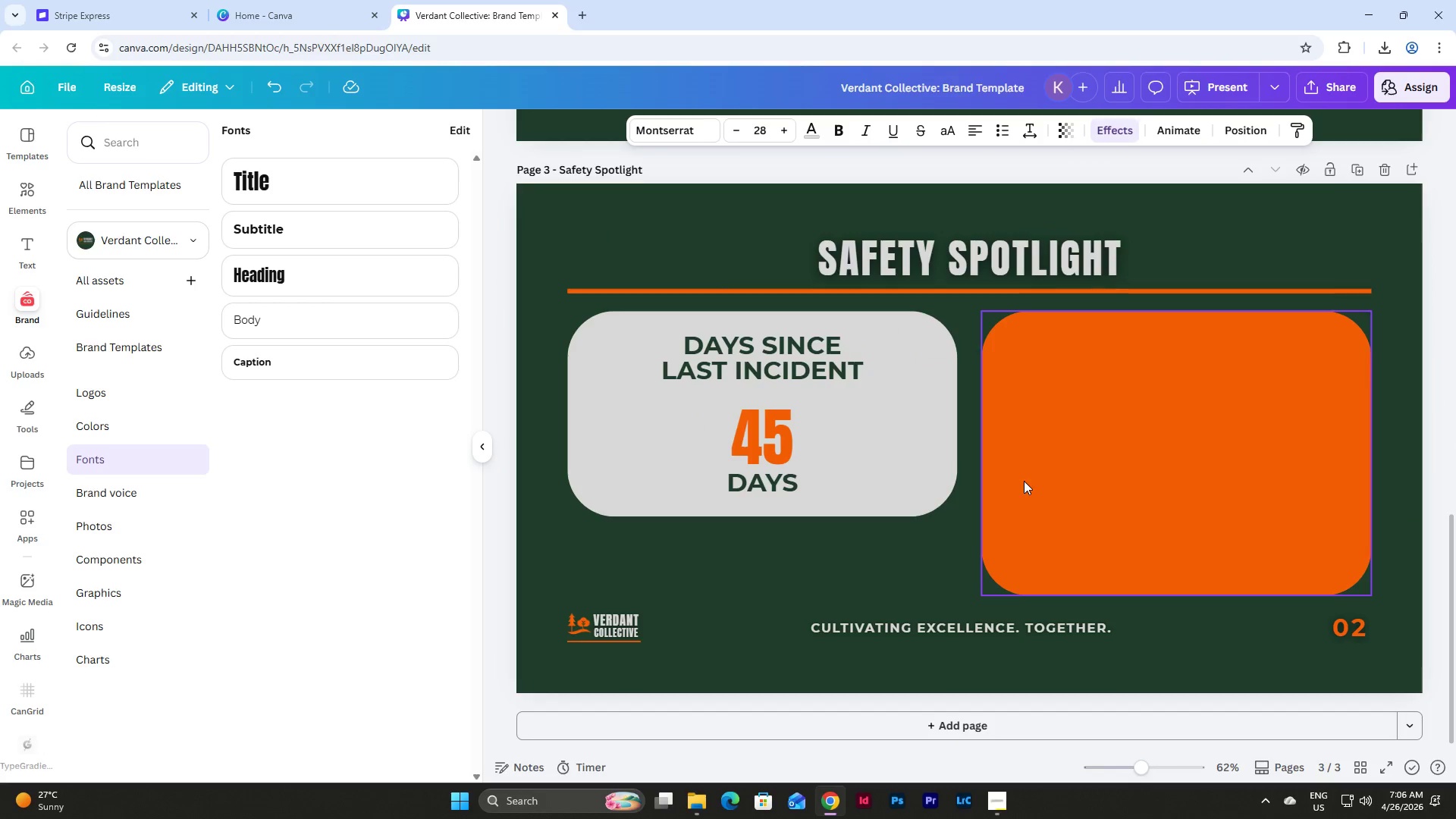 
left_click([759, 554])
 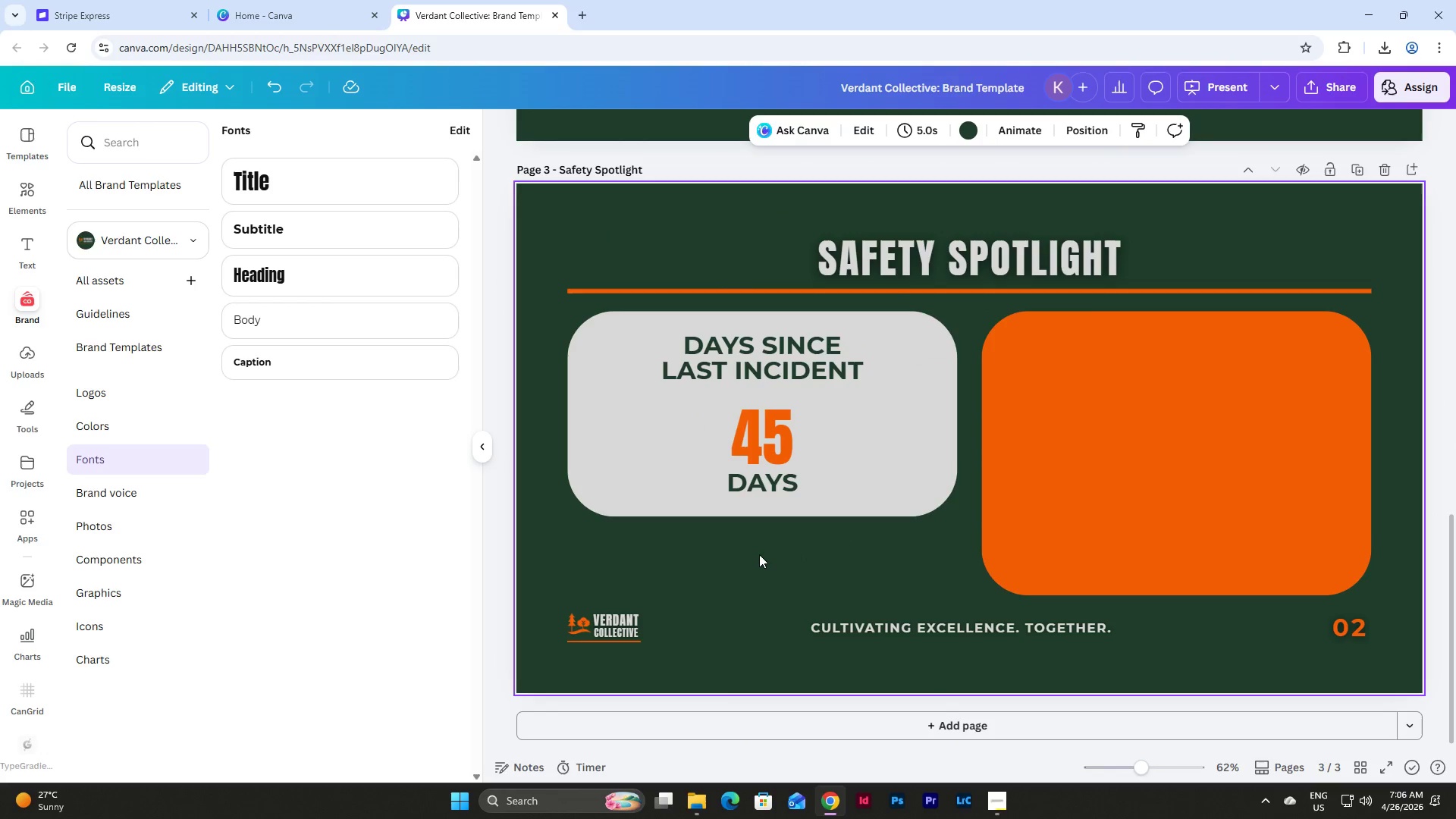 
key(Control+V)
 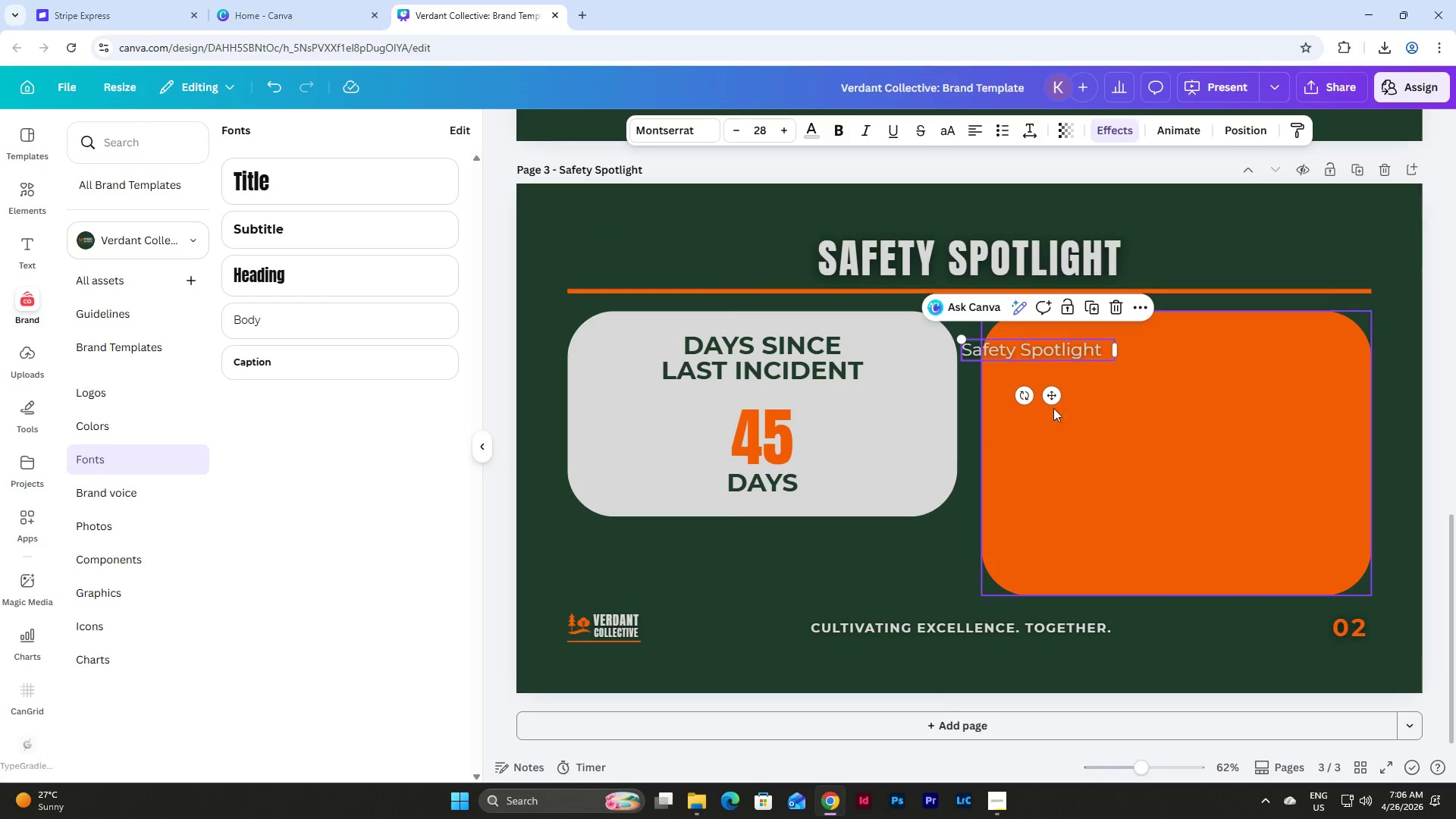 
left_click_drag(start_coordinate=[1056, 400], to_coordinate=[782, 601])
 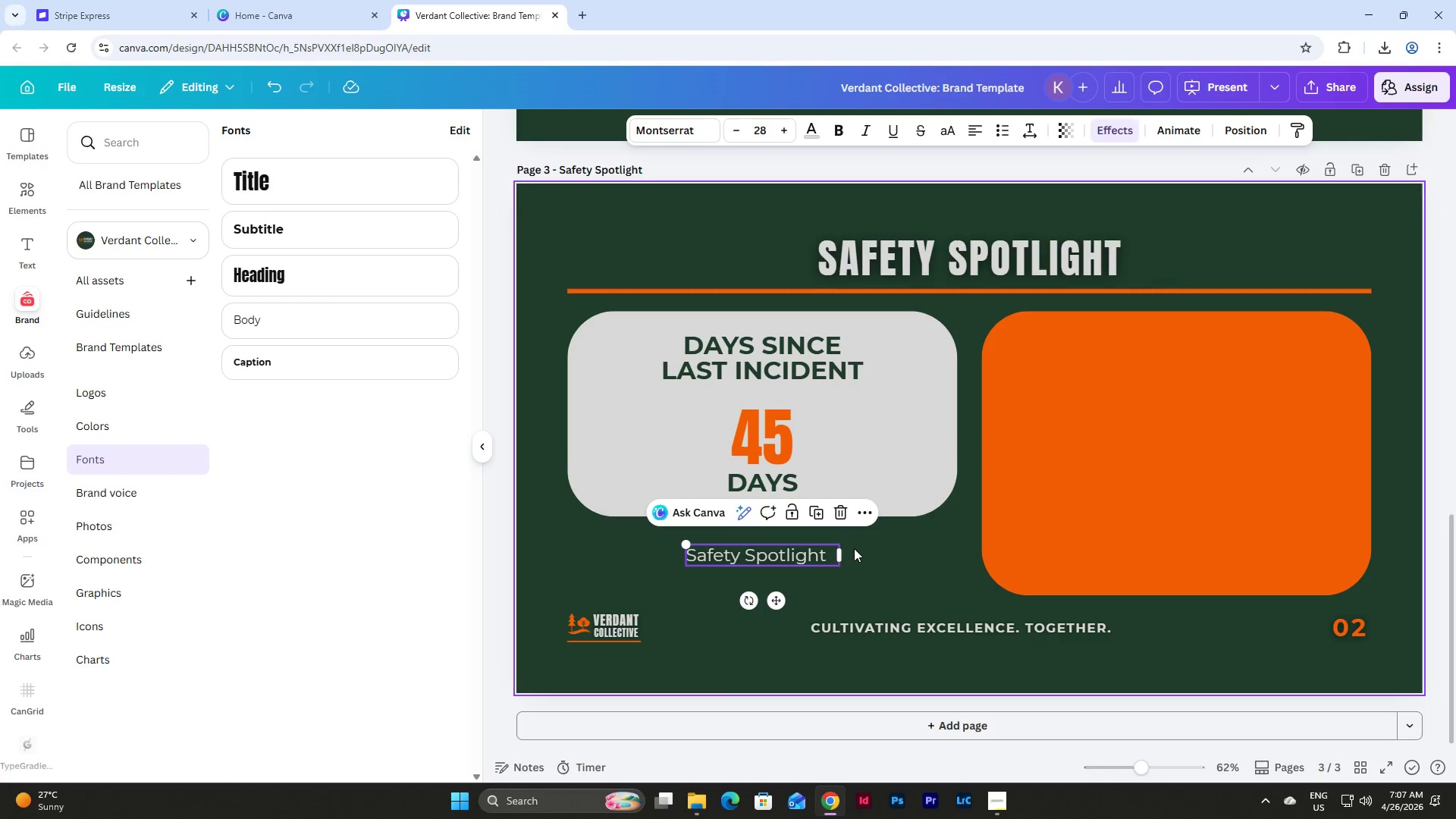 
left_click_drag(start_coordinate=[842, 553], to_coordinate=[905, 556])
 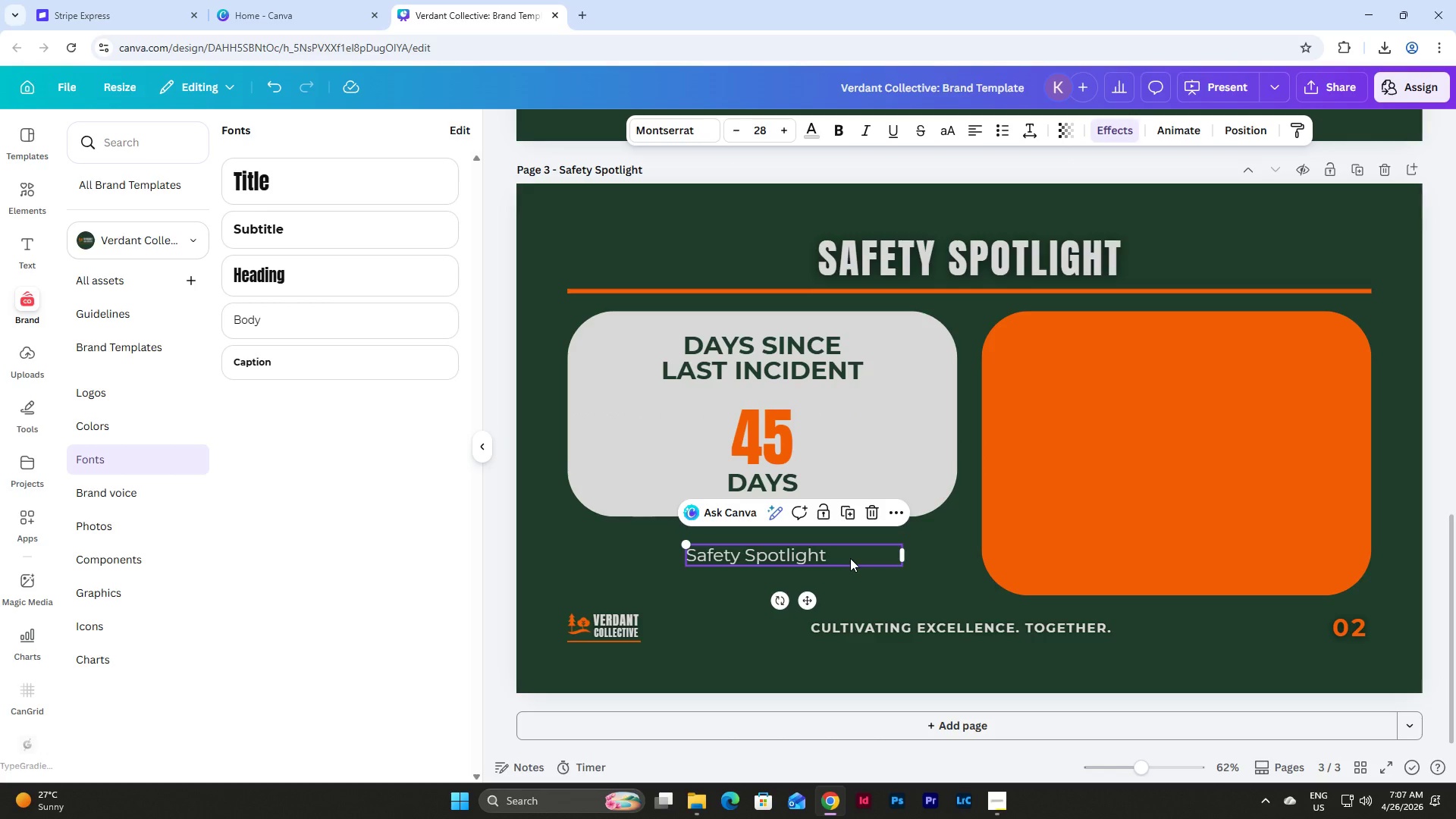 
left_click([850, 558])
 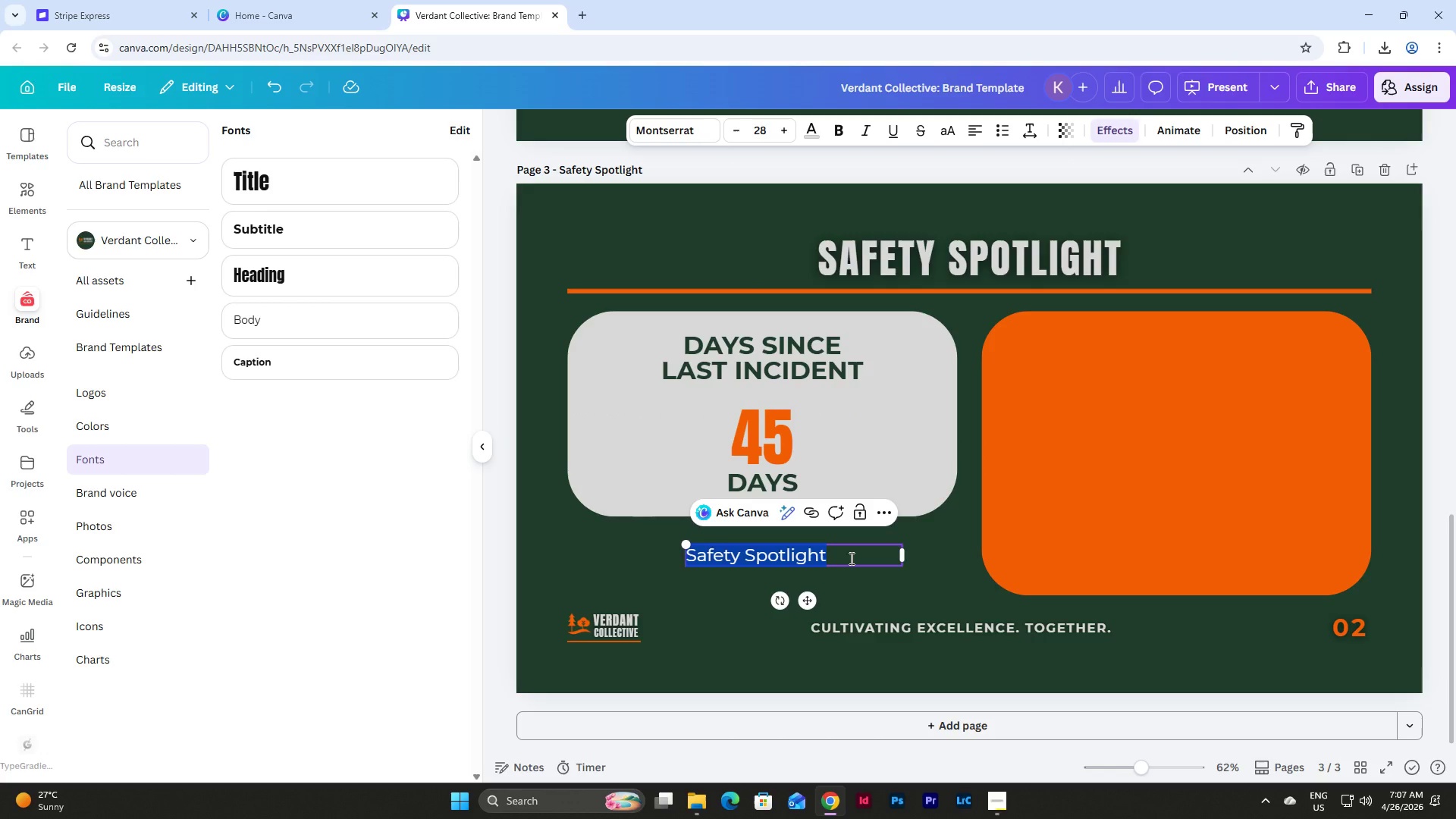 
type(Great job, team!)
 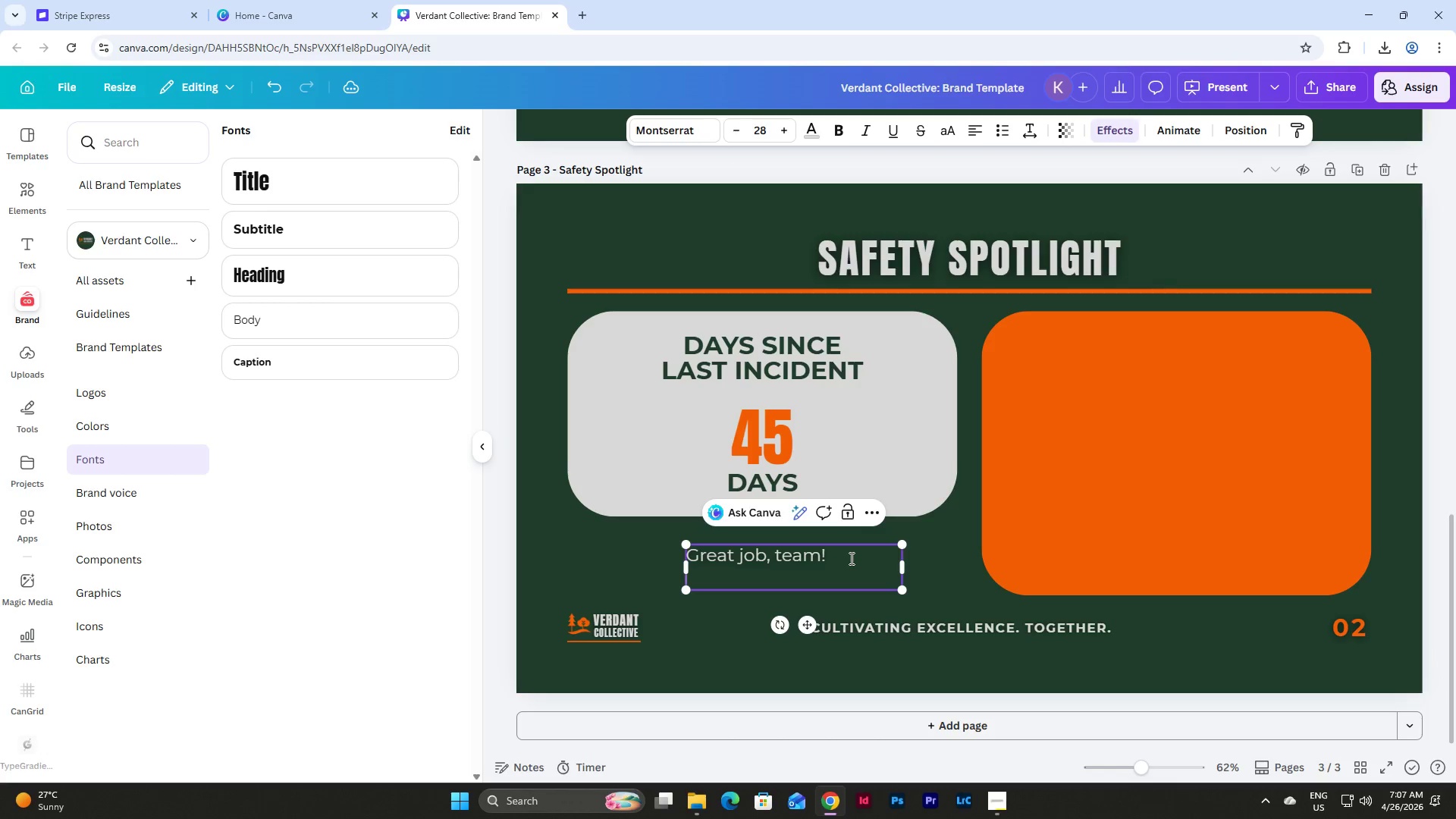 
 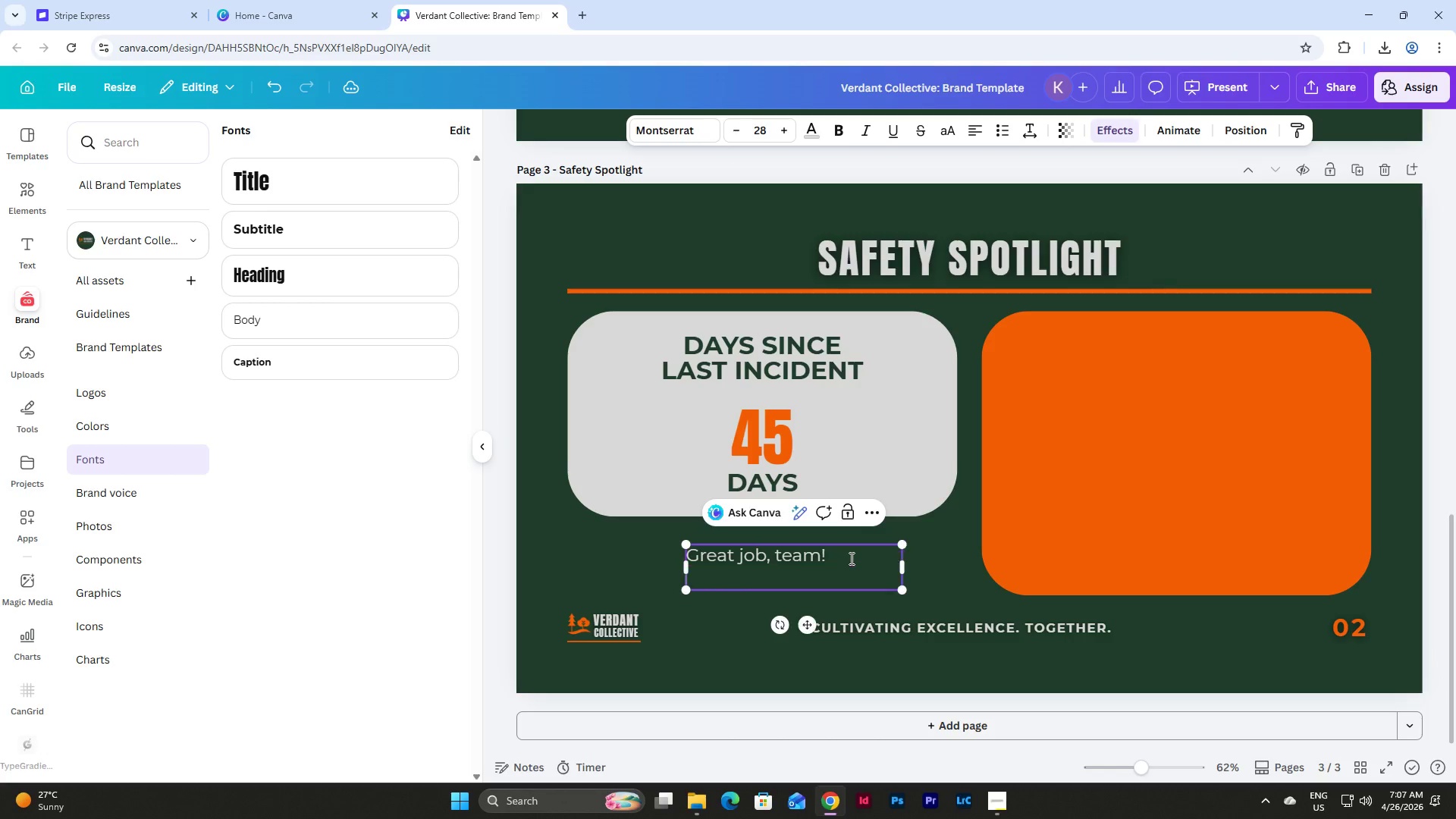 
key(Enter)
 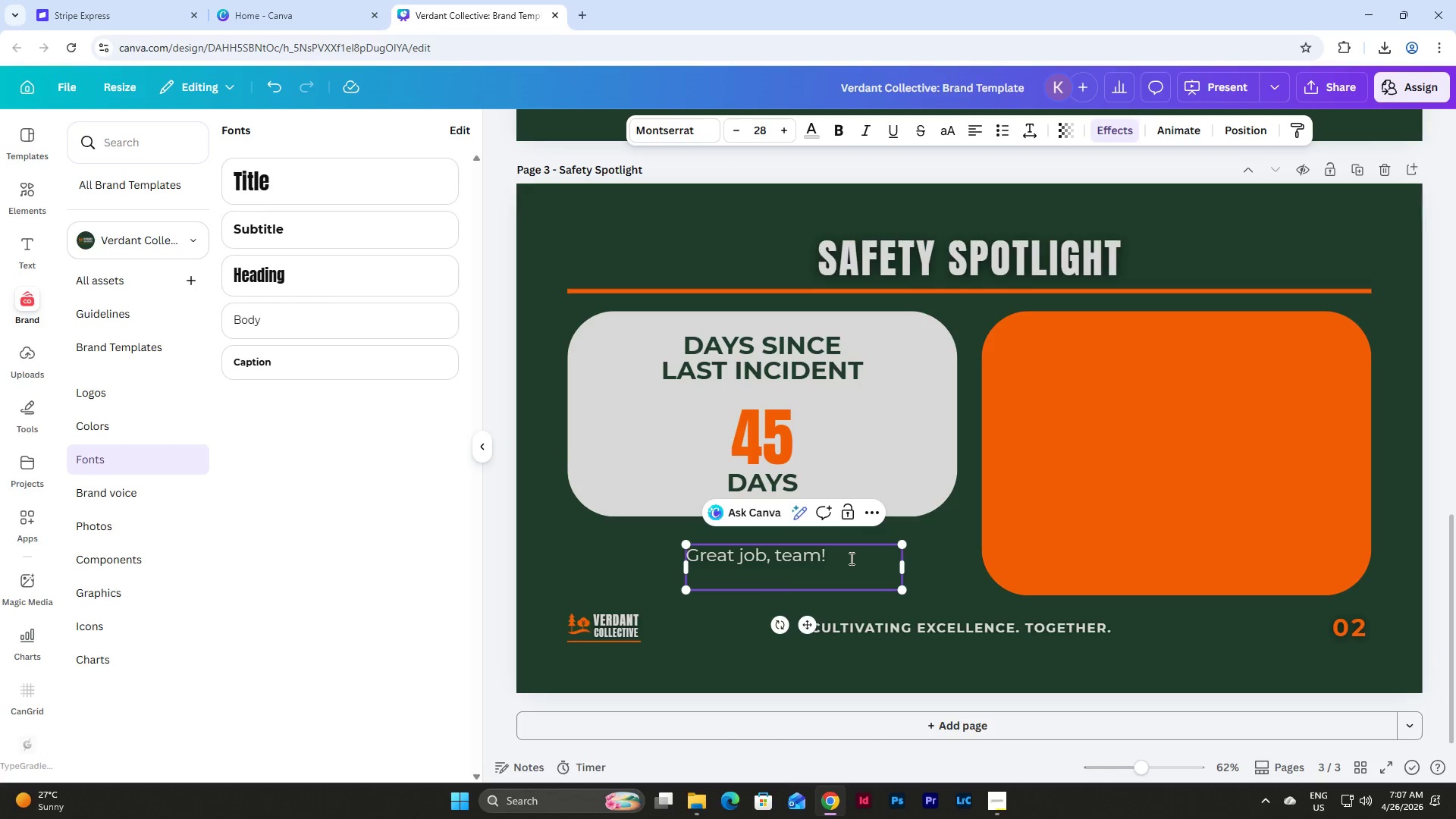 
type(Let's keep it going.)
 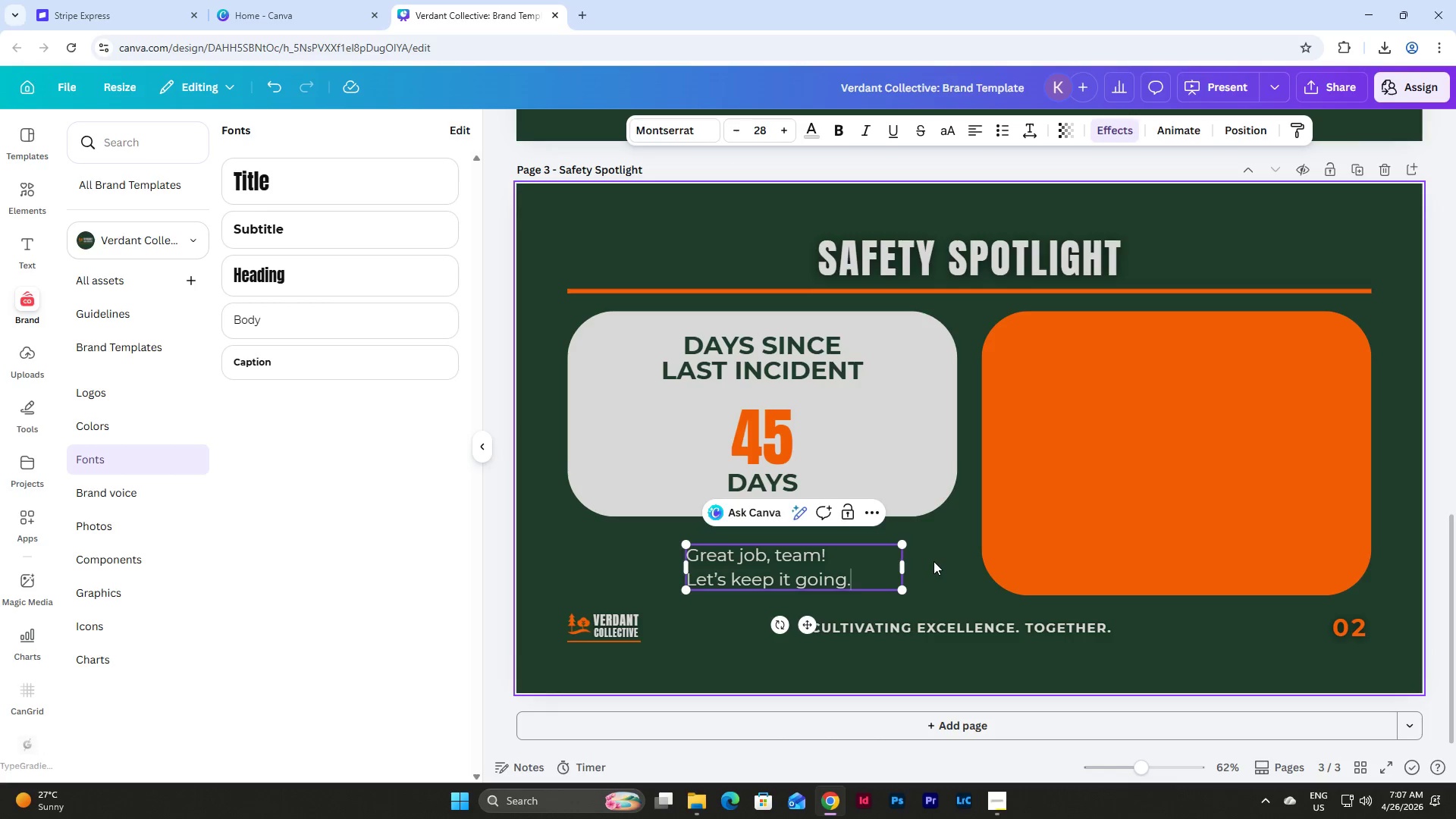 
double_click([789, 559])
 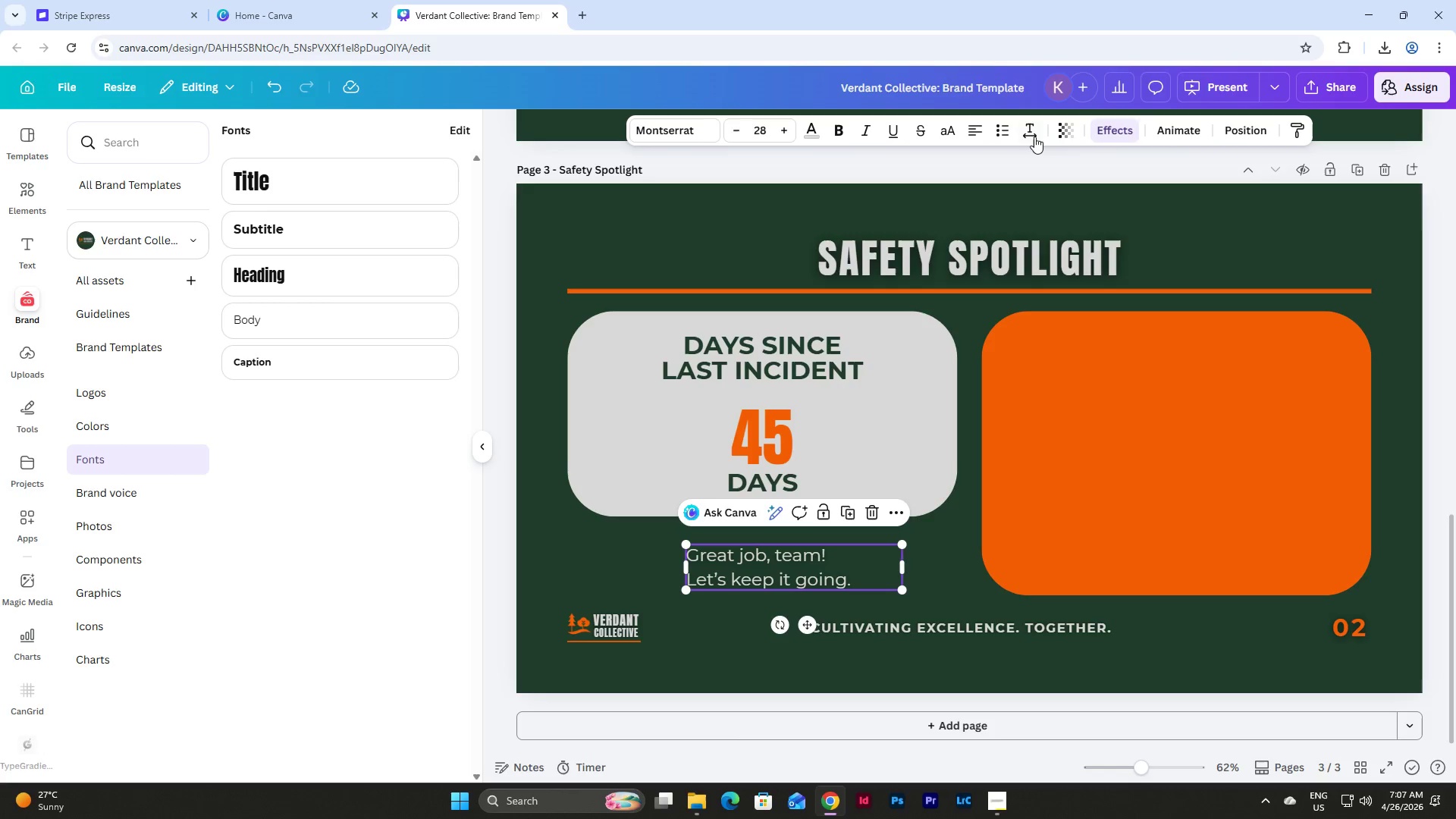 
left_click([1029, 132])
 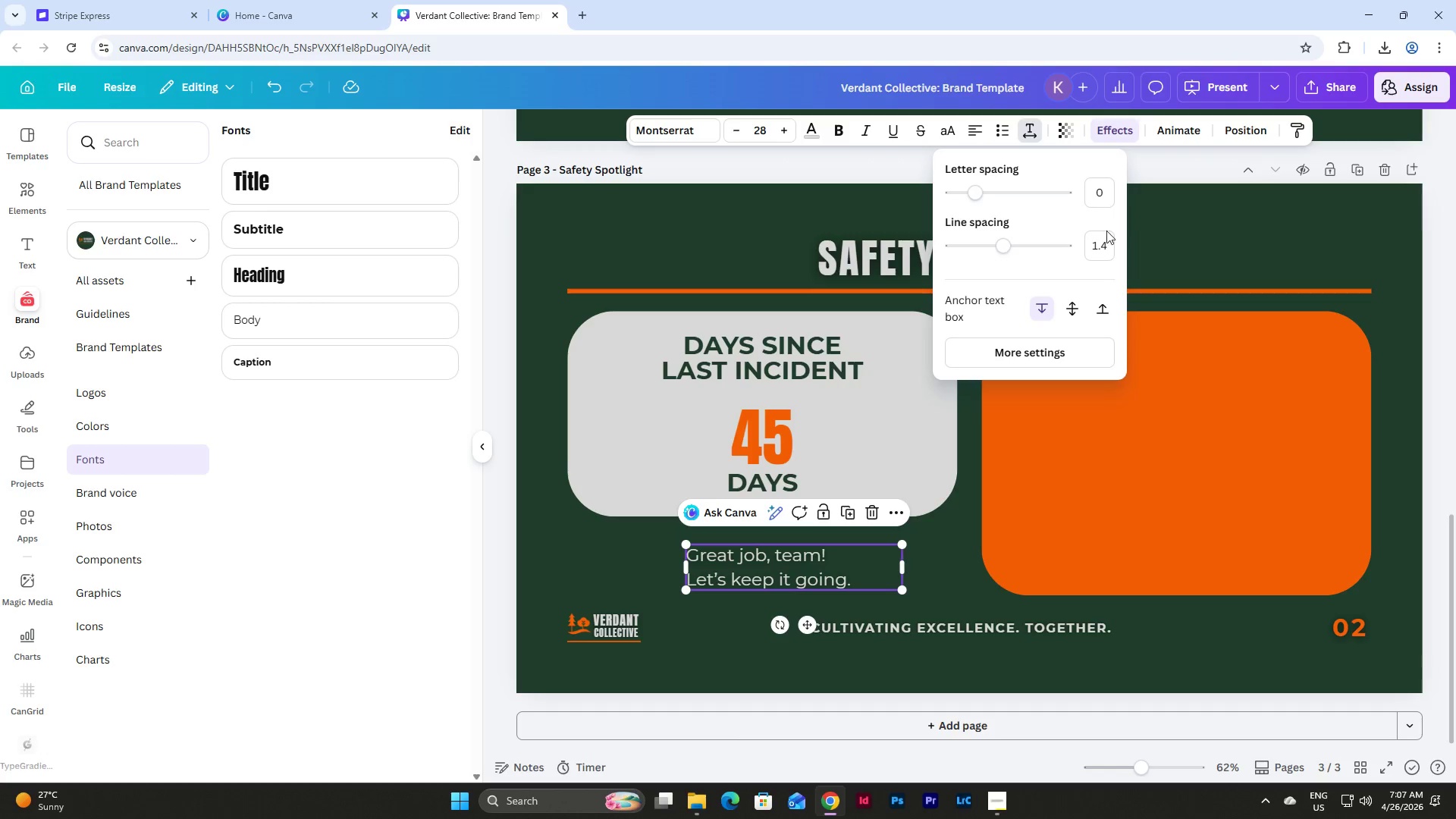 
left_click([1103, 258])
 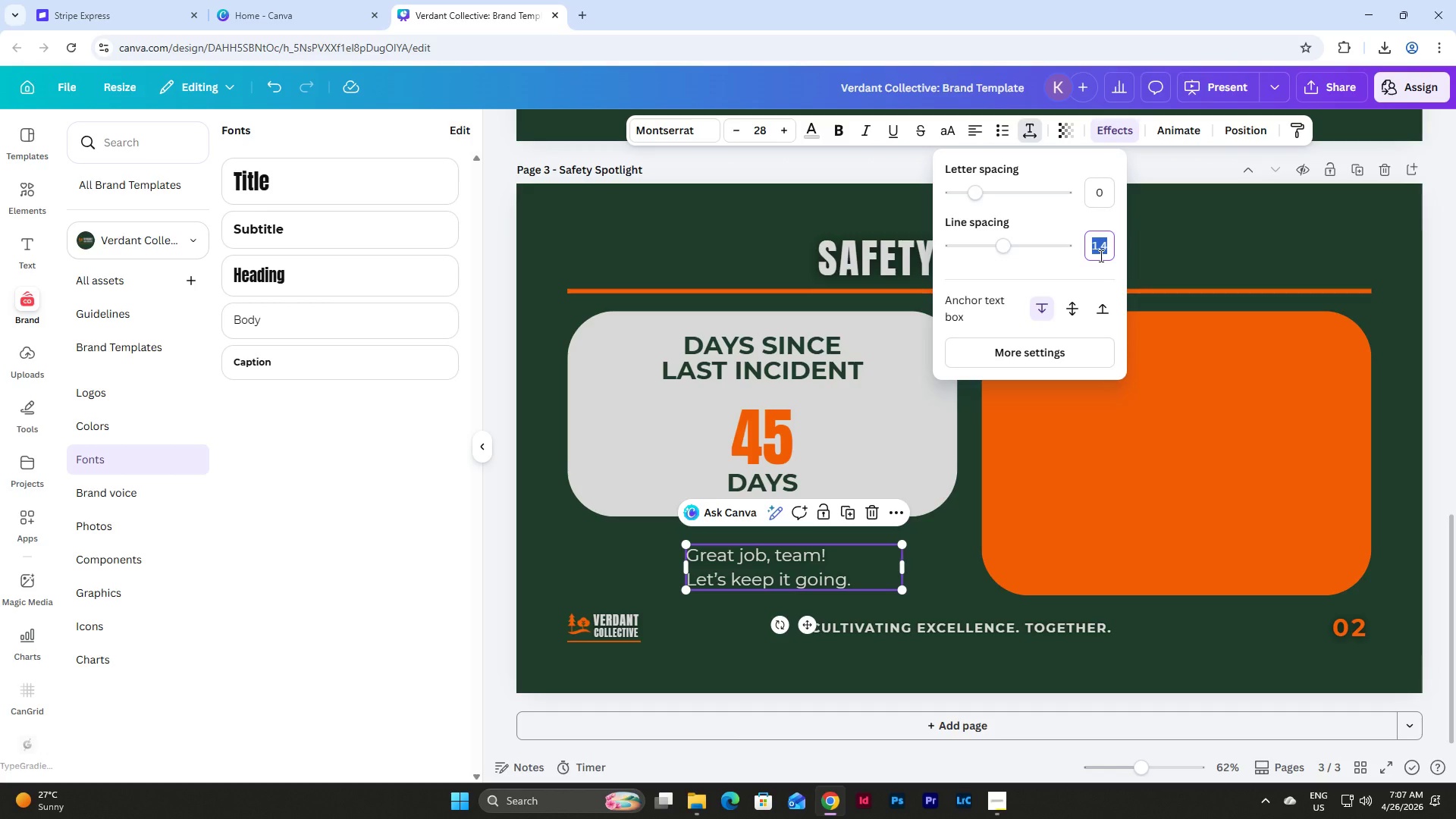 
left_click([579, 535])
 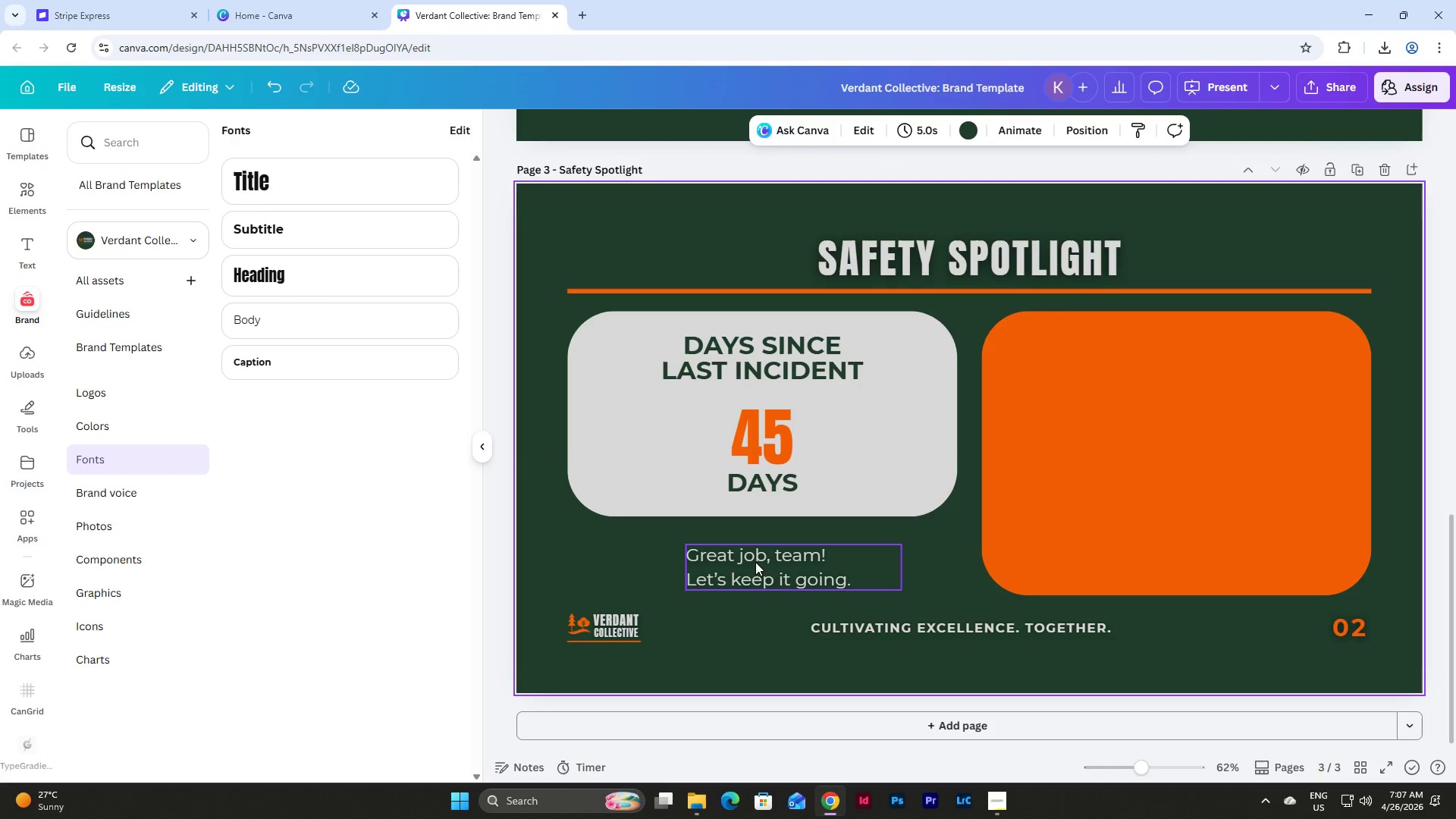 
left_click_drag(start_coordinate=[775, 575], to_coordinate=[747, 582])
 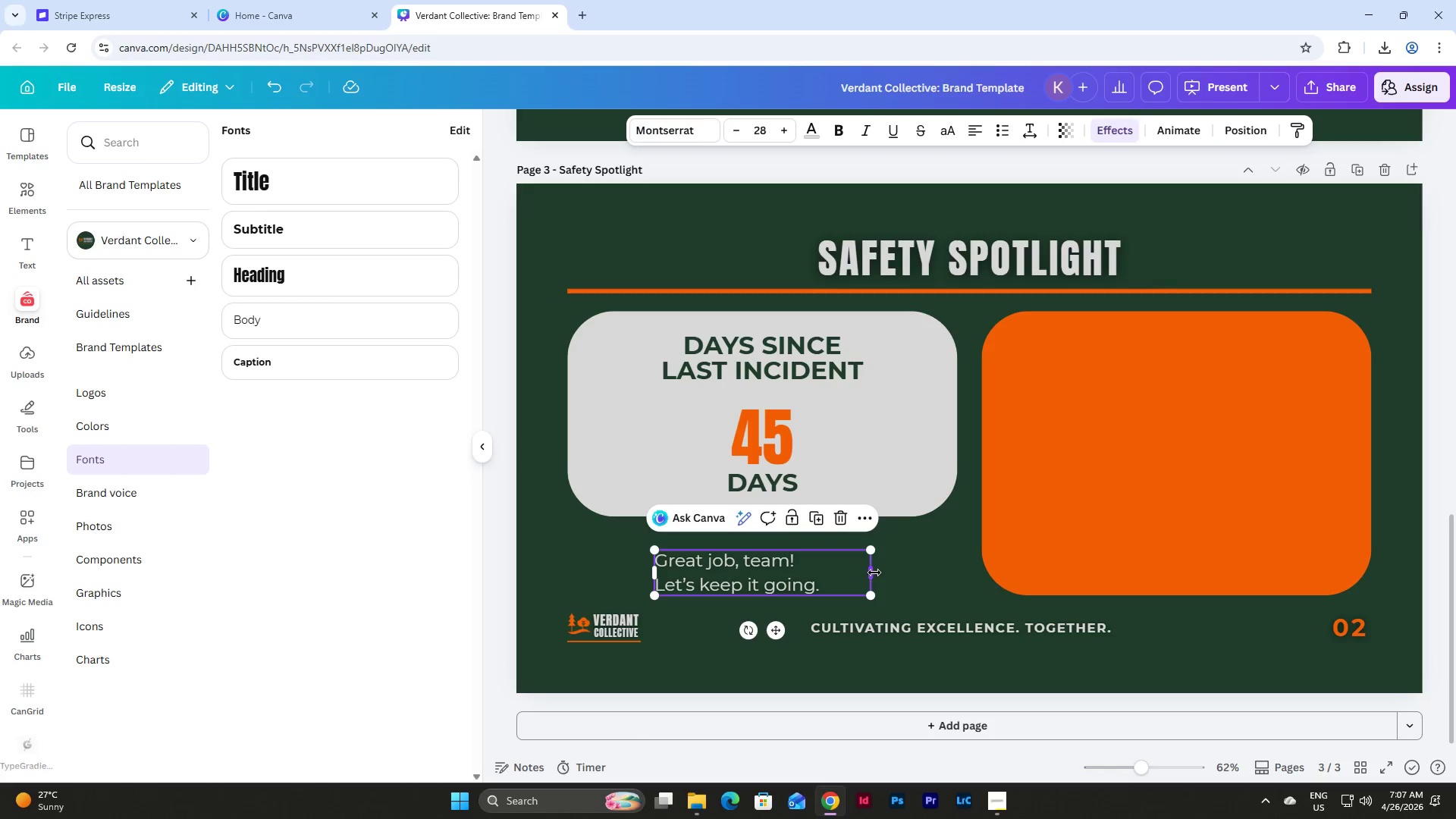 
left_click_drag(start_coordinate=[874, 573], to_coordinate=[839, 574])
 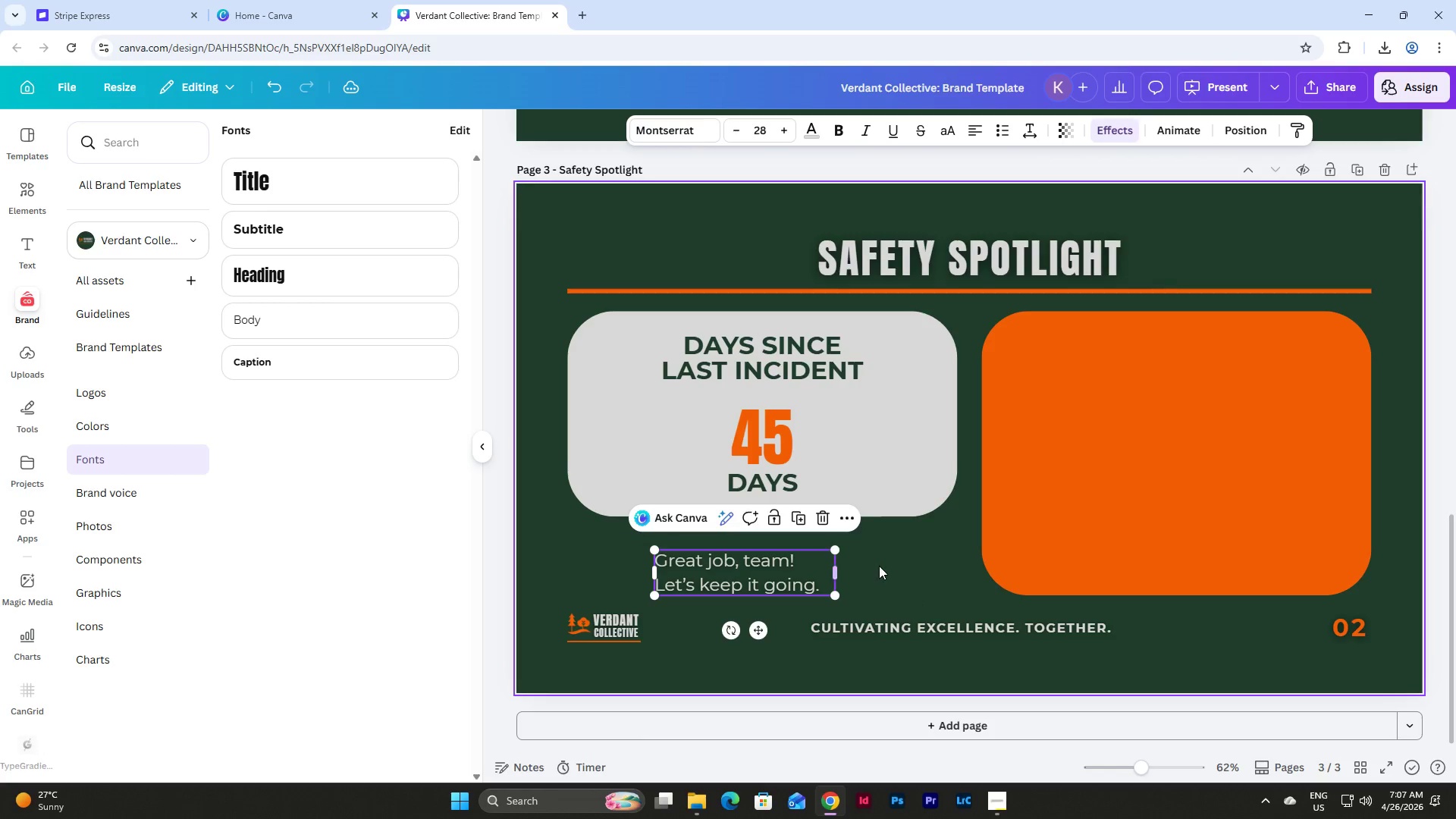 
left_click([879, 566])
 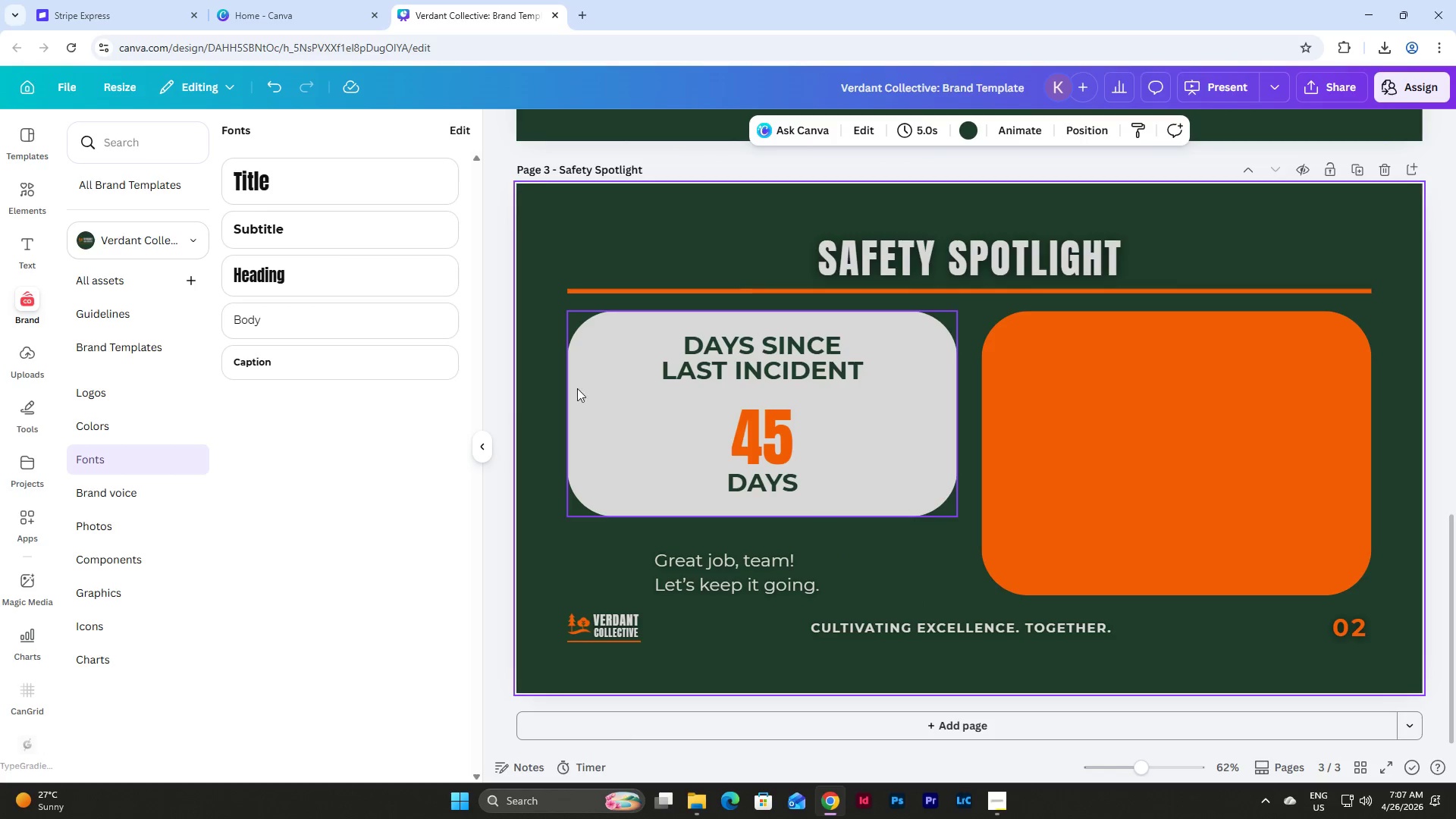 
left_click([19, 192])
 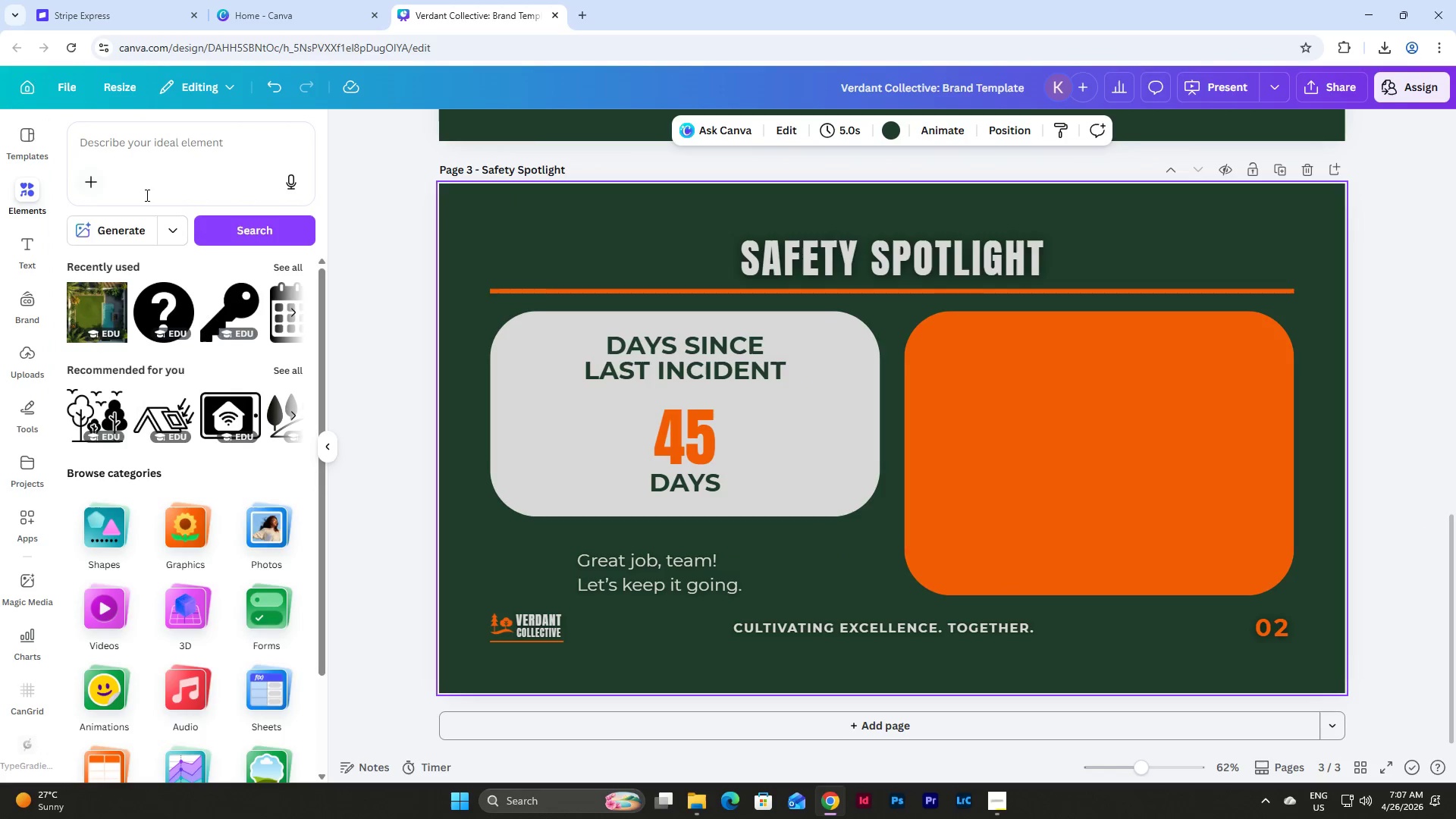 
left_click([169, 144])
 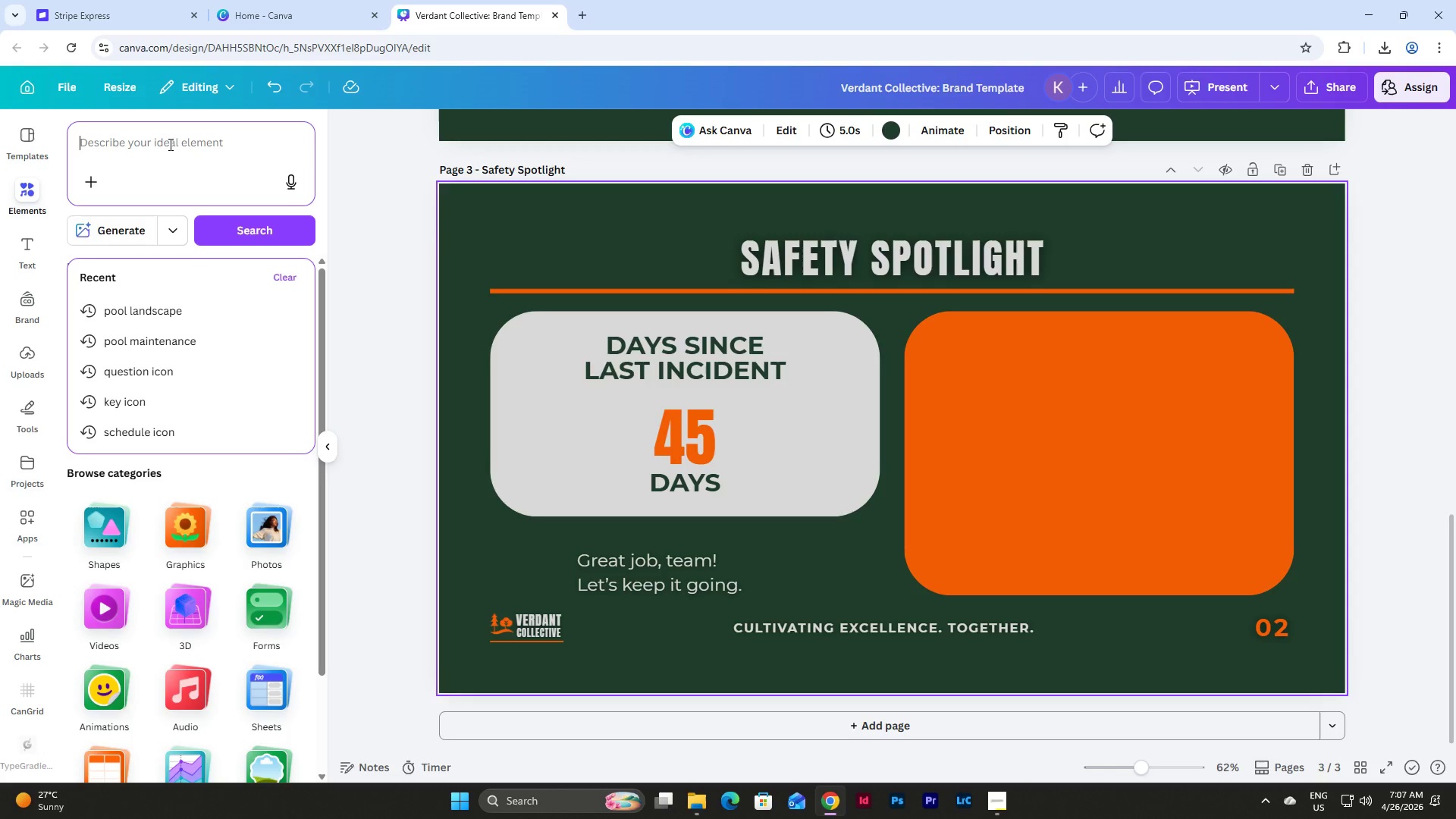 
wait(6.06)
 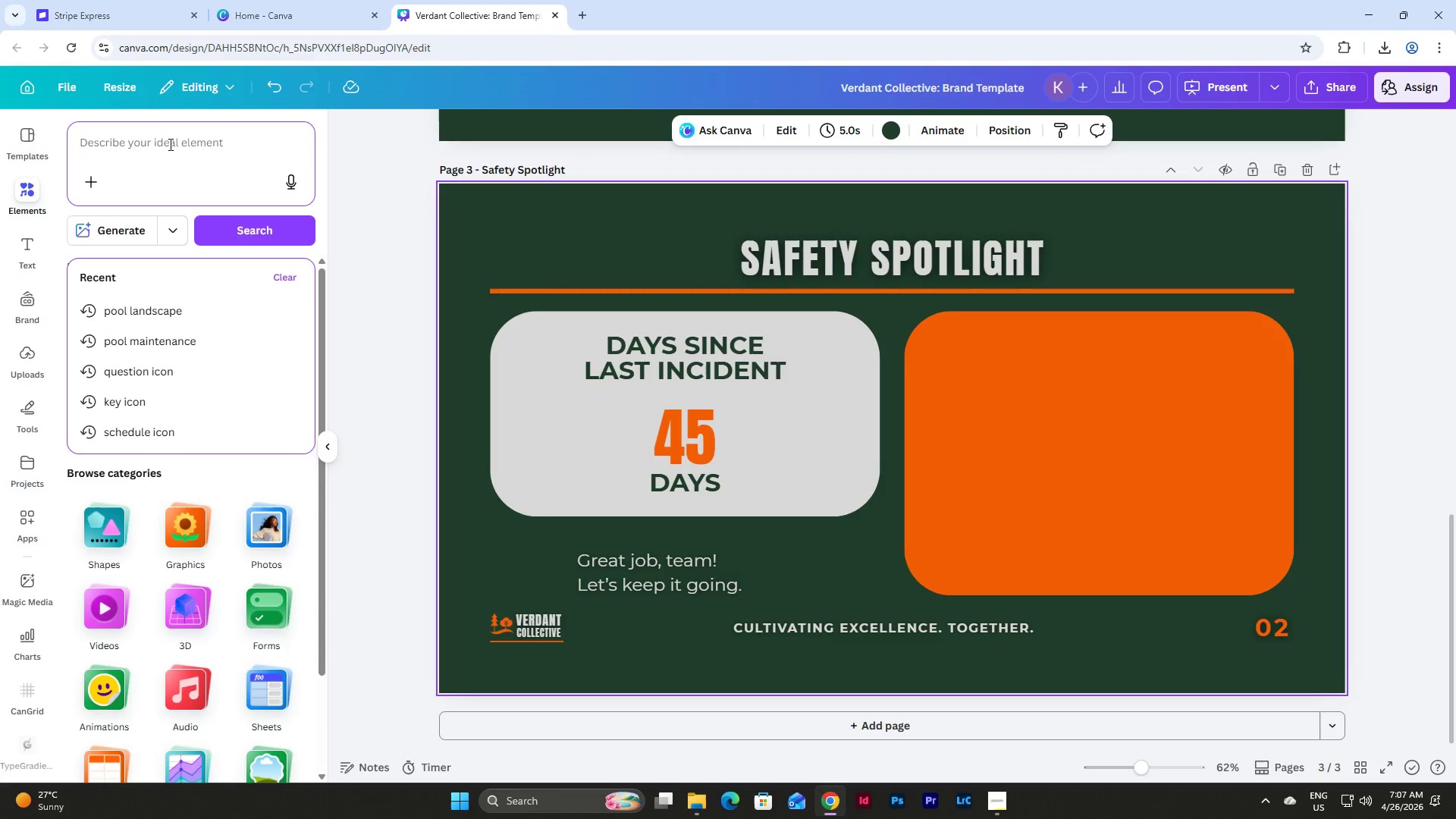 
type(no incident icon)
 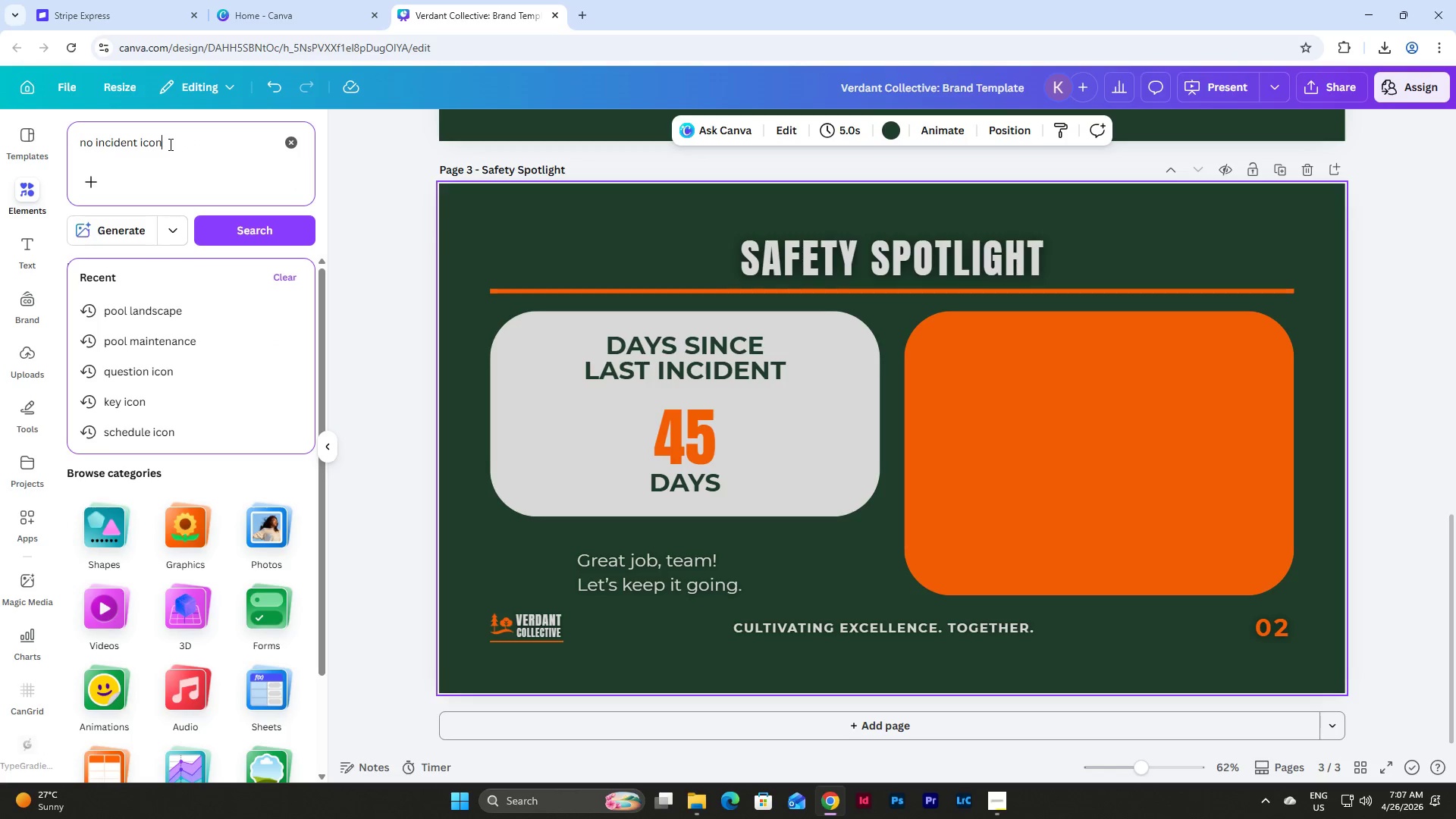 
key(Enter)
 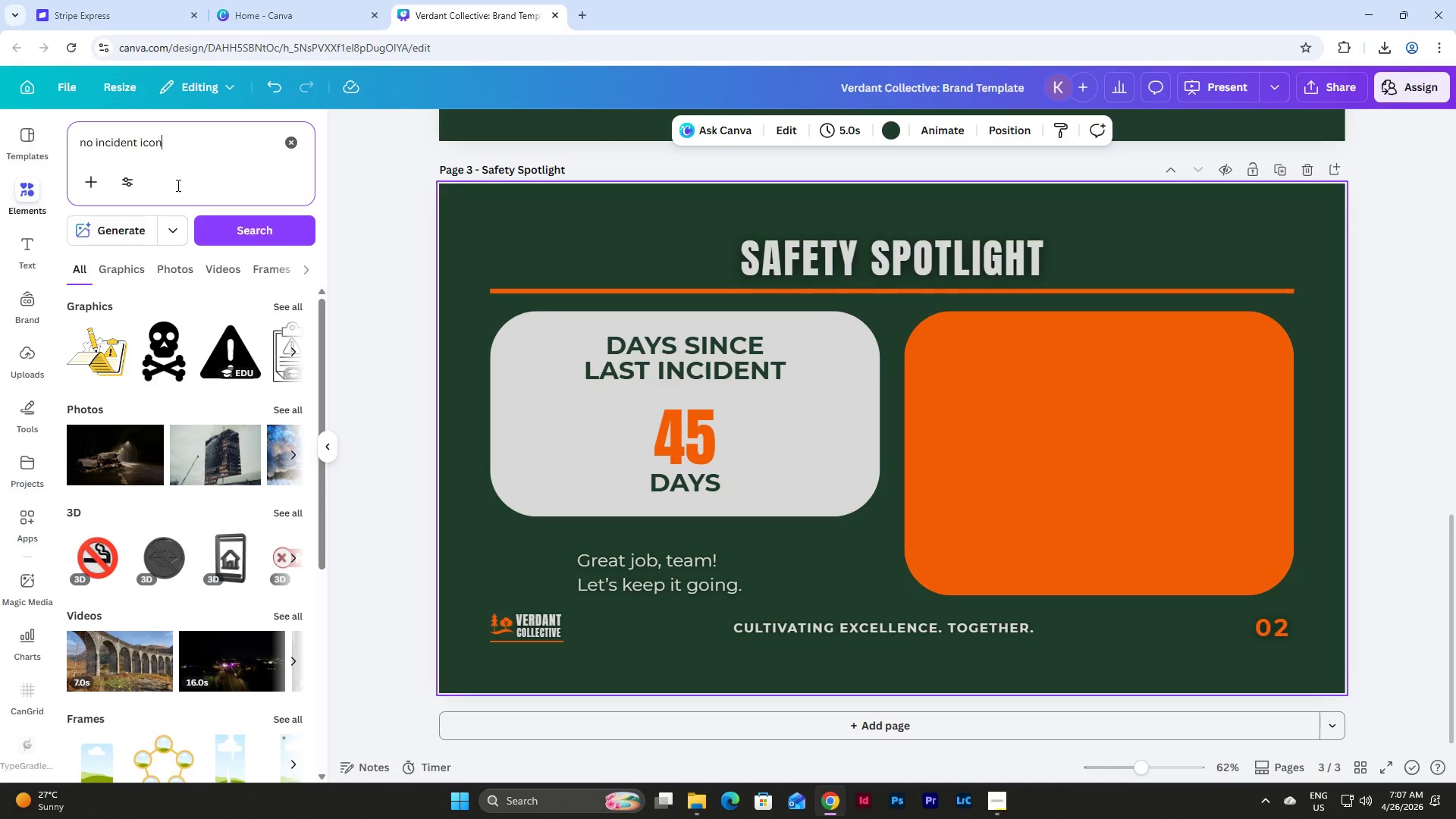 
left_click([288, 303])
 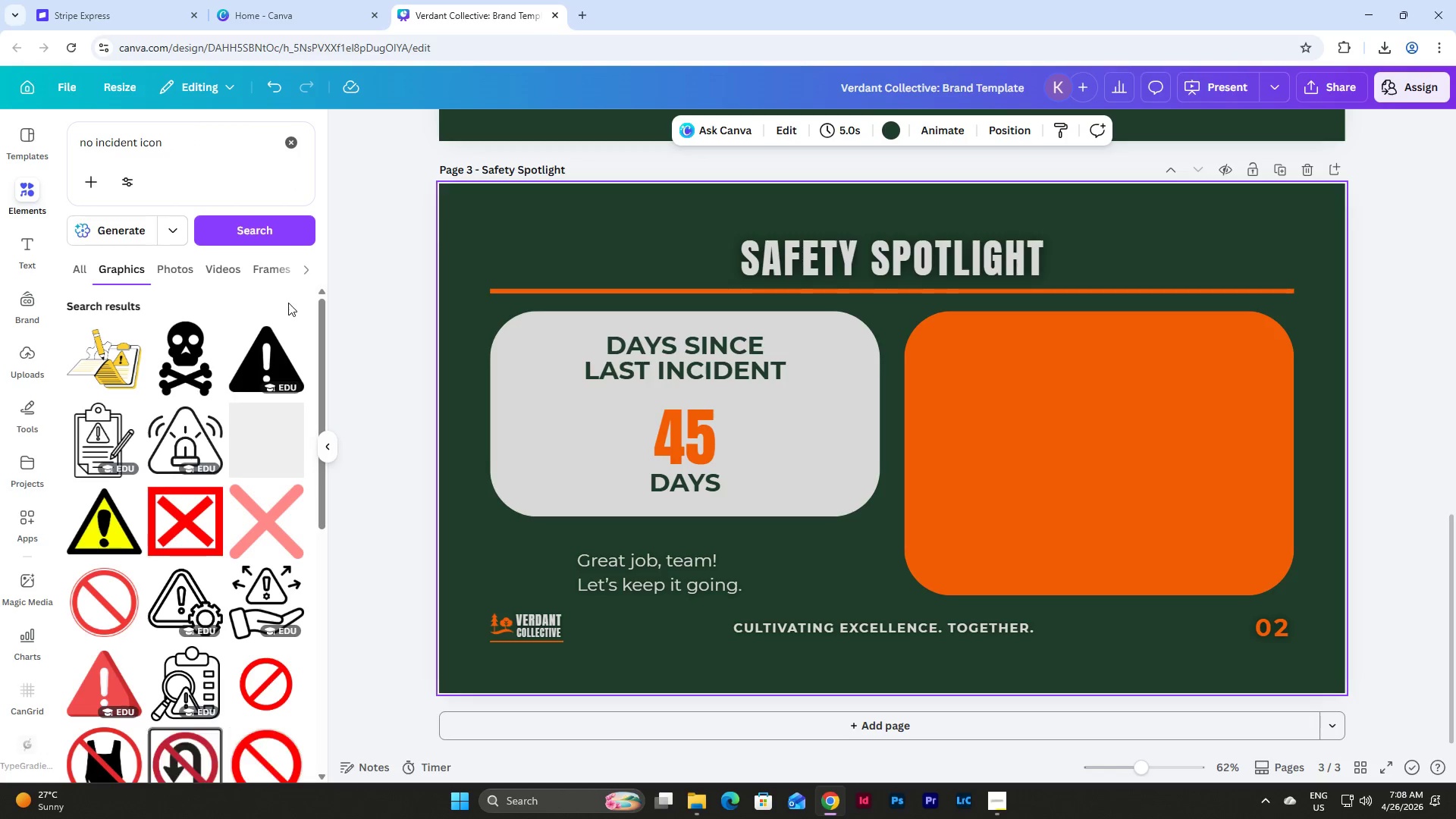 
scroll: coordinate [203, 378], scroll_direction: down, amount: 5.0
 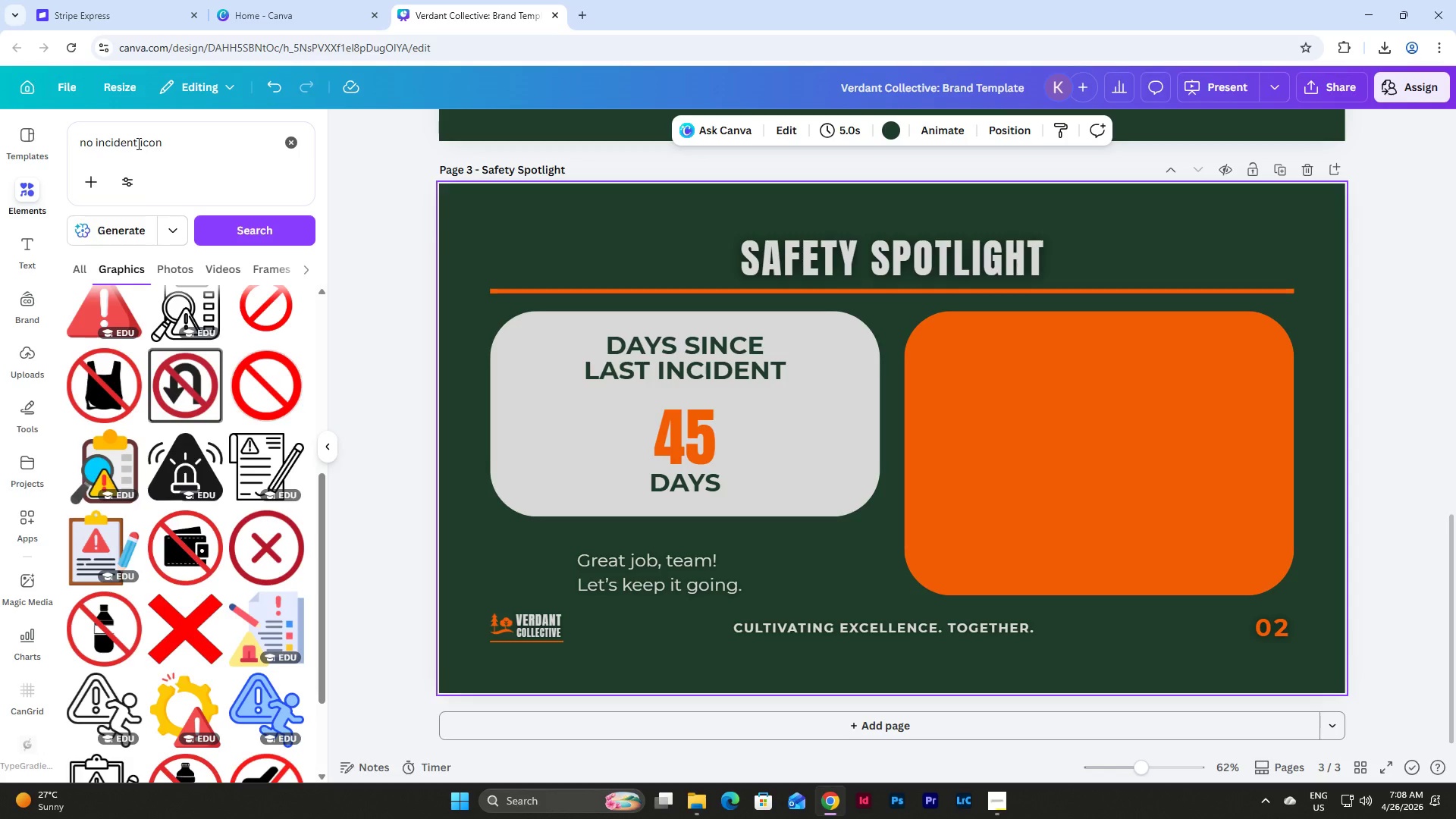 
left_click_drag(start_coordinate=[136, 143], to_coordinate=[68, 141])
 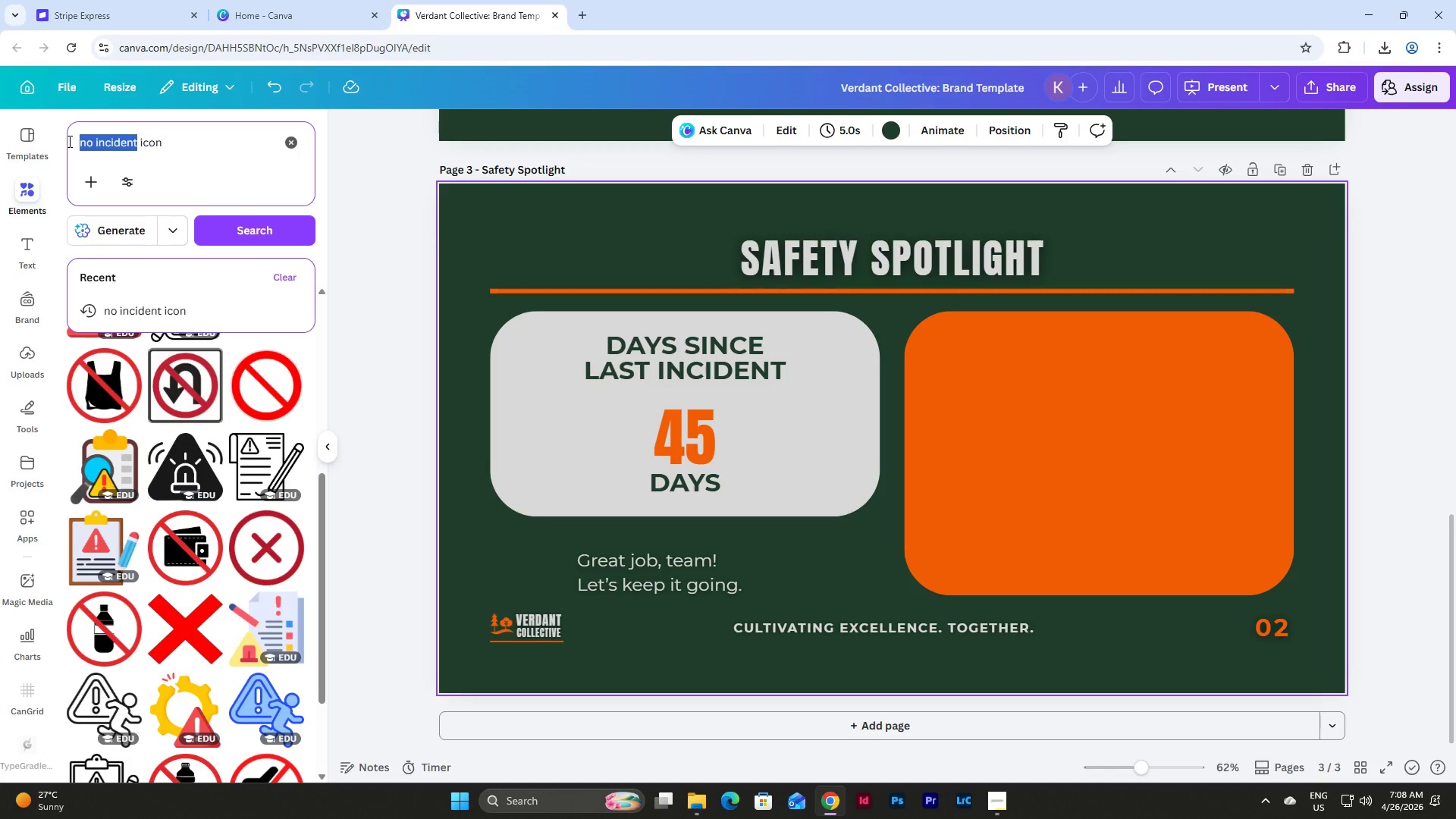 
type(safe)
 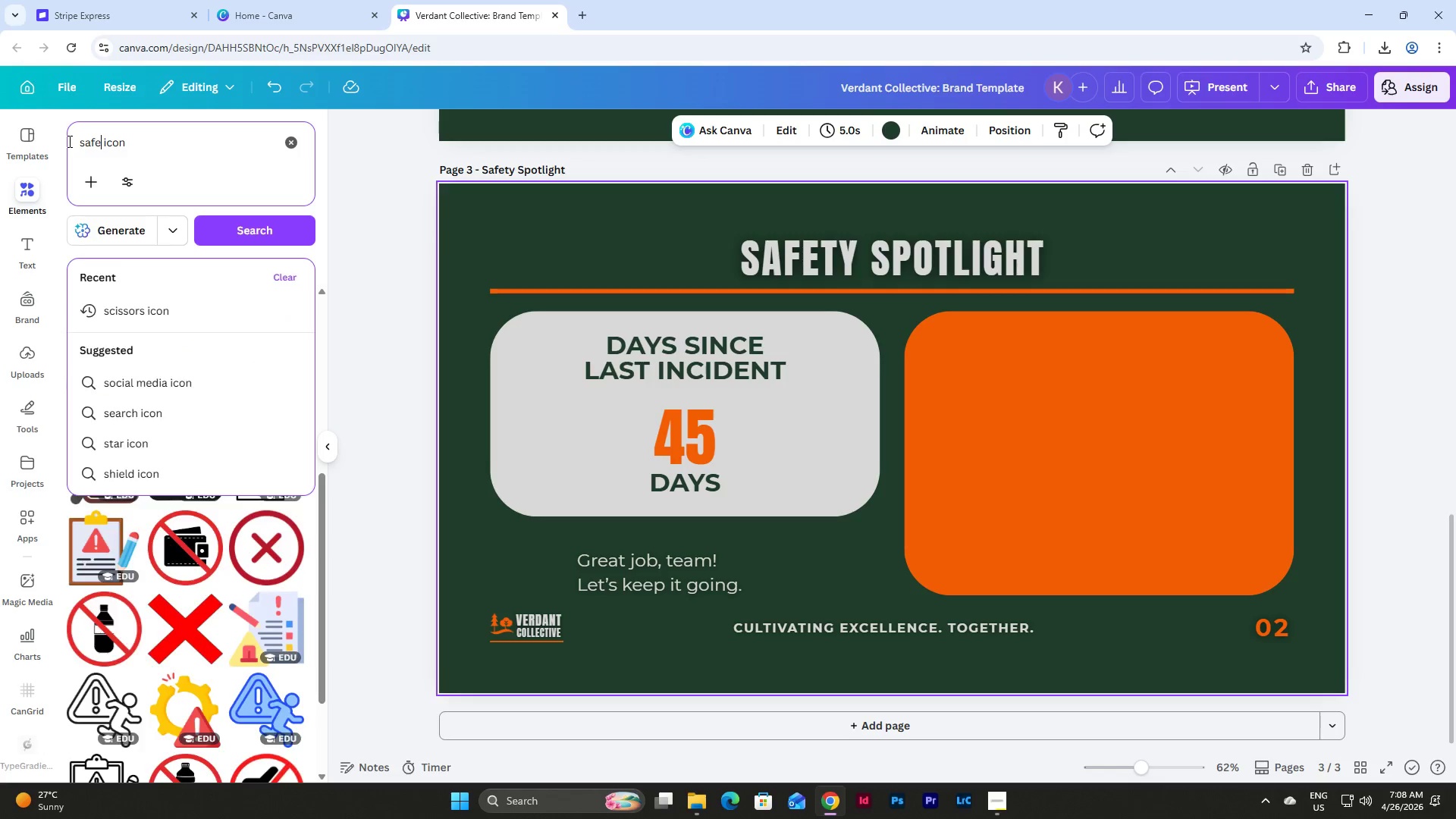 
key(Enter)
 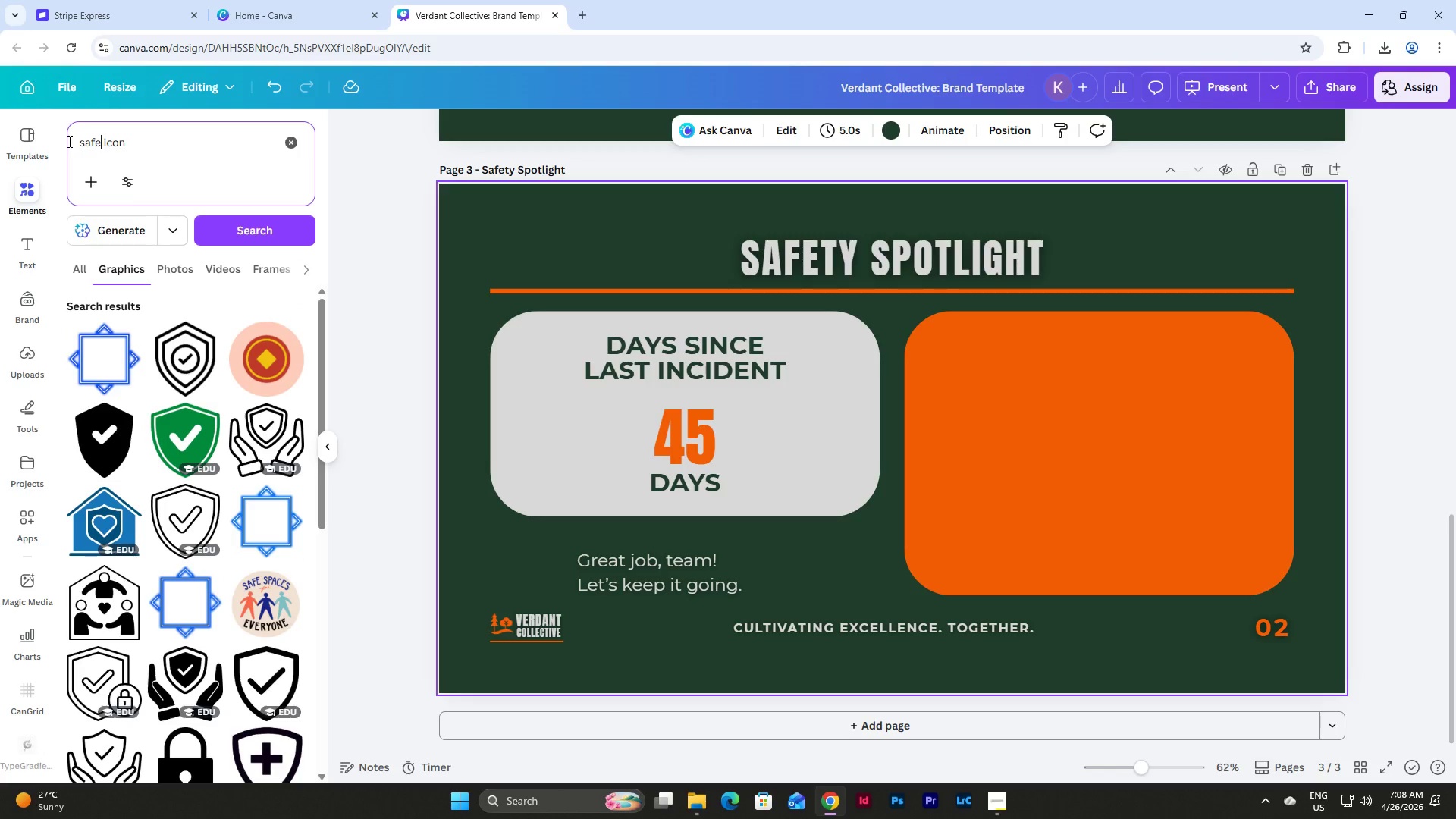 
wait(5.28)
 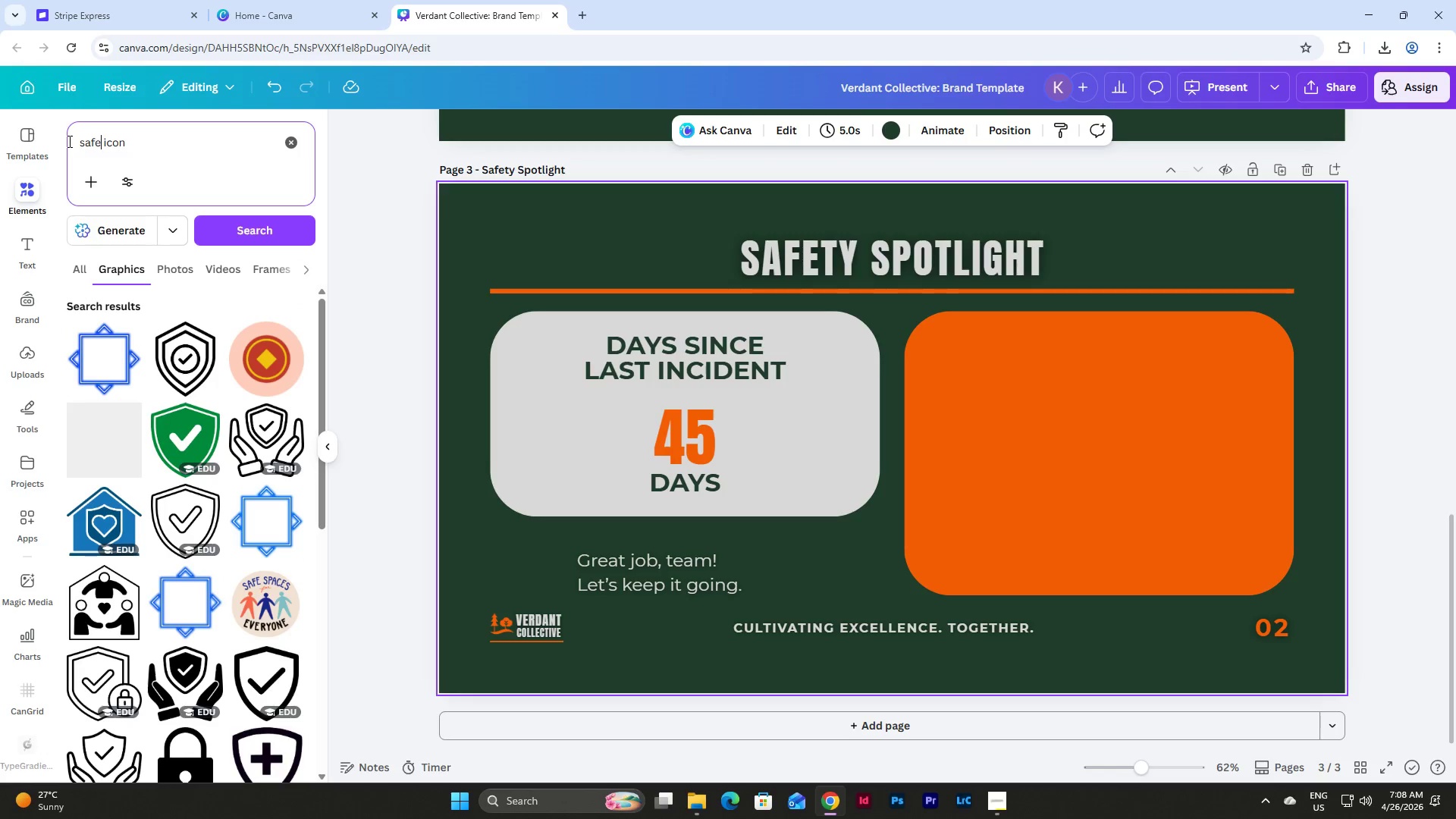 
scroll: coordinate [192, 336], scroll_direction: down, amount: 3.0
 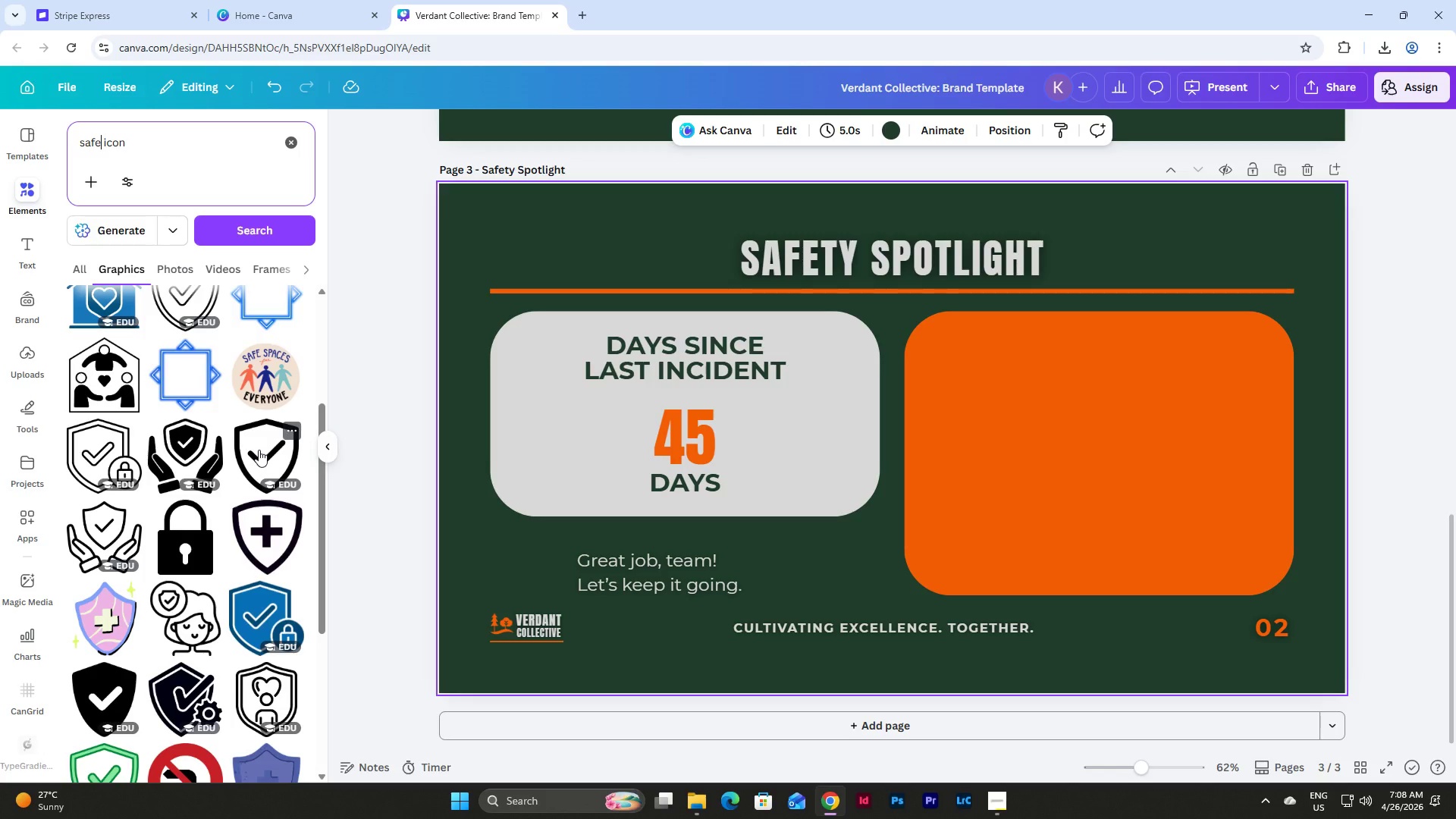 
wait(5.21)
 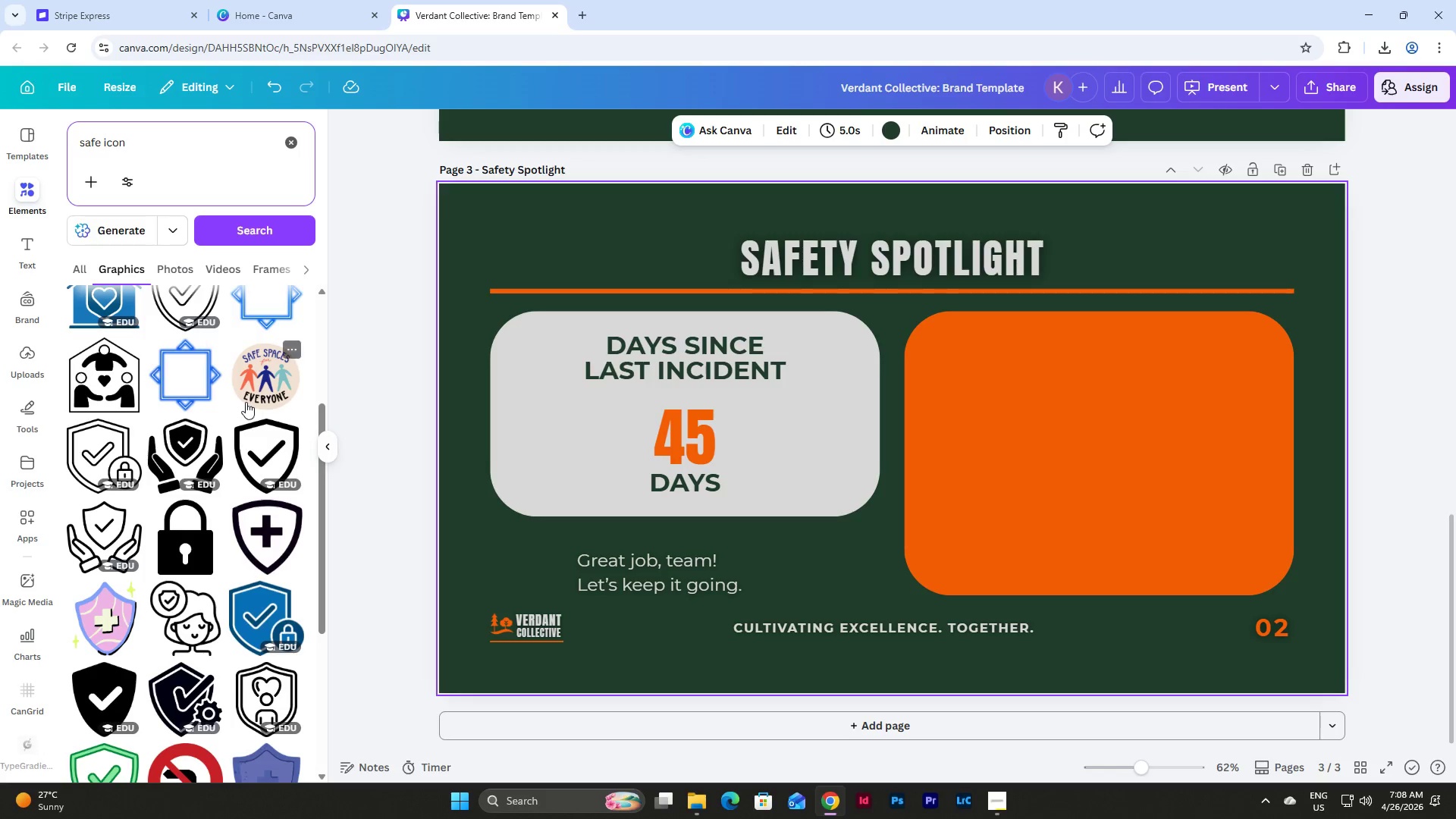 
scroll: coordinate [169, 427], scroll_direction: down, amount: 19.0
 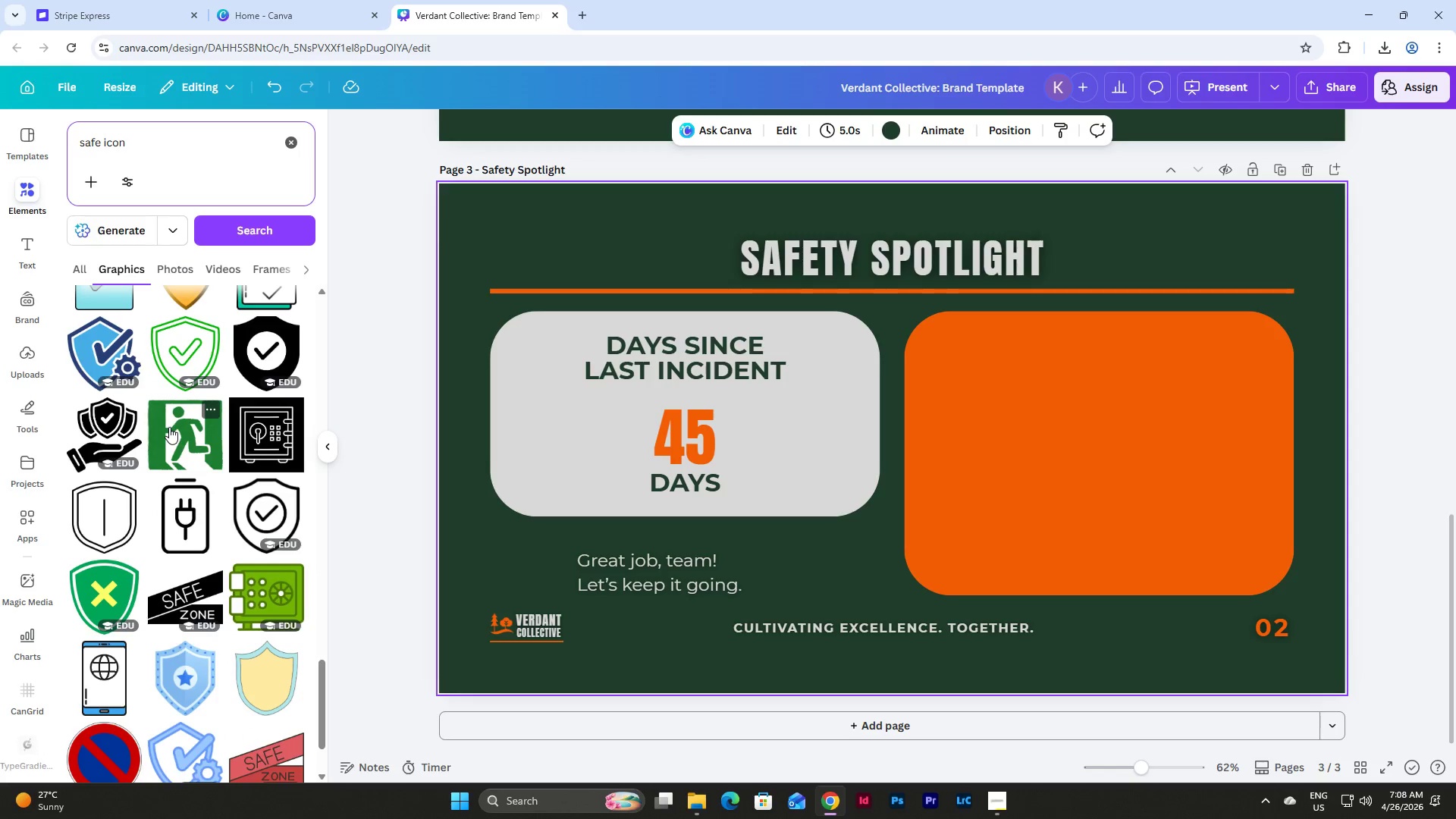 
scroll: coordinate [169, 427], scroll_direction: down, amount: 14.0
 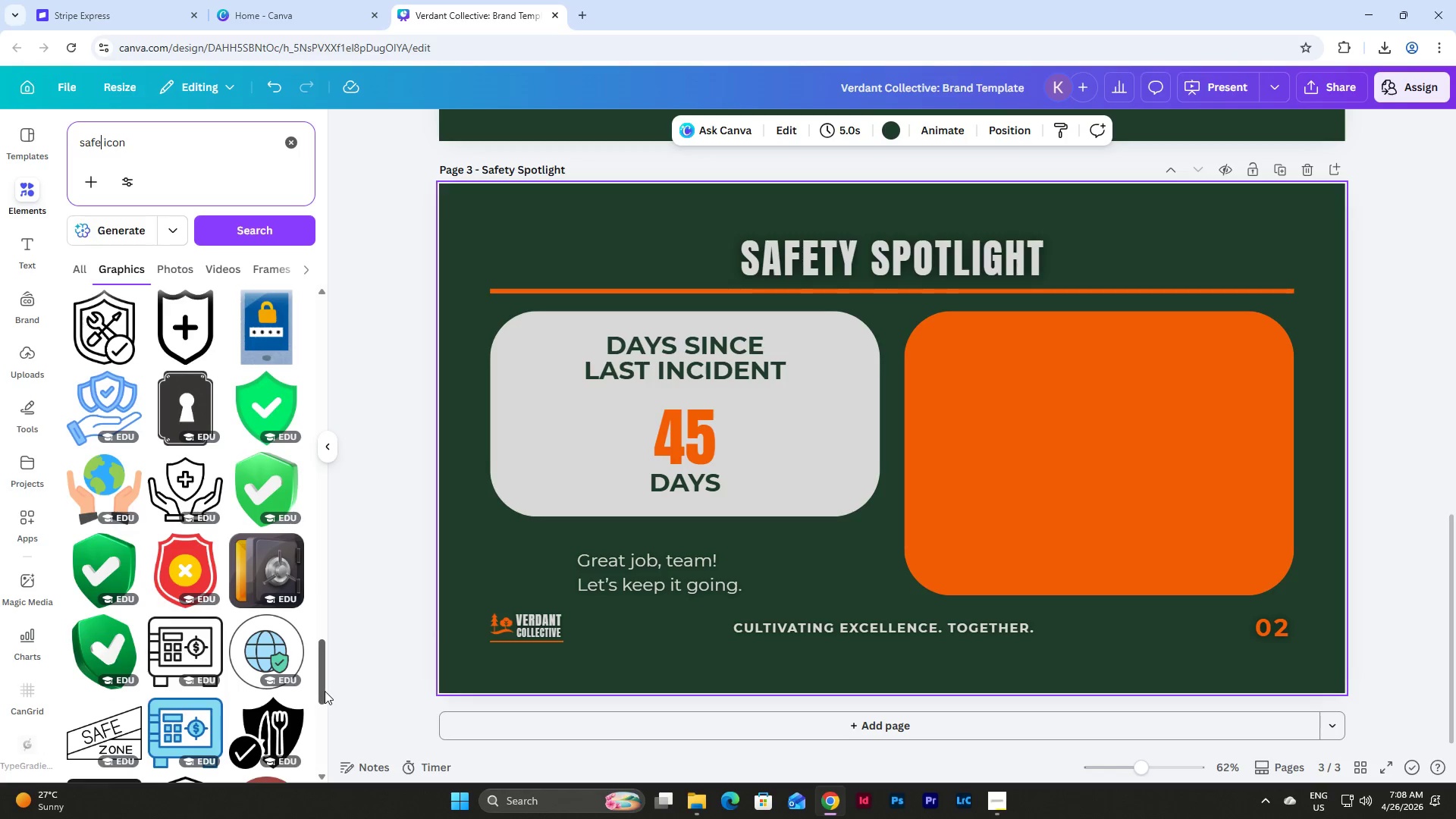 
left_click_drag(start_coordinate=[325, 691], to_coordinate=[332, 330])
 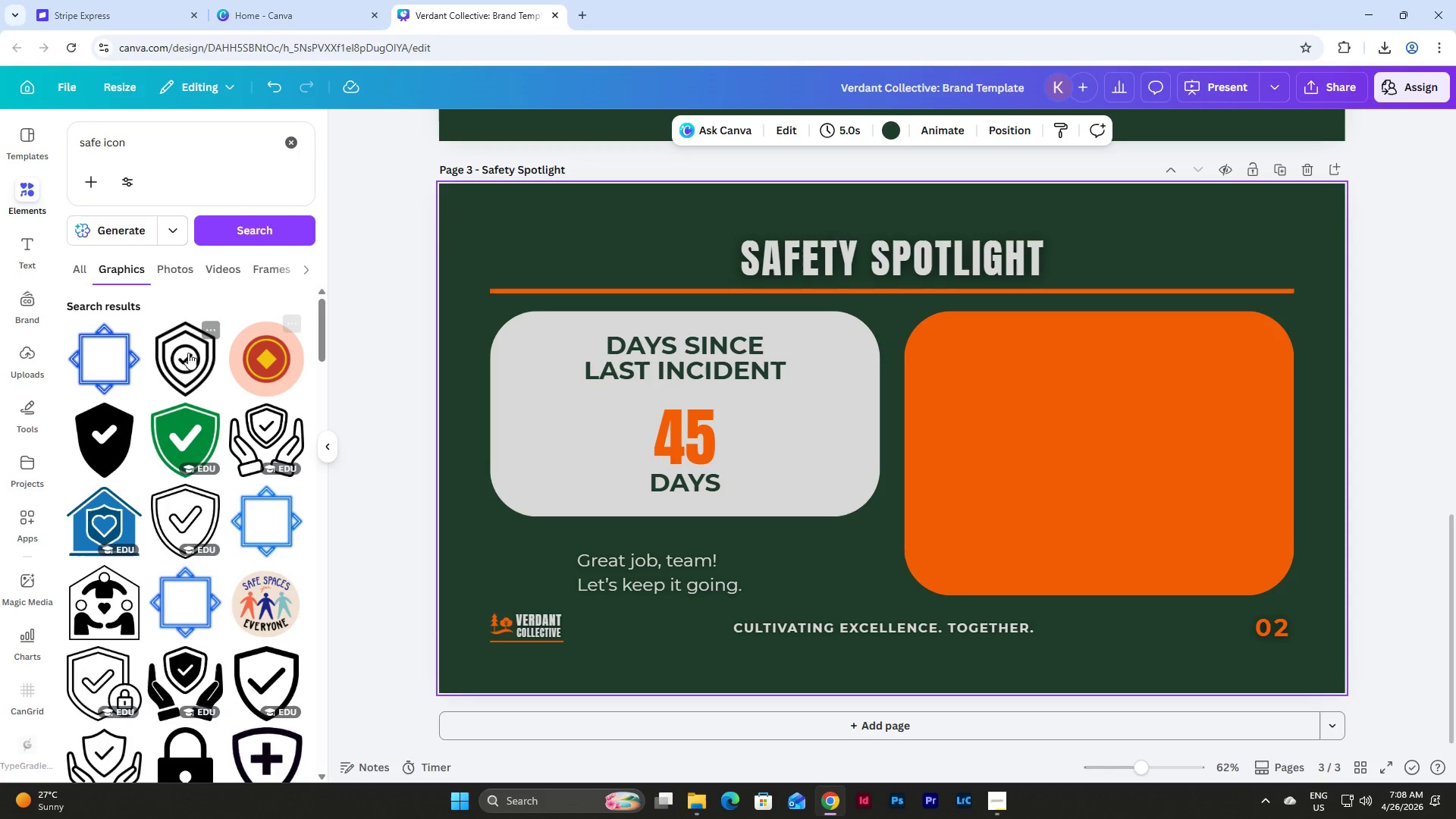 
scroll: coordinate [194, 353], scroll_direction: down, amount: 3.0
 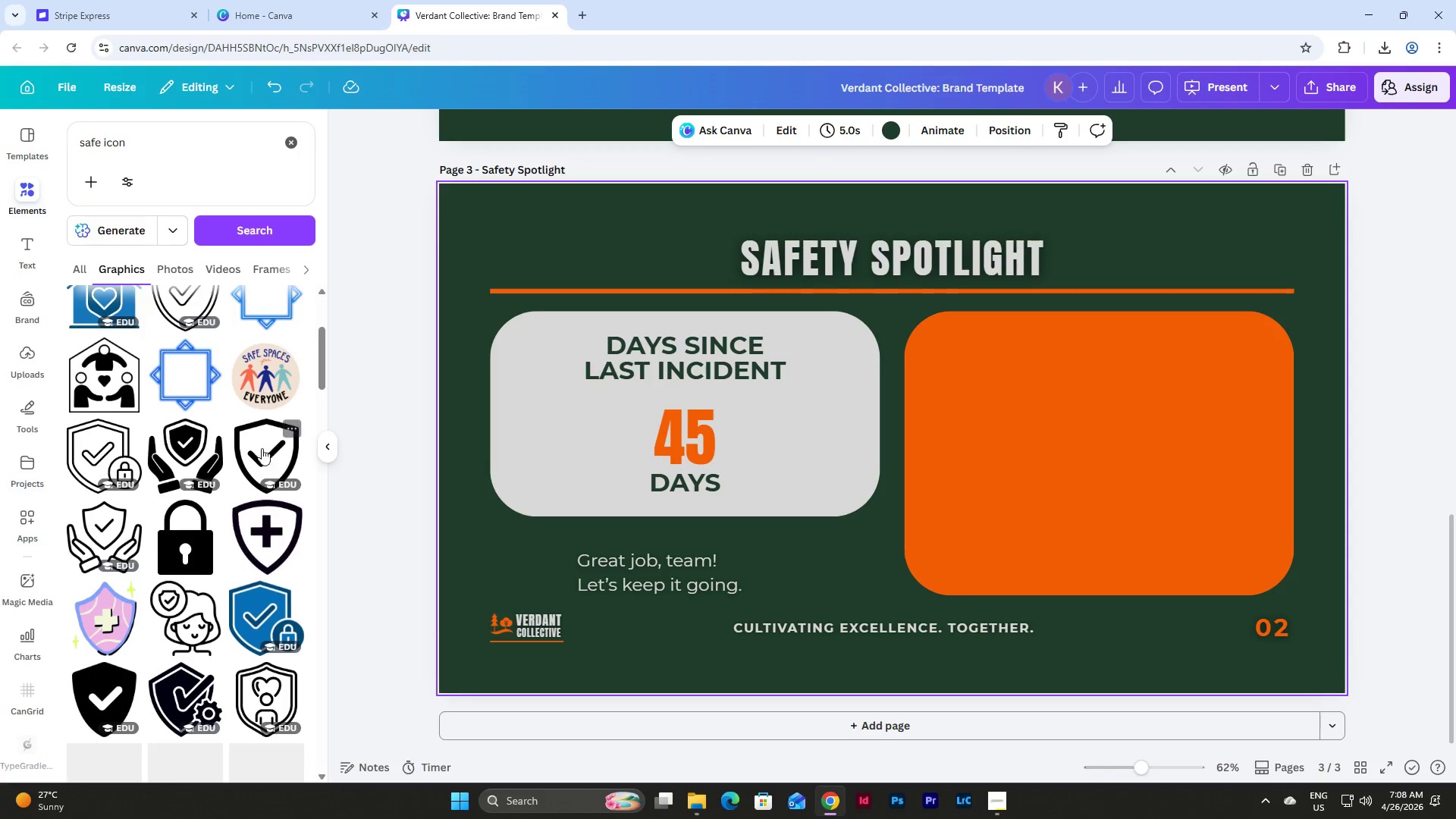 
left_click([266, 459])
 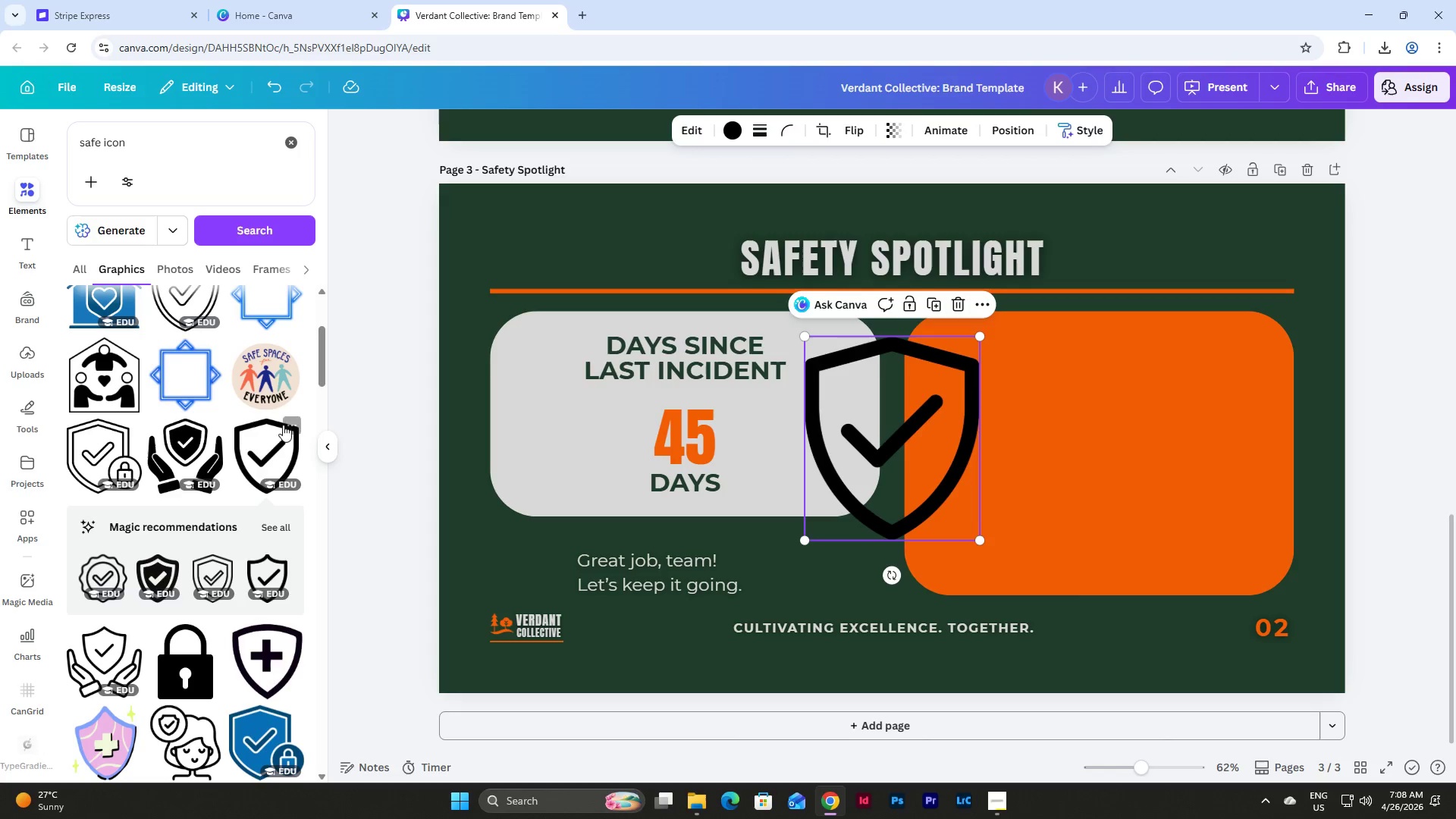 
wait(5.2)
 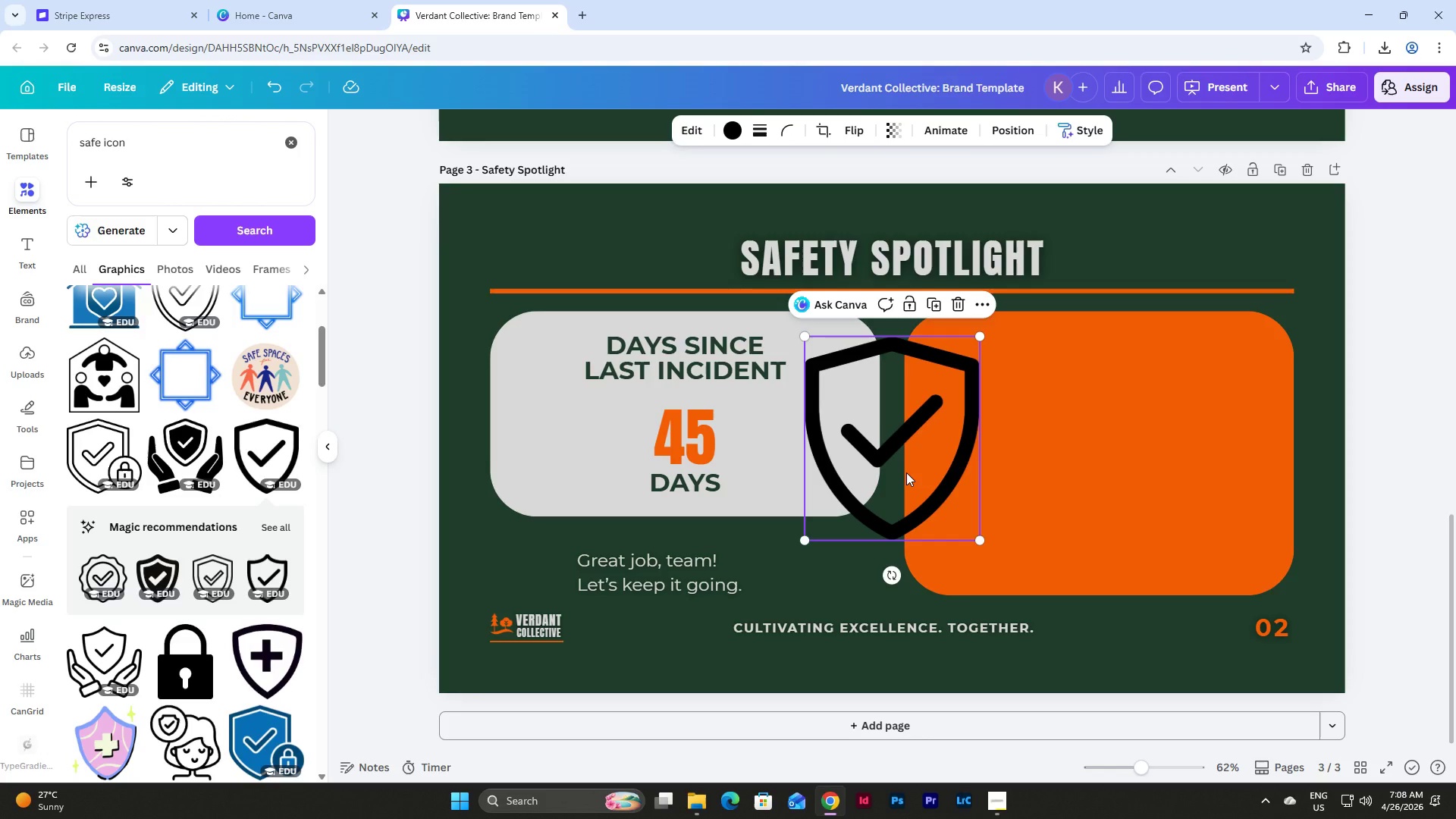 
left_click([957, 306])
 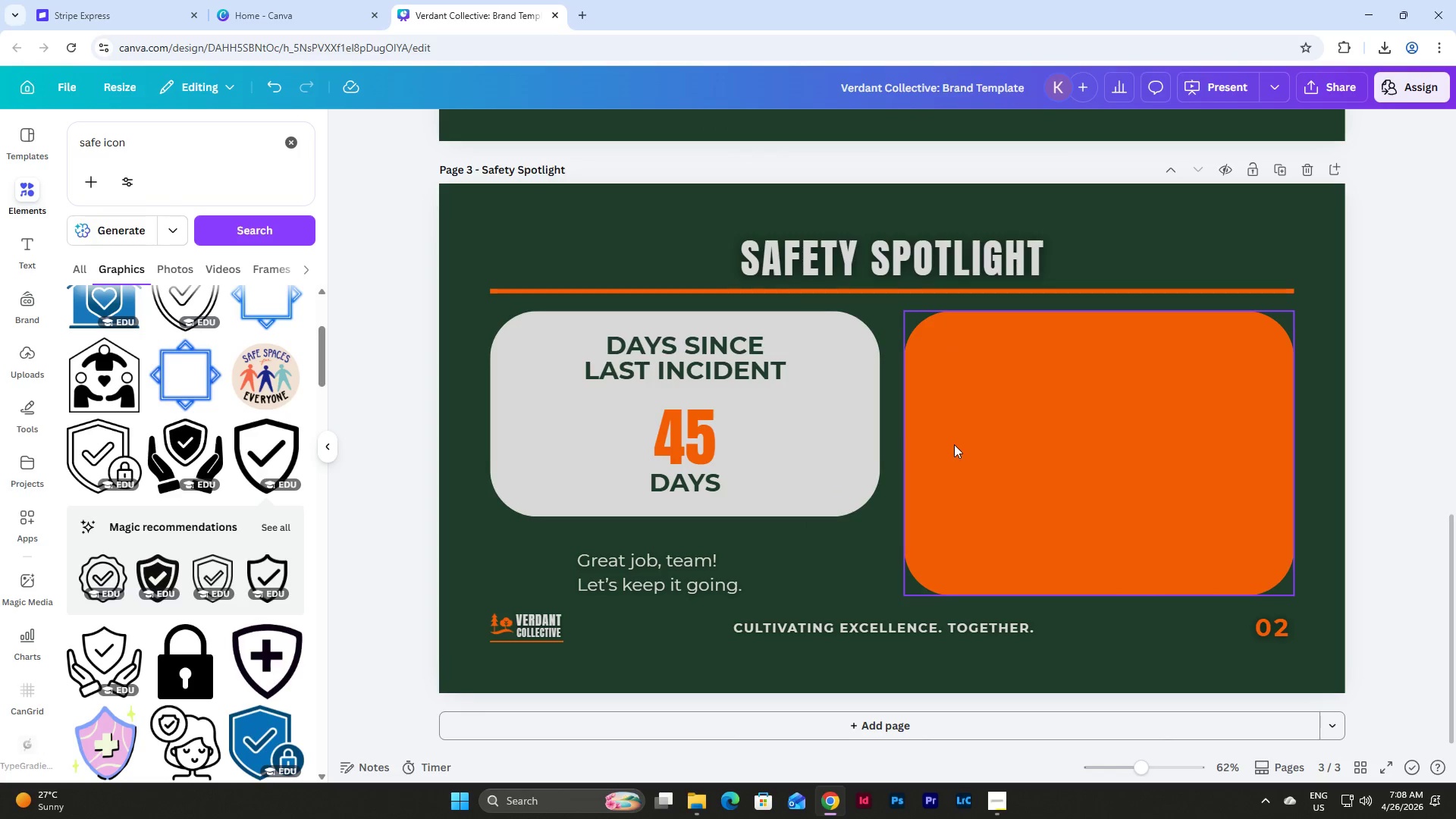 
scroll: coordinate [954, 449], scroll_direction: up, amount: 9.0
 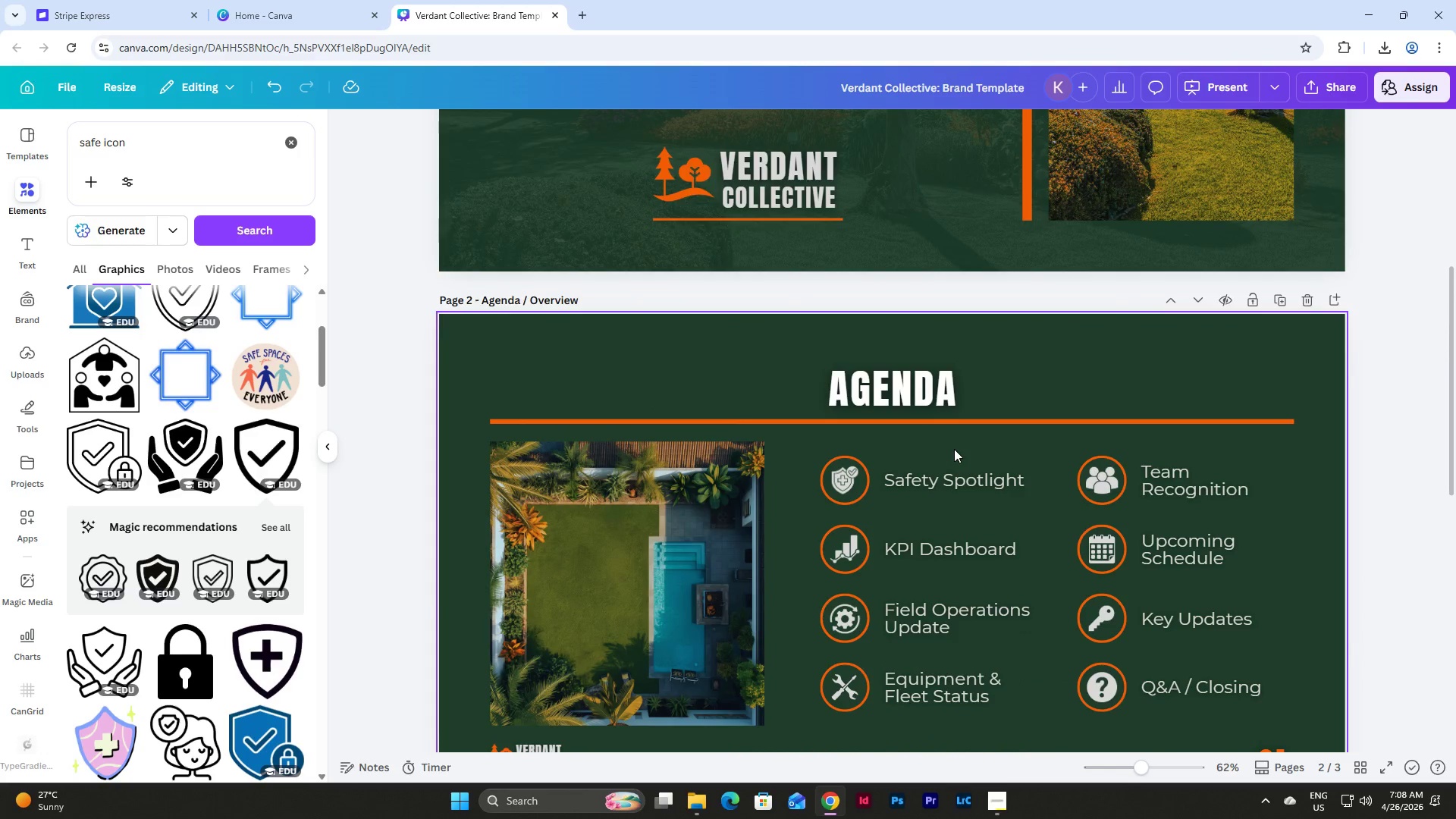 
scroll: coordinate [954, 449], scroll_direction: down, amount: 4.0
 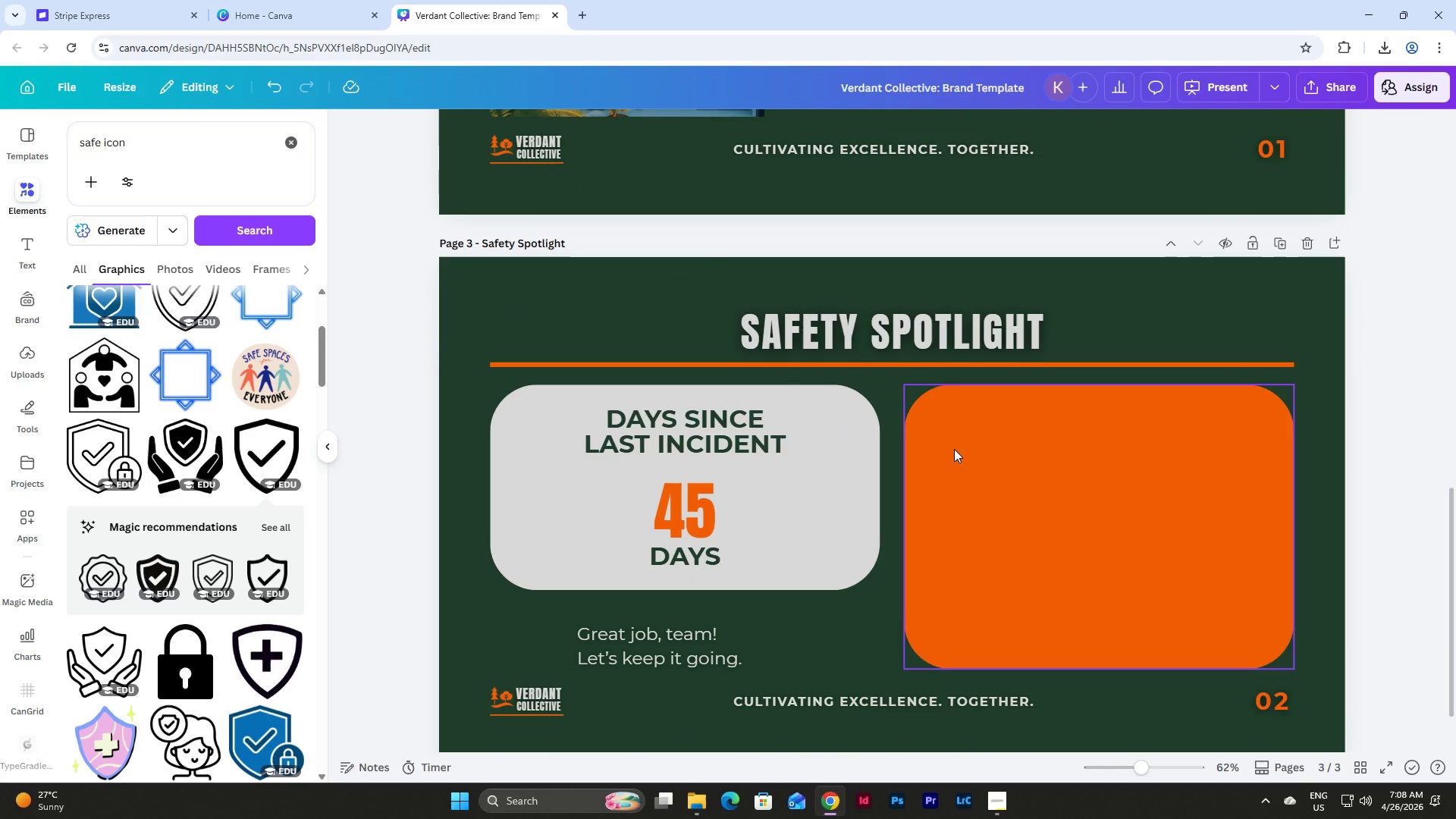 
scroll: coordinate [954, 449], scroll_direction: up, amount: 6.0
 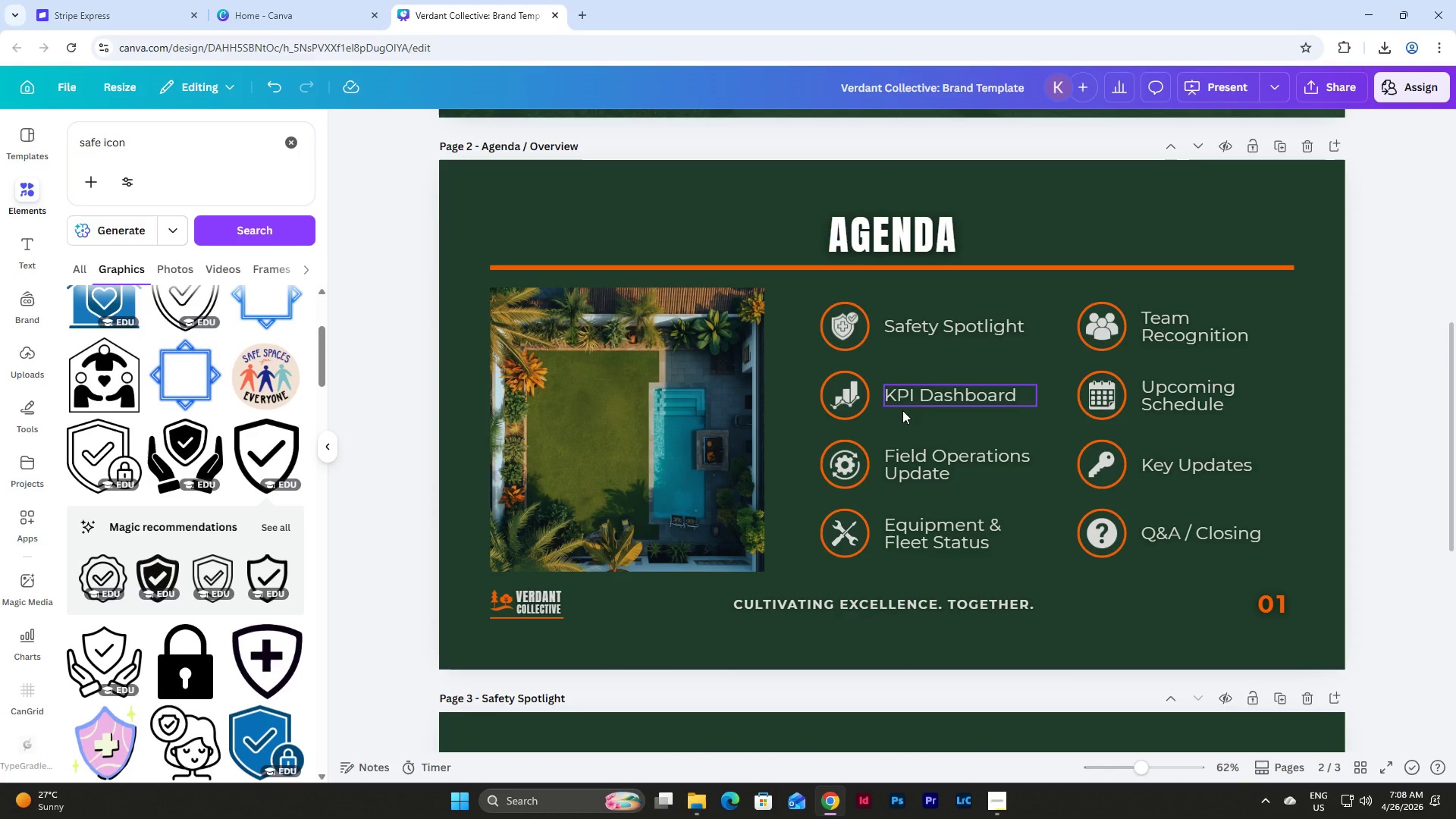 
scroll: coordinate [905, 443], scroll_direction: down, amount: 8.0
 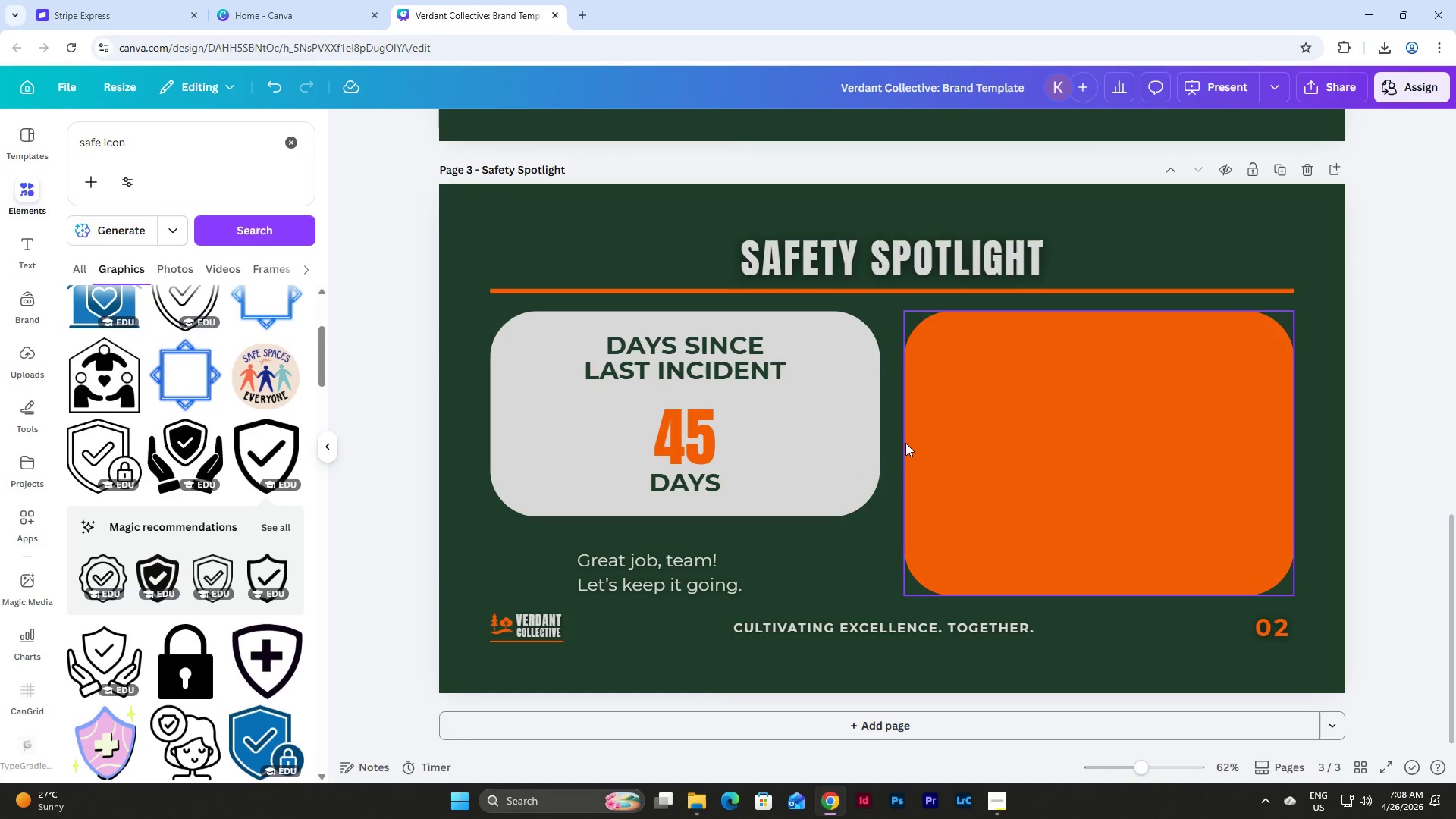 
scroll: coordinate [905, 443], scroll_direction: up, amount: 5.0
 